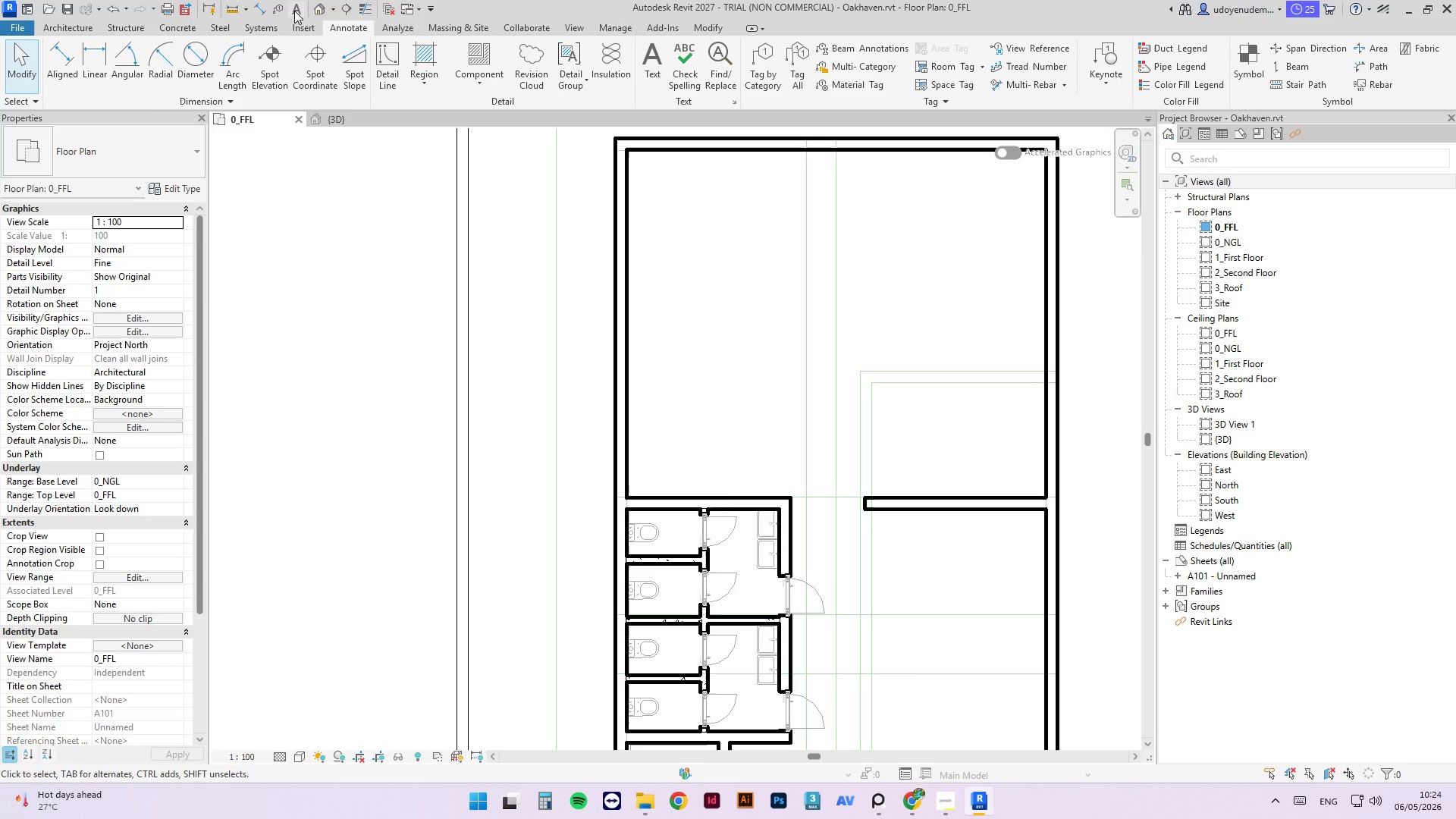 
left_click([262, 8])
 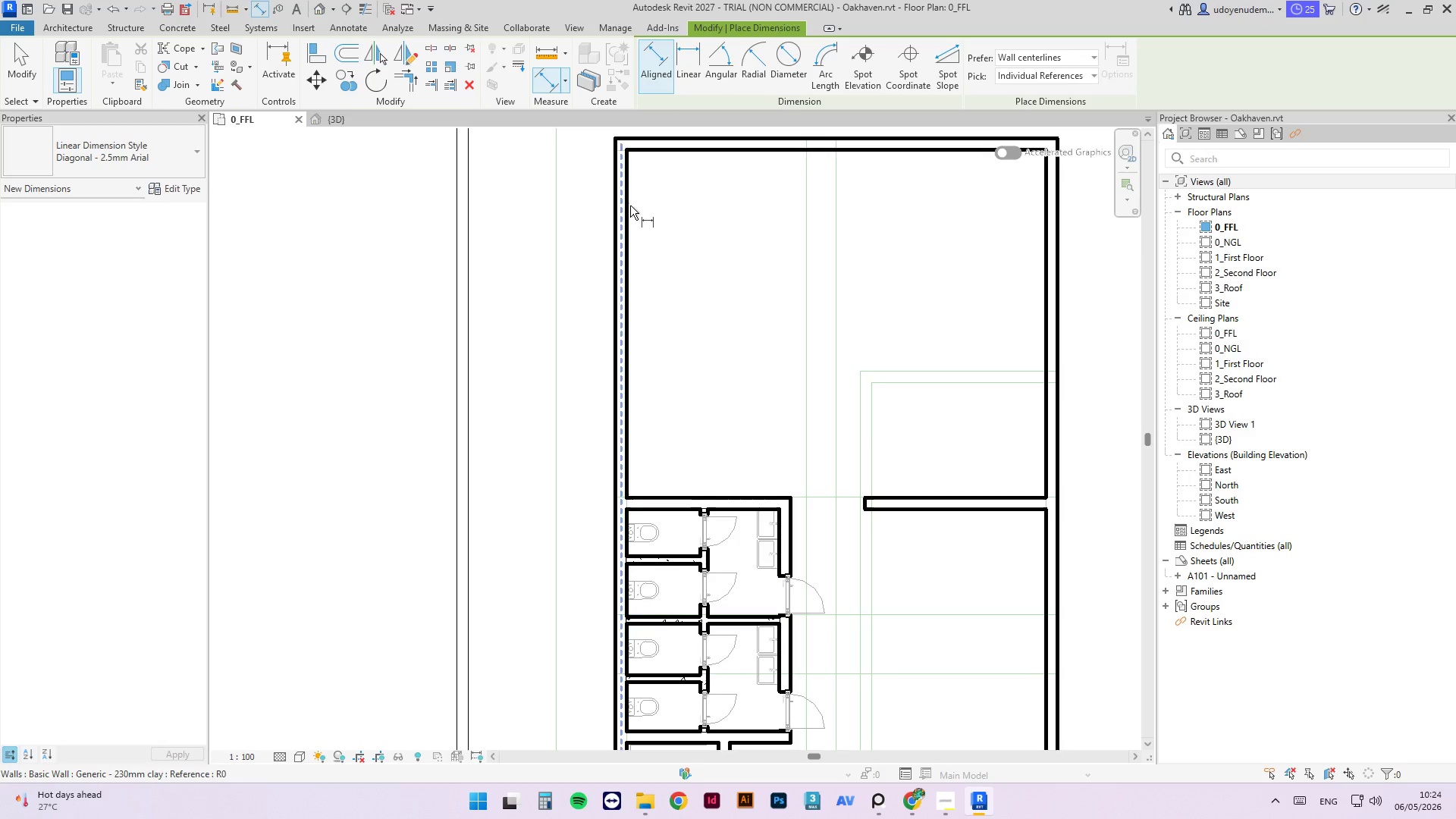 
key(Tab)
 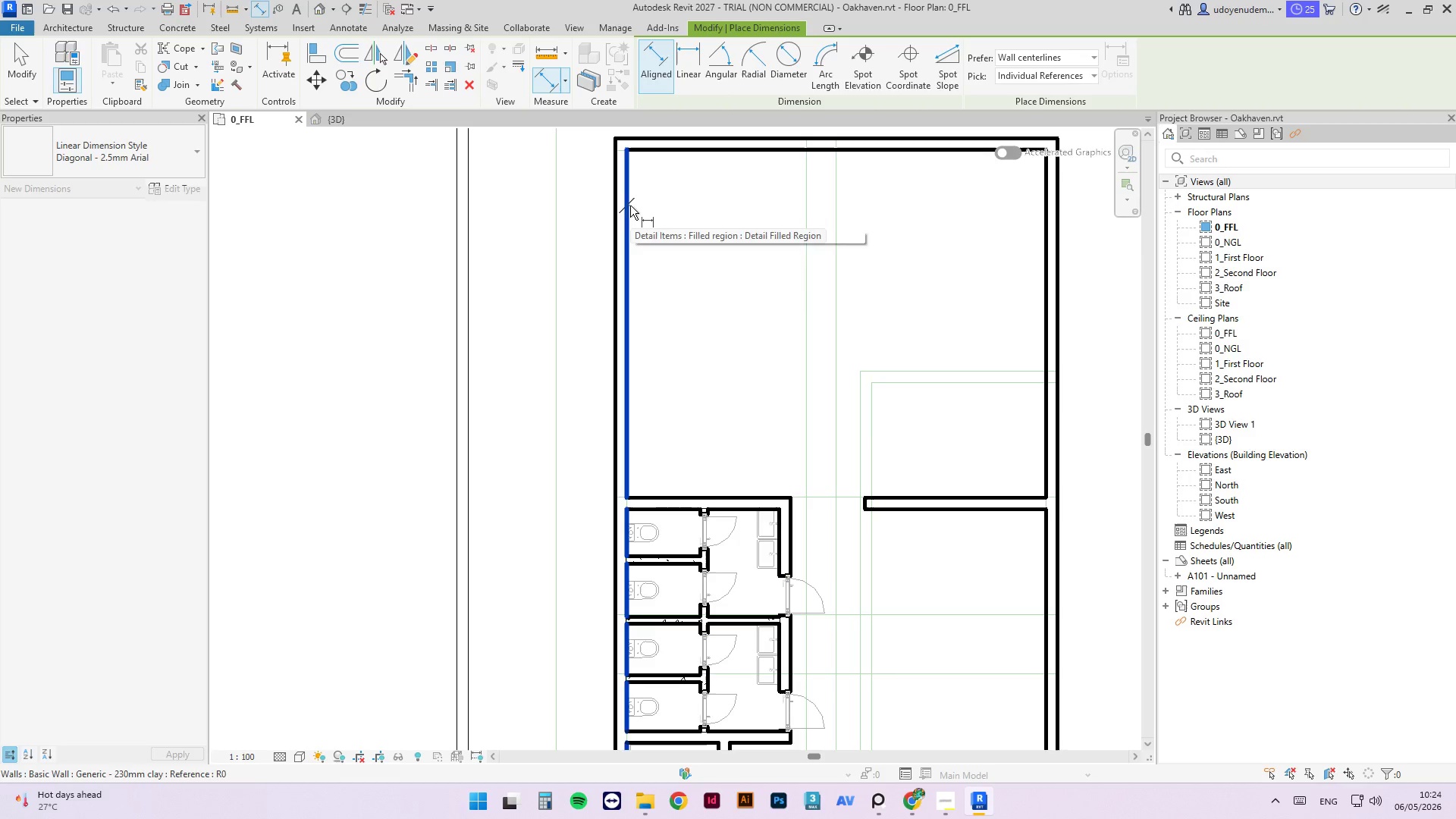 
left_click([630, 206])
 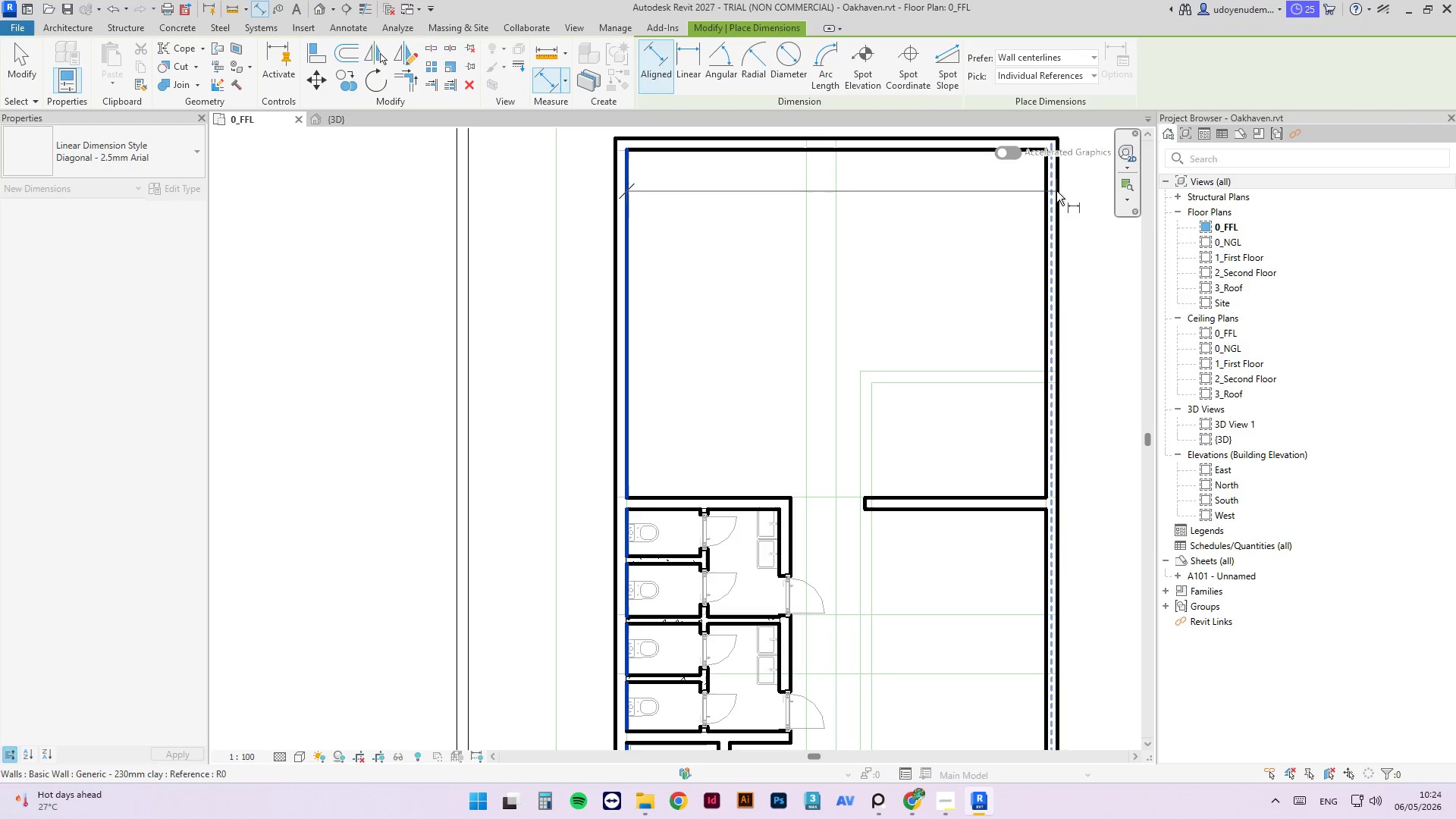 
key(Tab)
 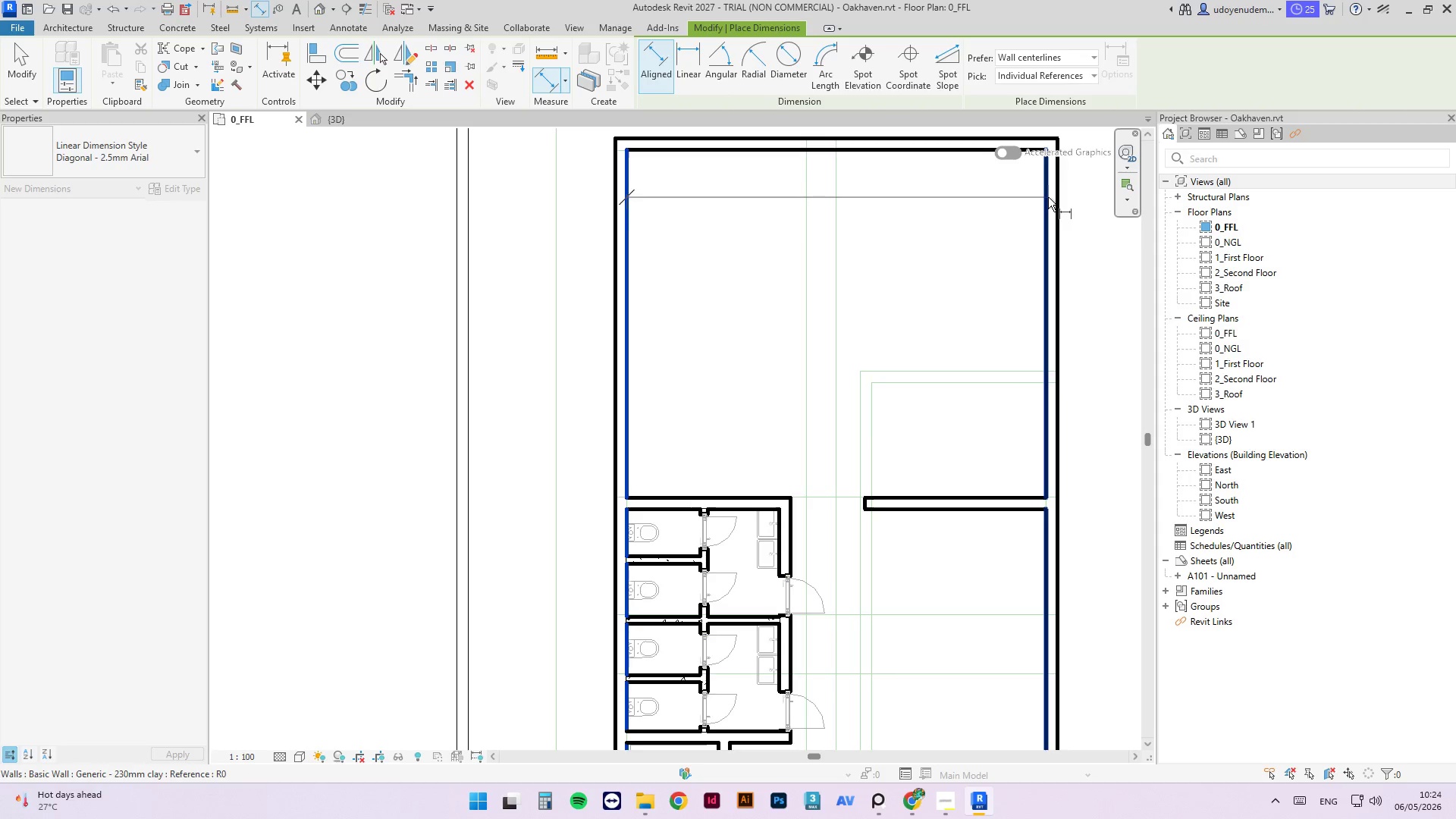 
left_click_drag(start_coordinate=[1048, 197], to_coordinate=[1009, 210])
 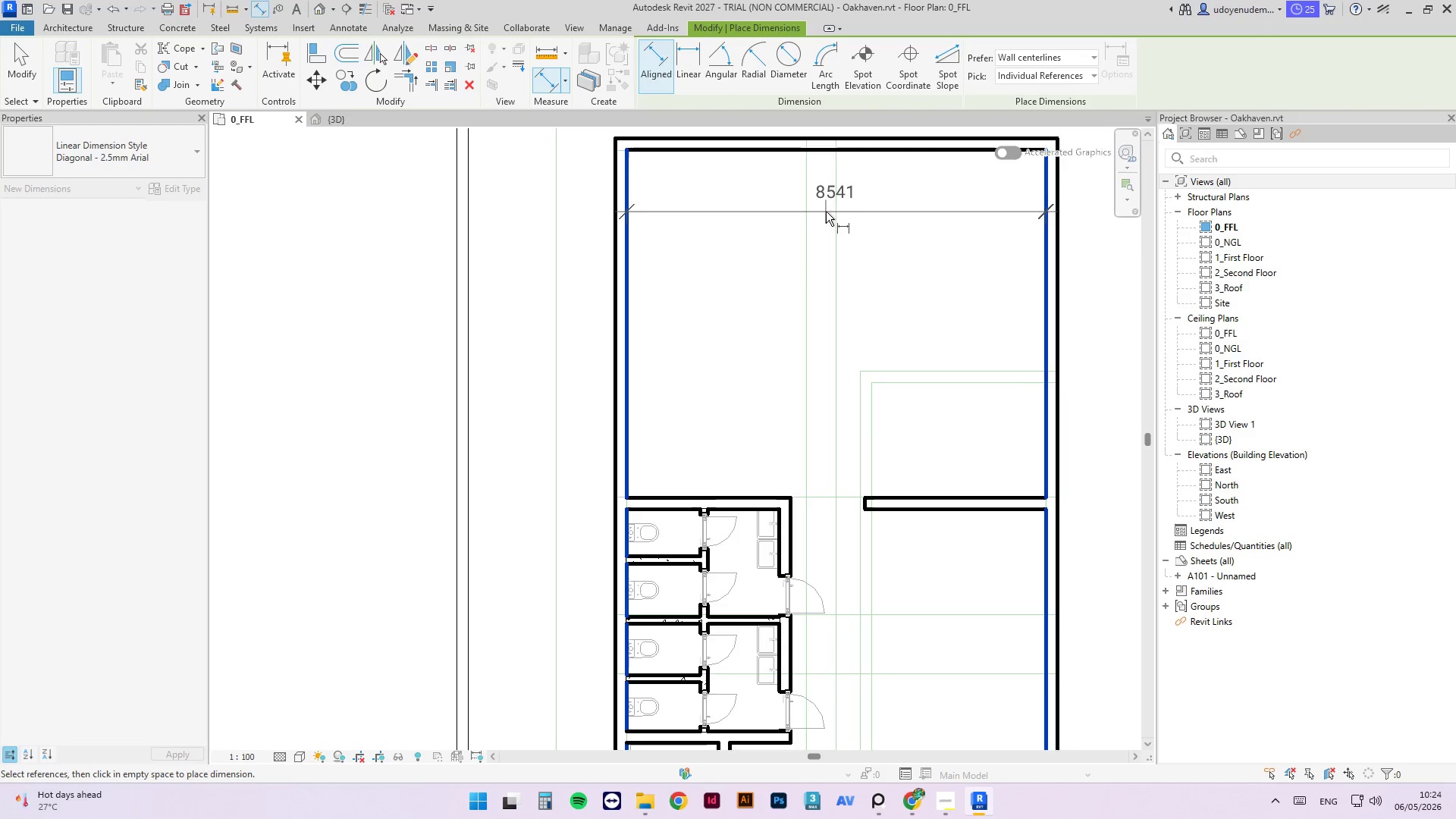 
left_click([826, 212])
 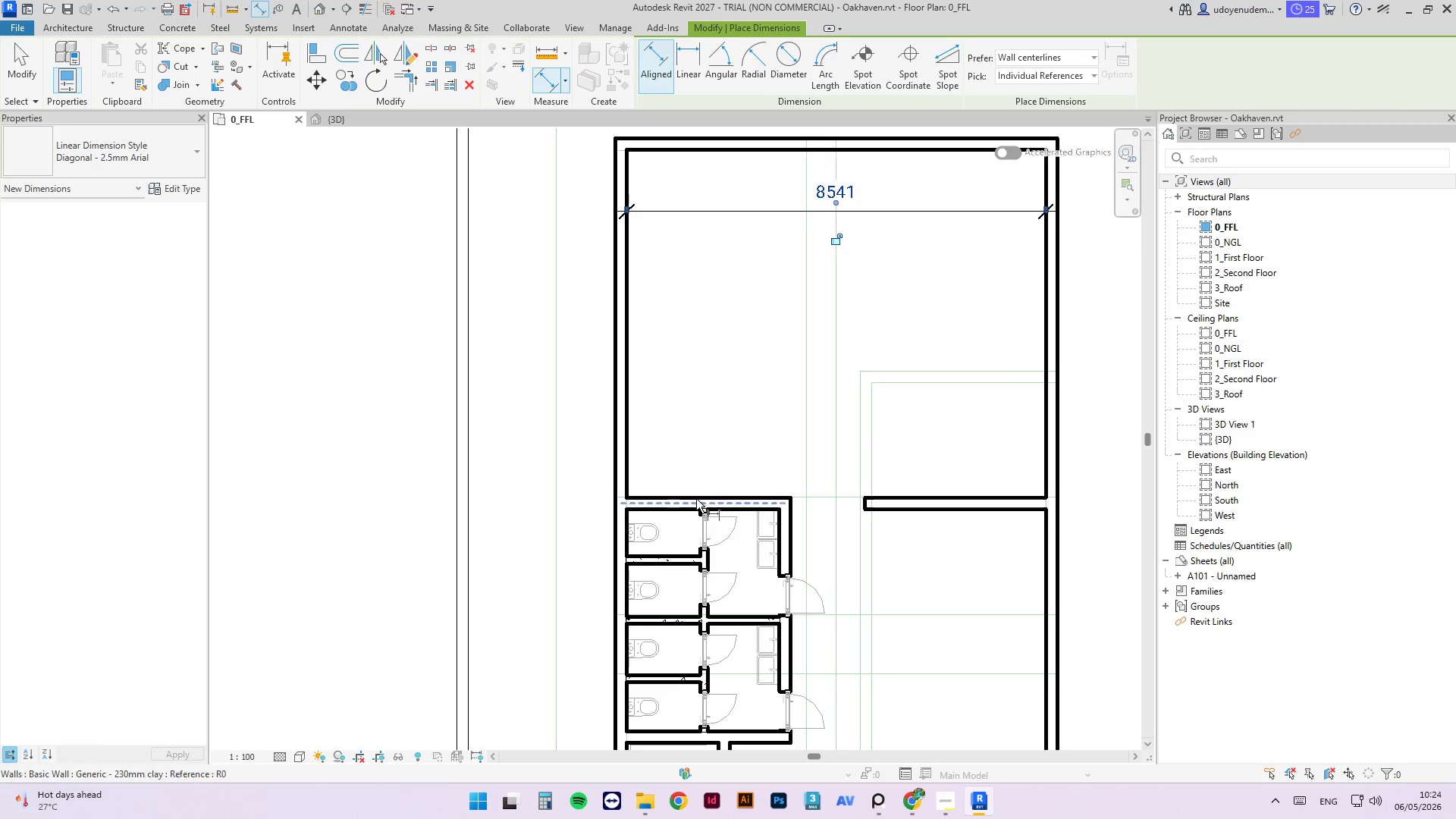 
key(Tab)
 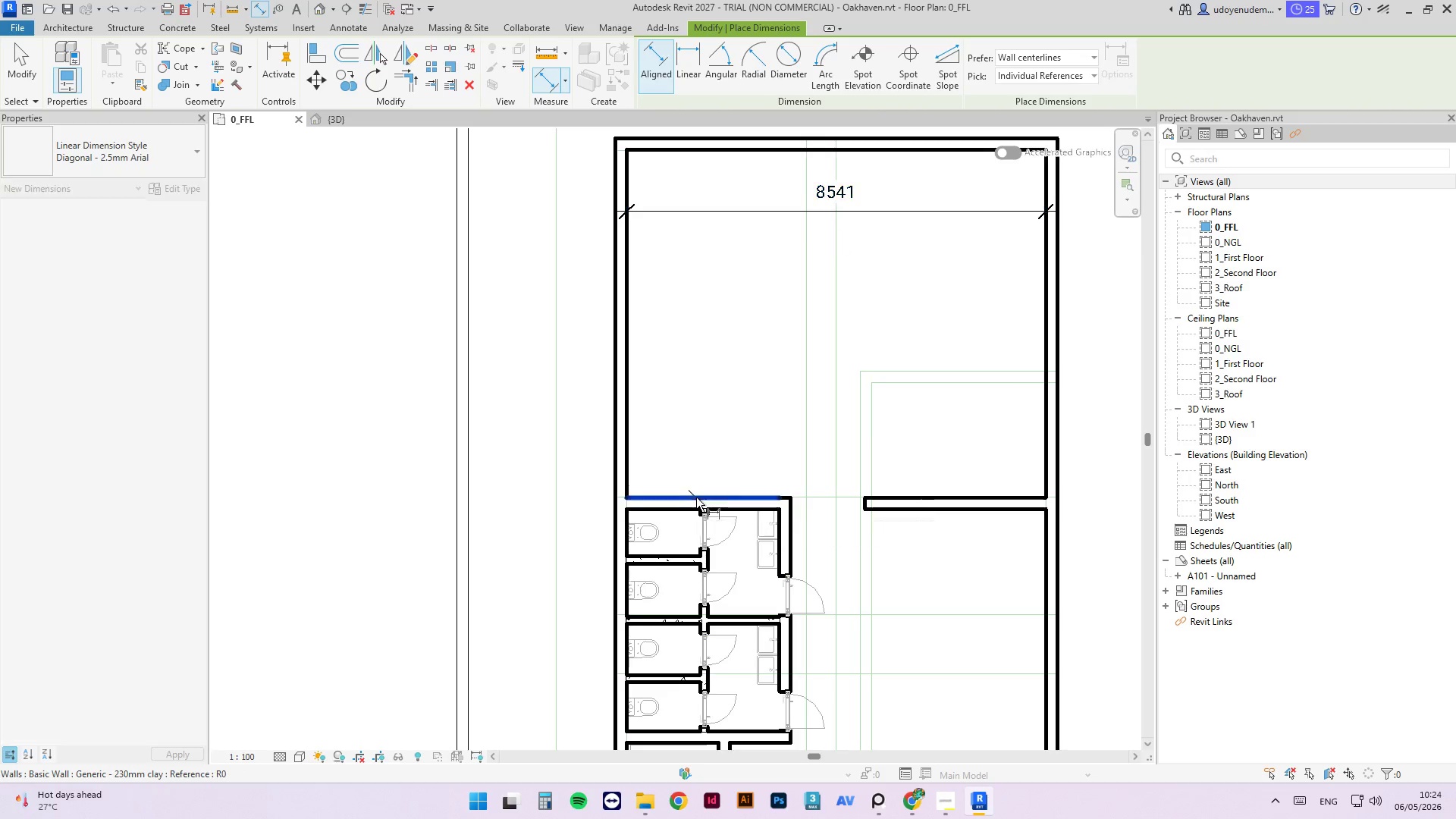 
left_click([696, 497])
 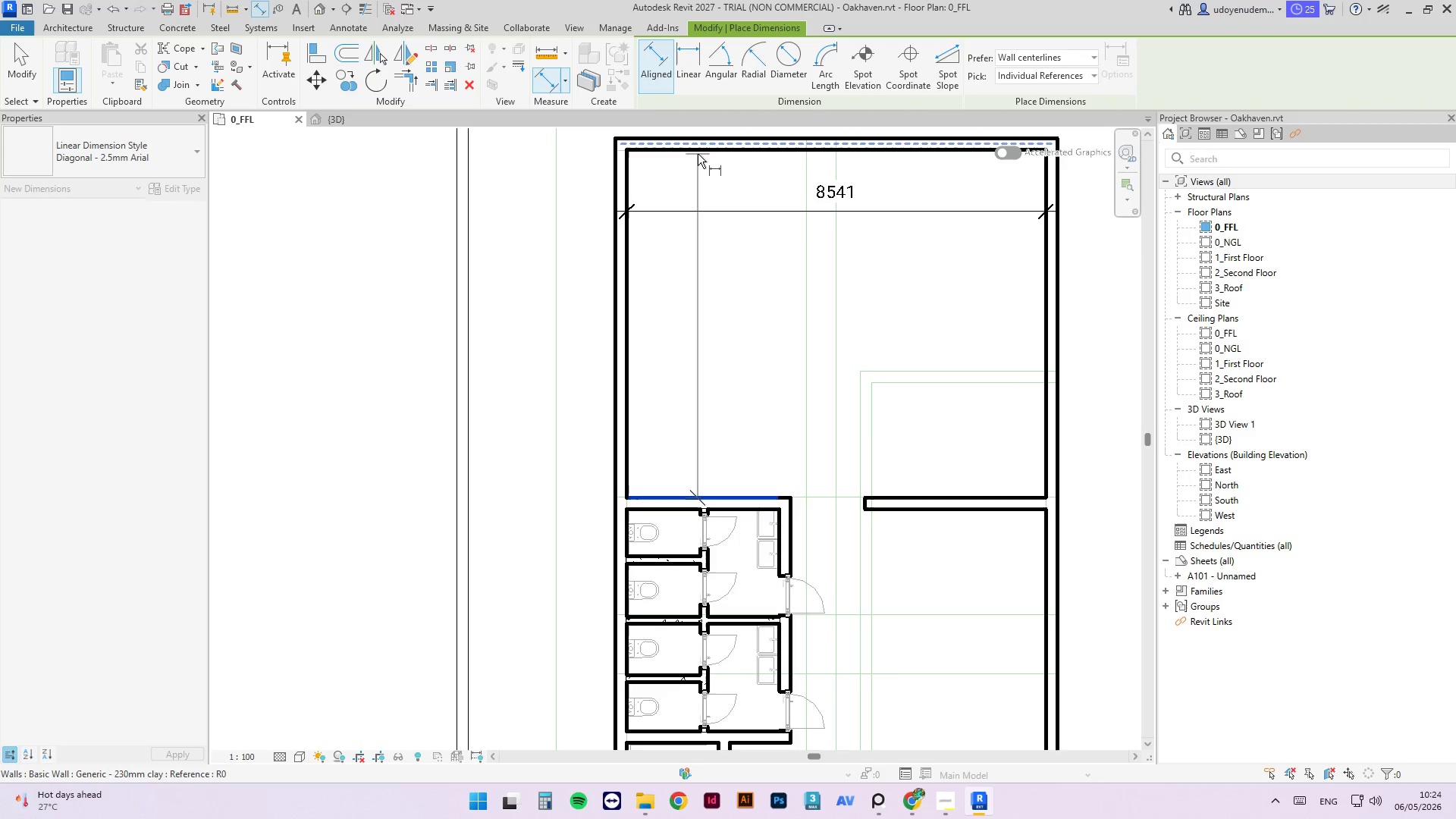 
key(Tab)
 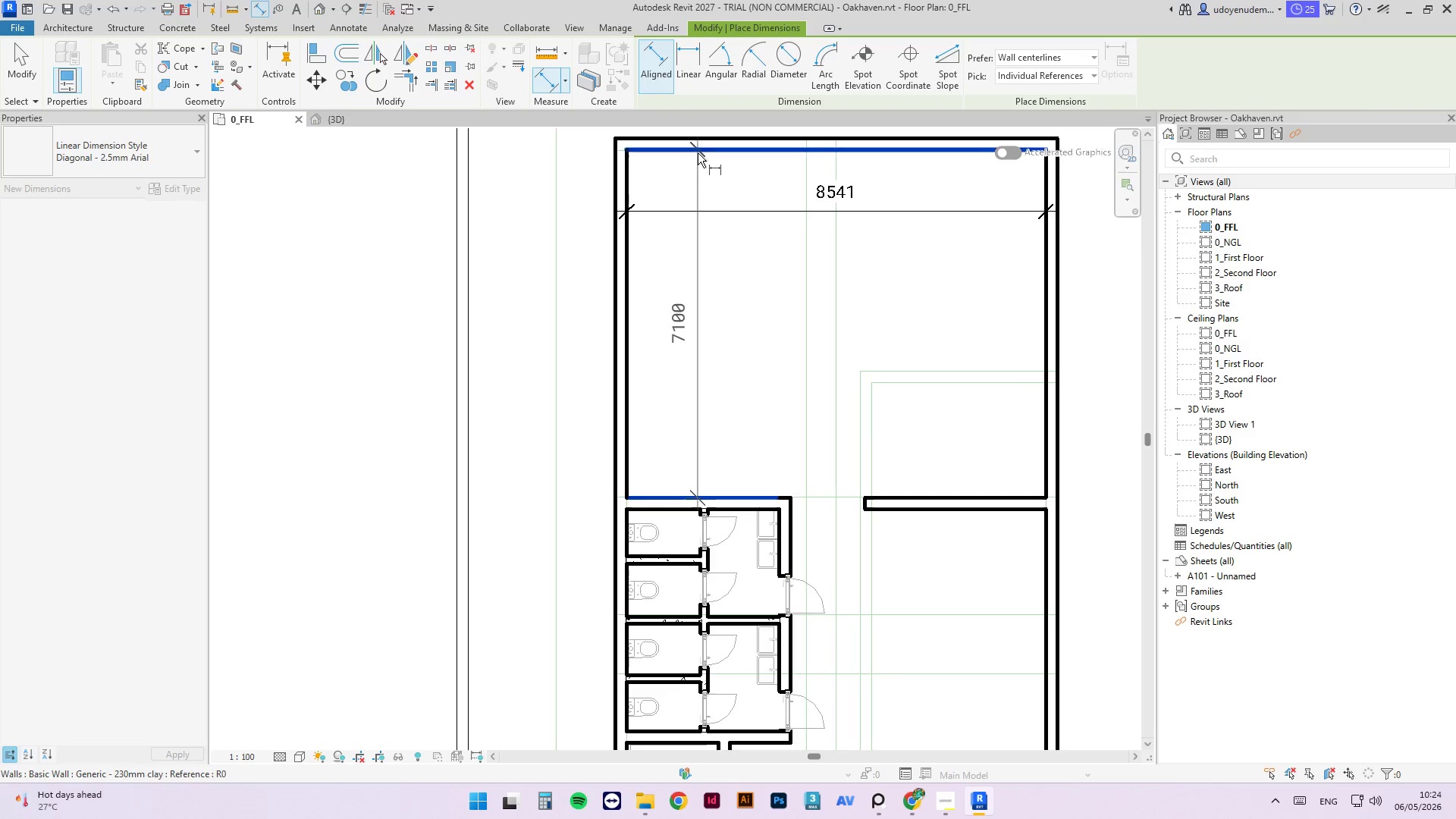 
left_click([698, 153])
 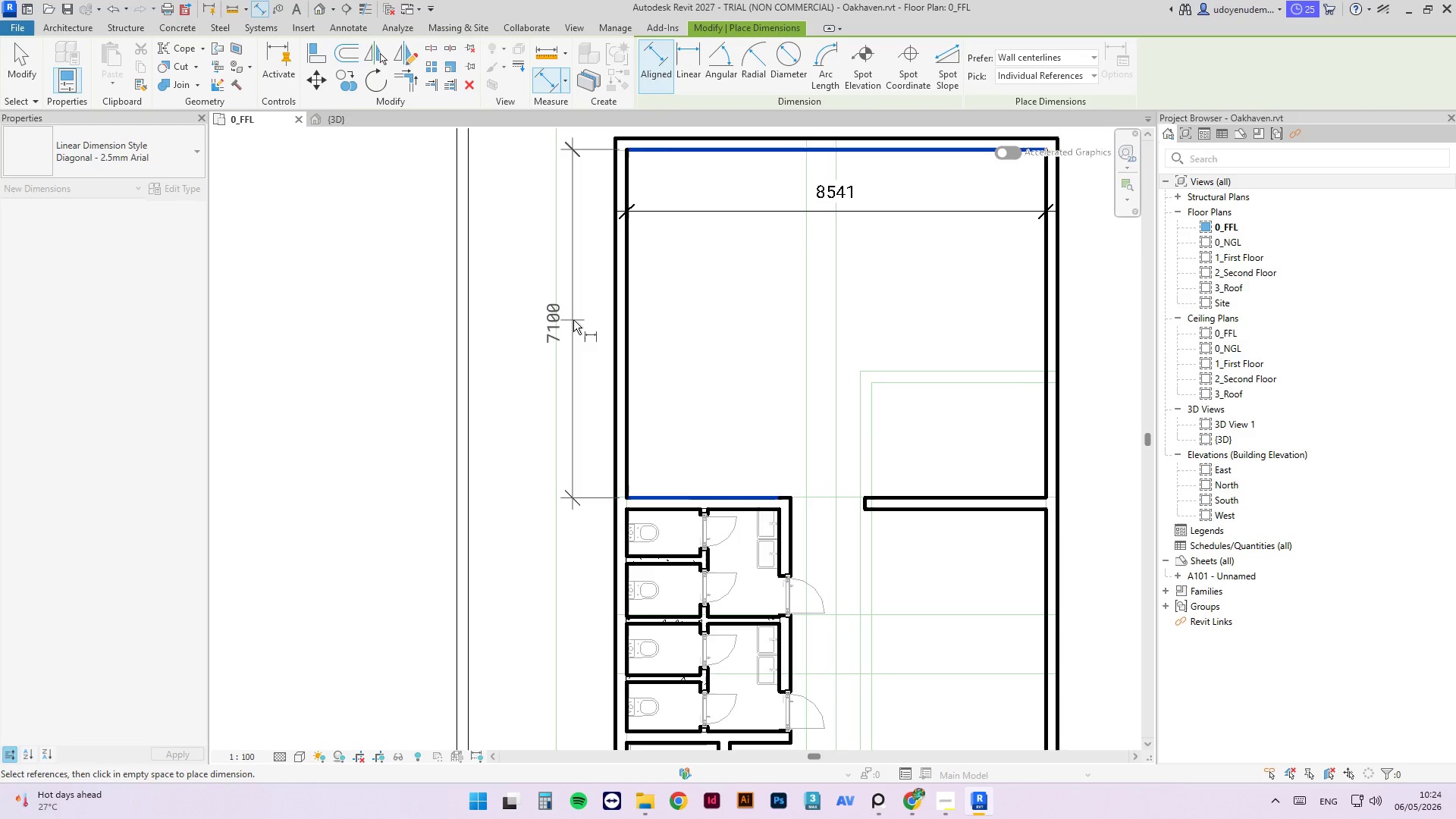 
left_click([522, 323])
 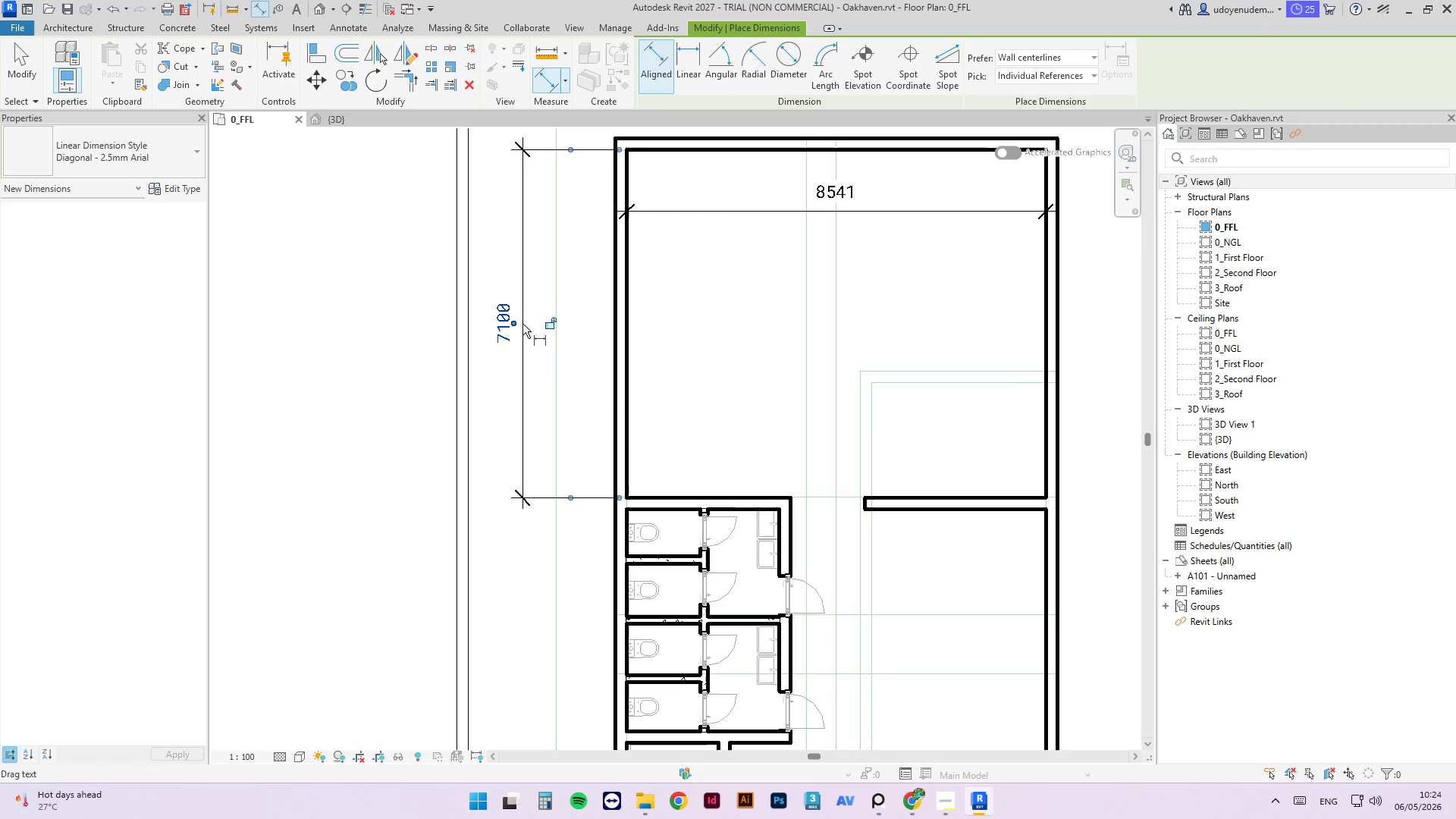 
key(Escape)
 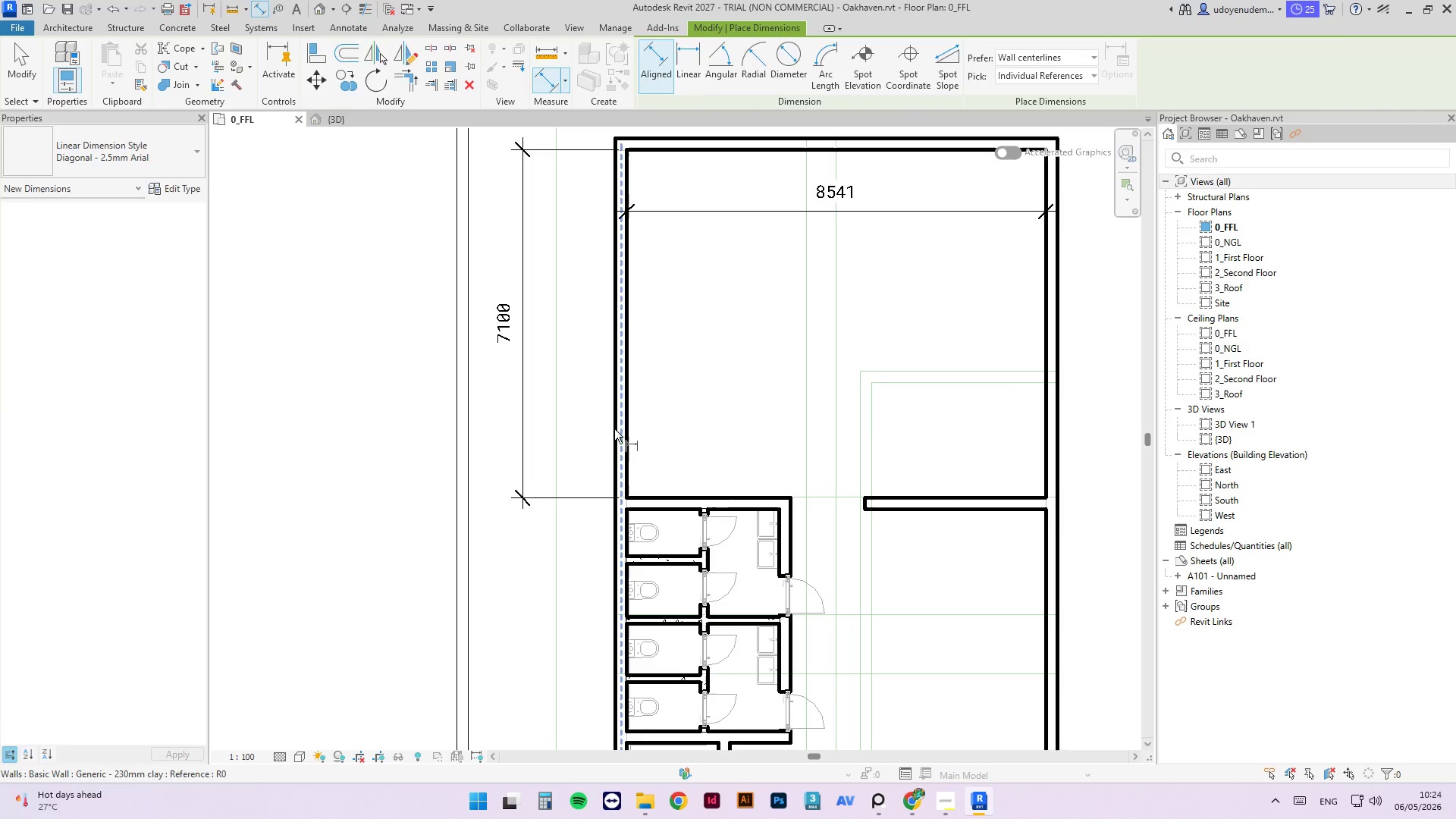 
key(Escape)
 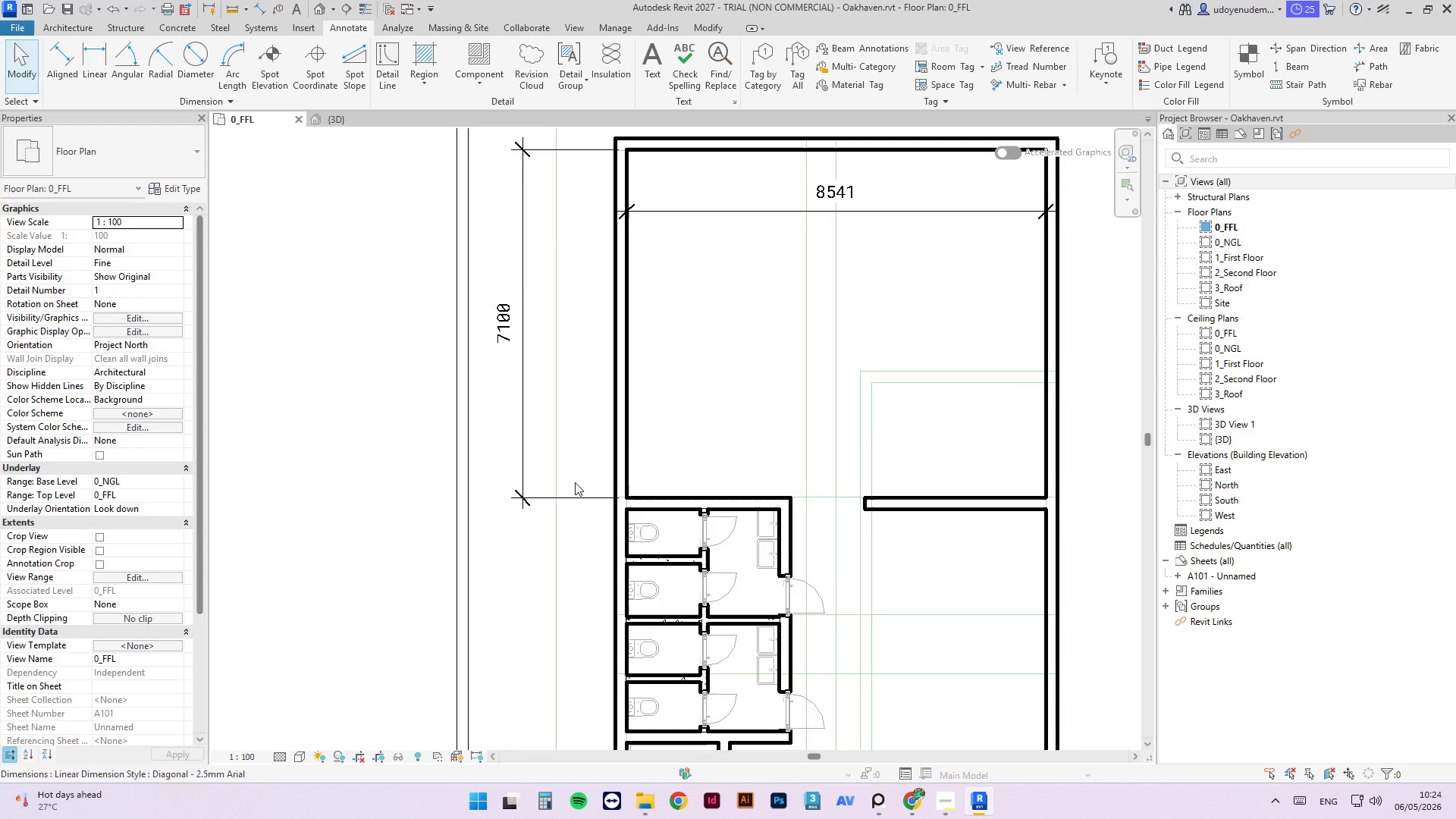 
scroll: coordinate [547, 229], scroll_direction: down, amount: 3.0
 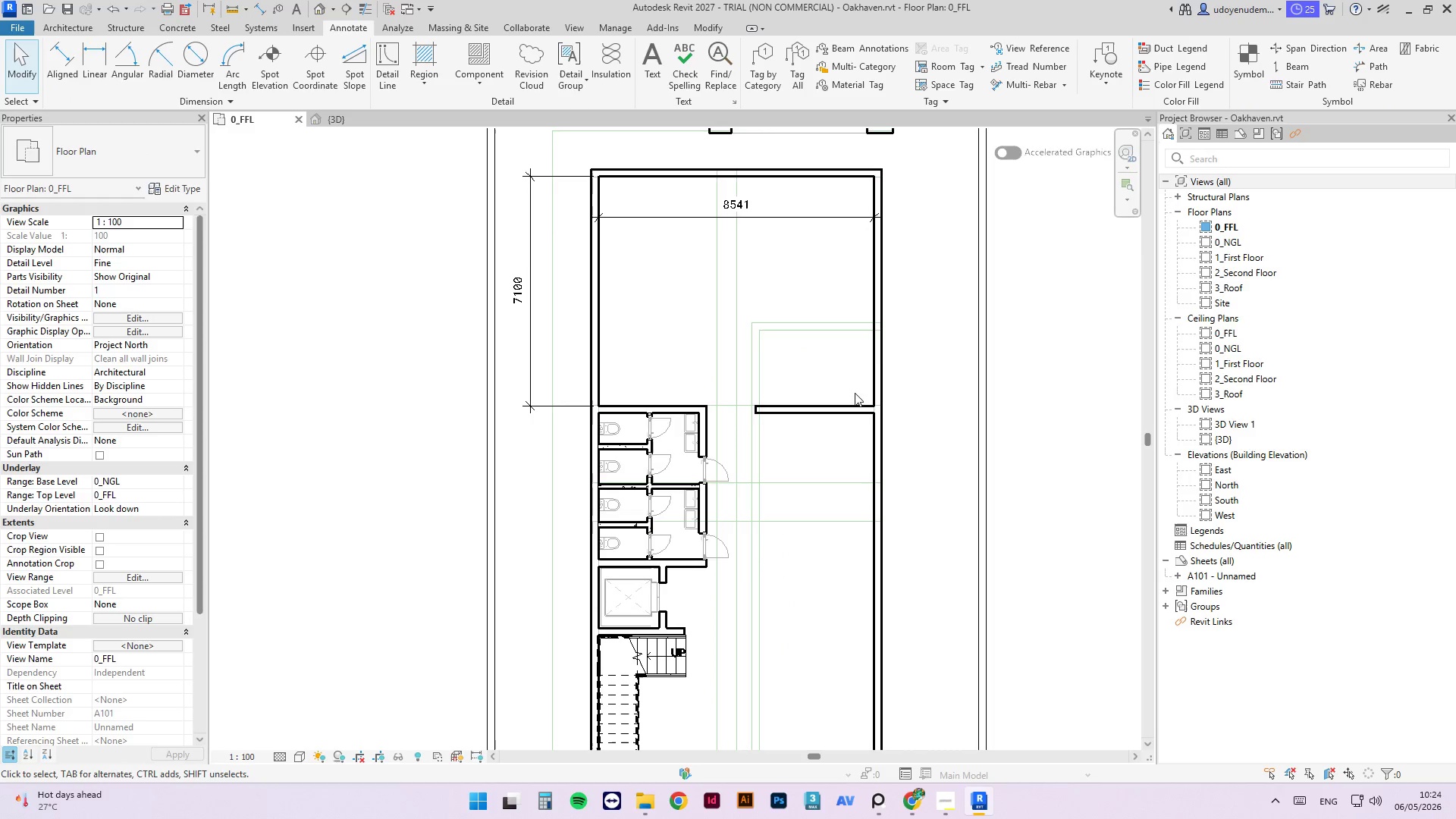 
key(Escape)
 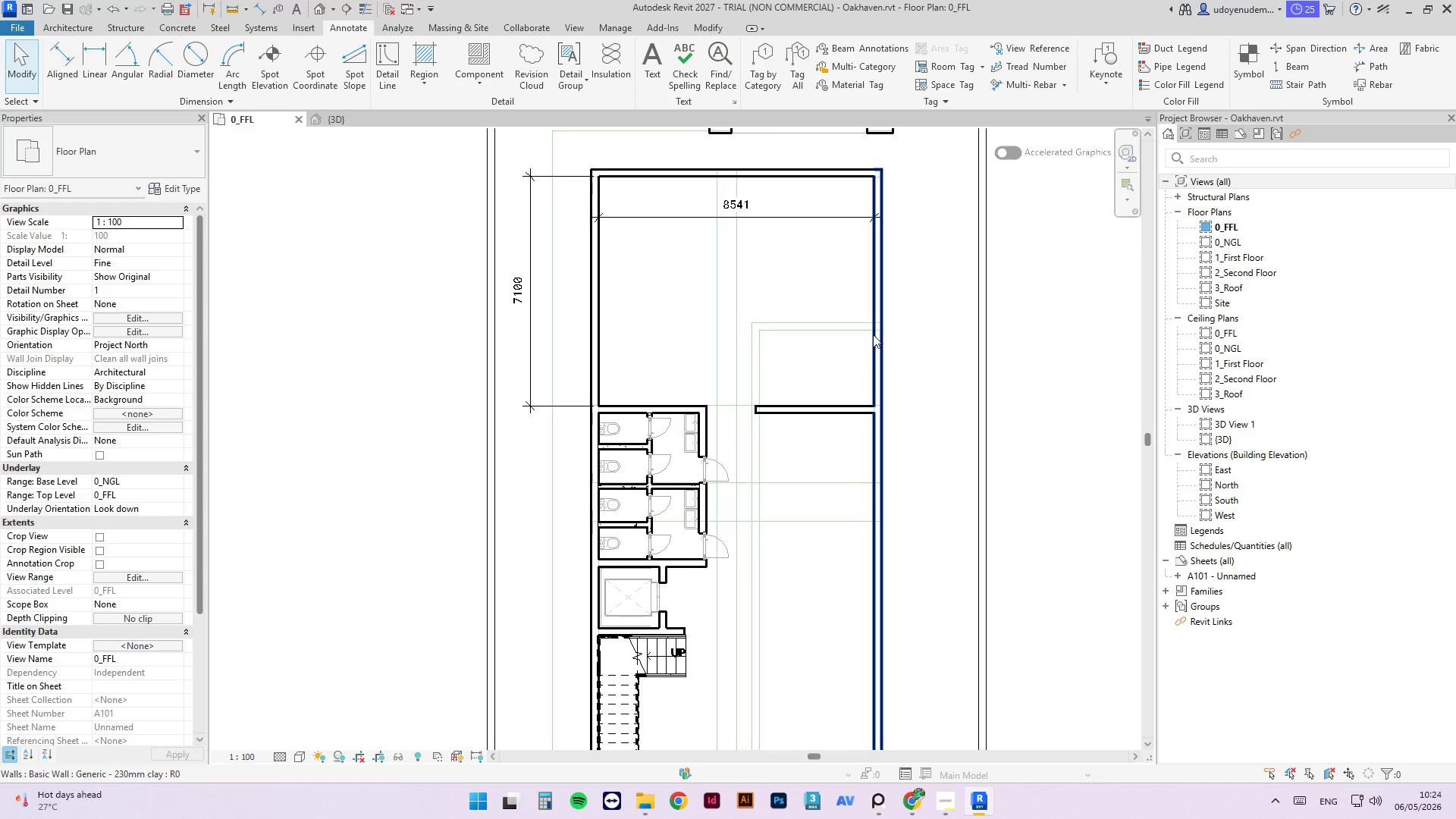 
left_click([875, 334])
 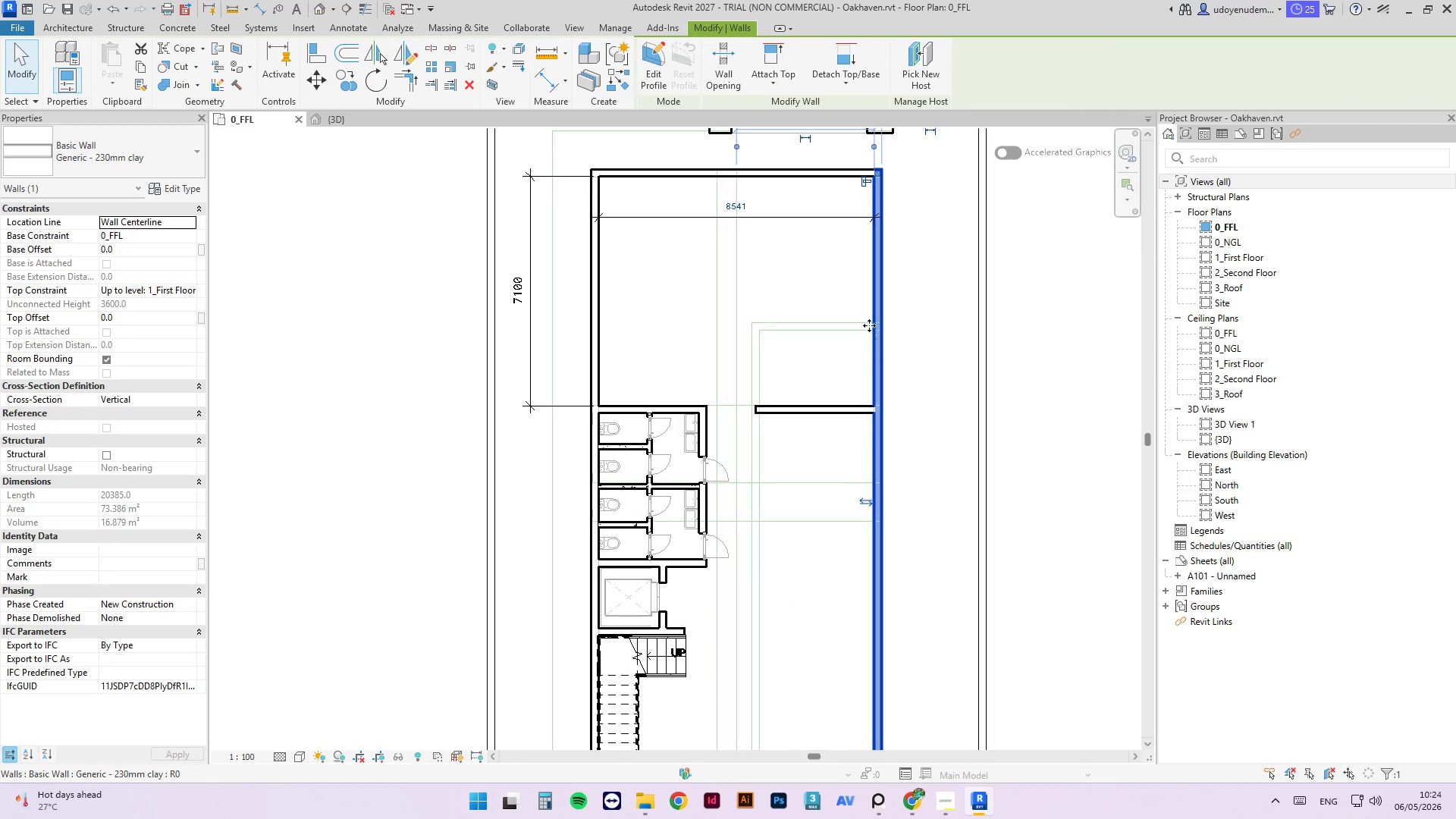 
scroll: coordinate [868, 240], scroll_direction: up, amount: 1.0
 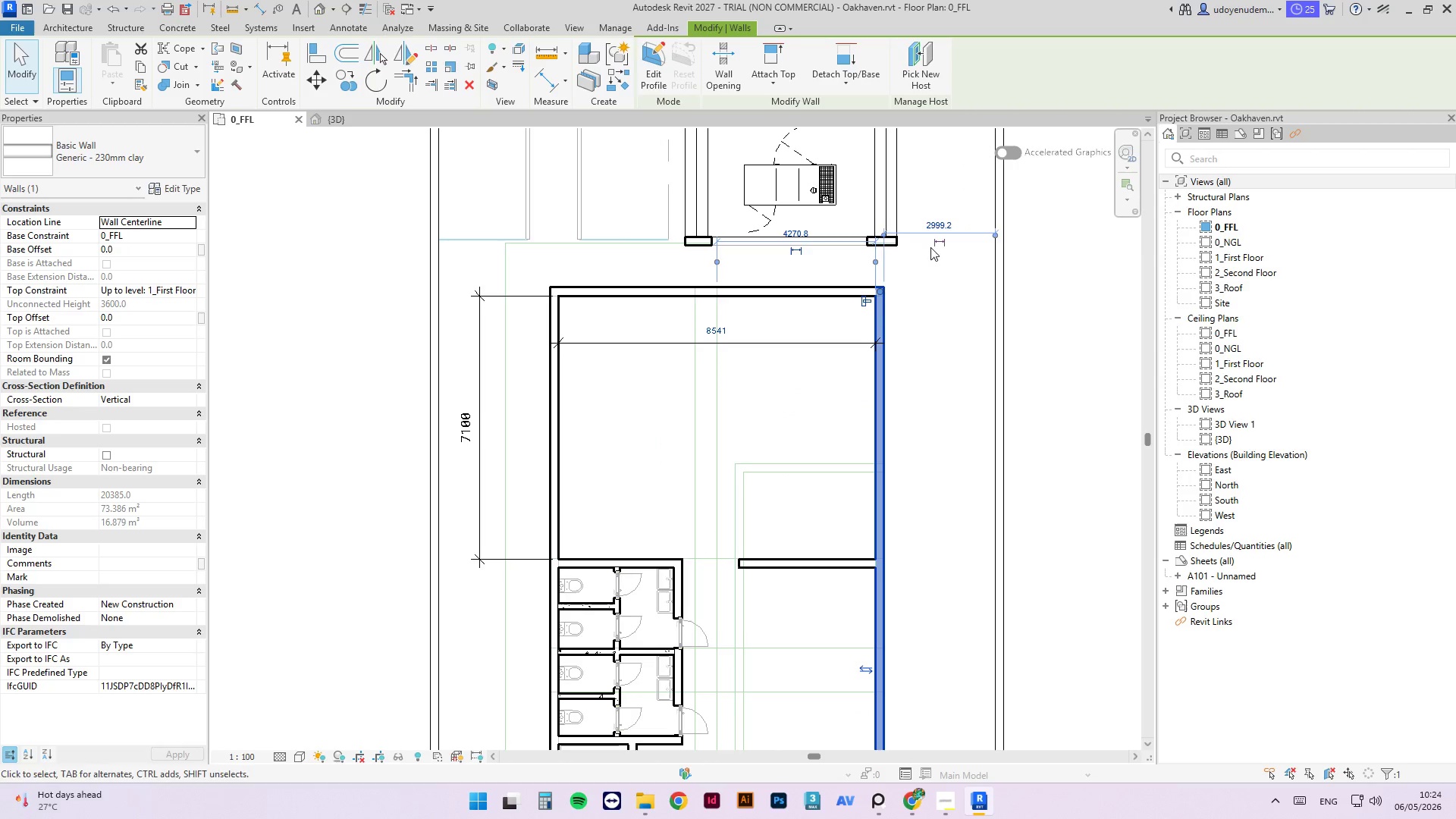 
left_click([940, 231])
 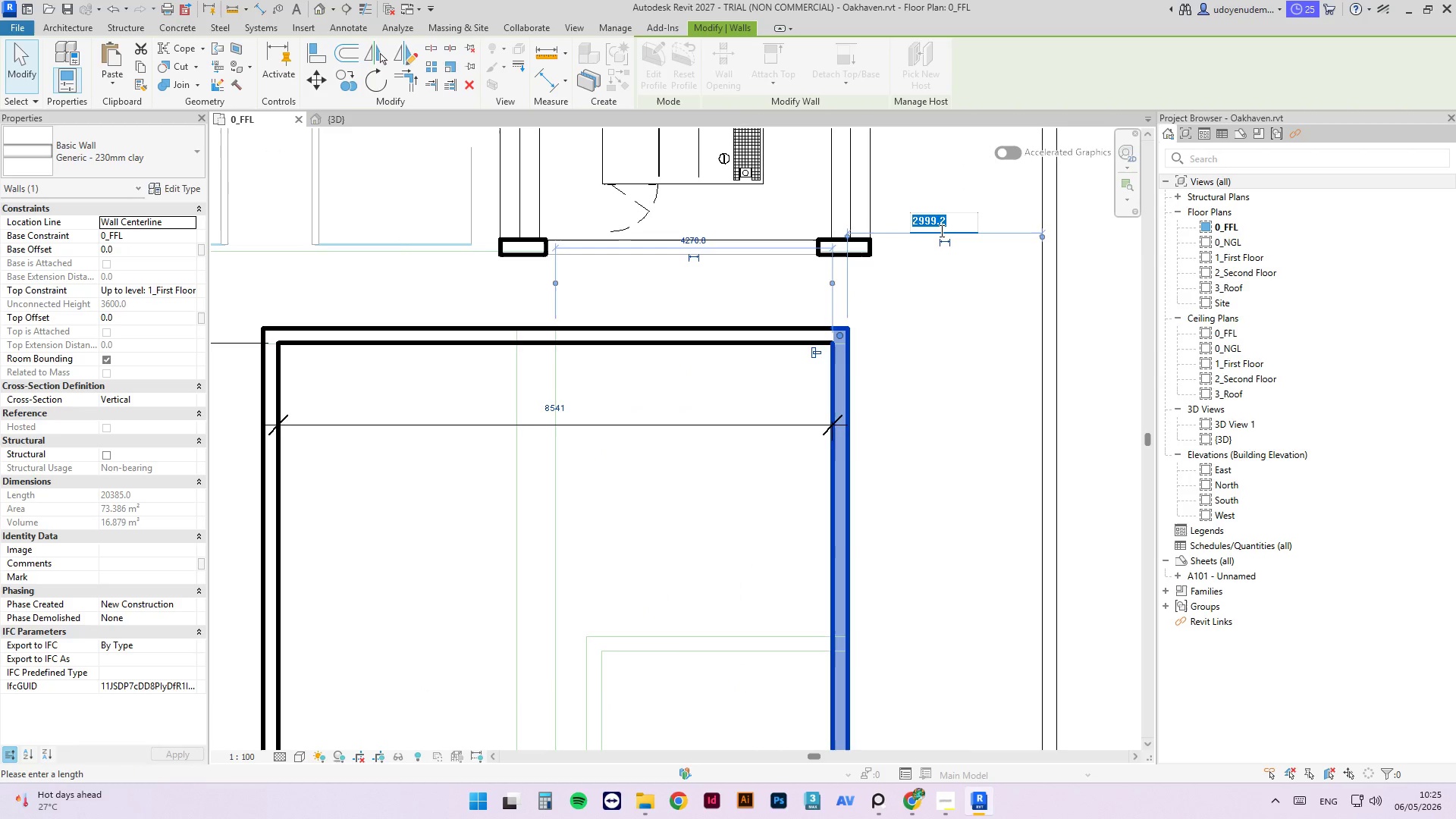 
scroll: coordinate [933, 233], scroll_direction: up, amount: 4.0
 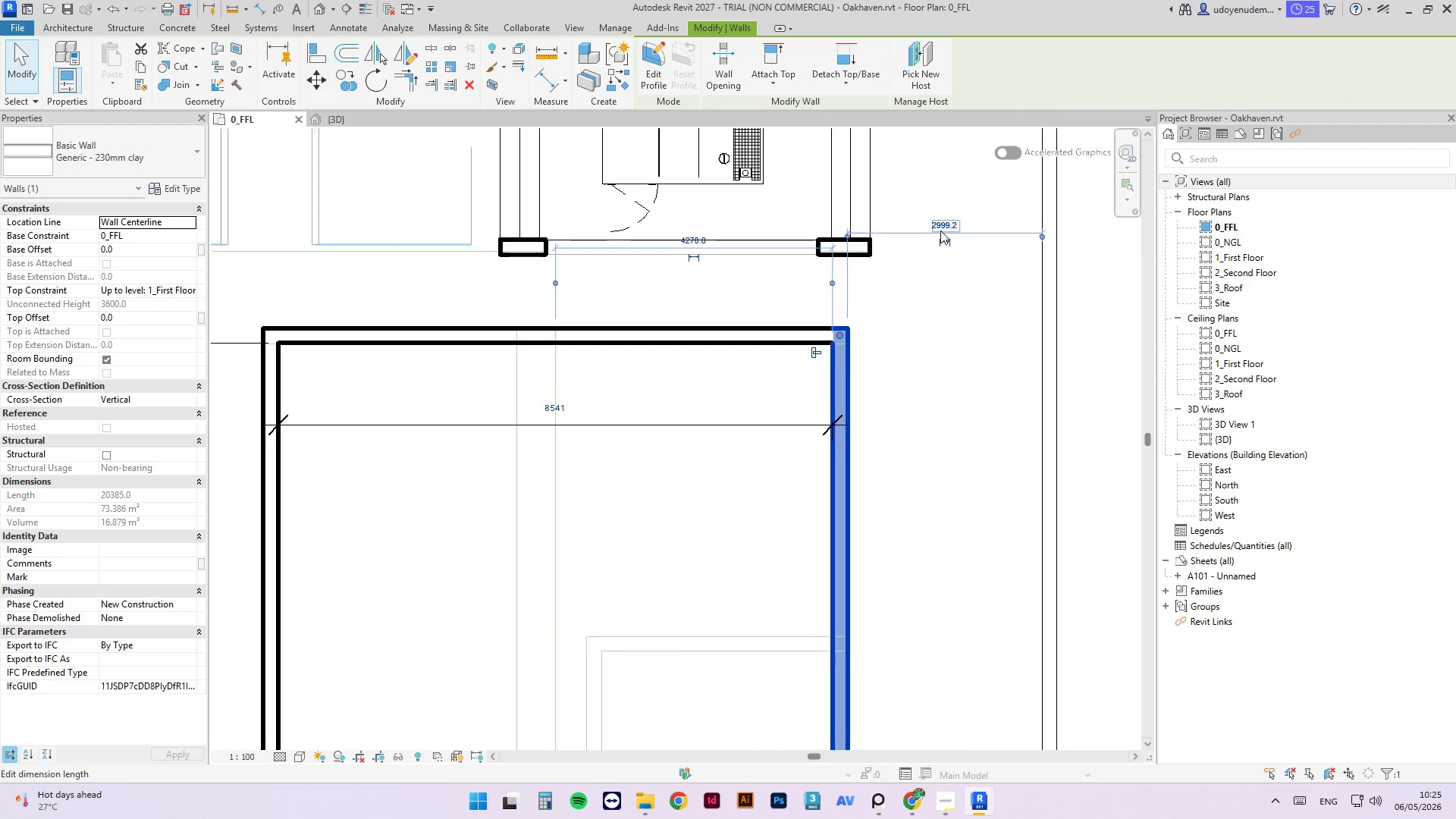 
key(Numpad3)
 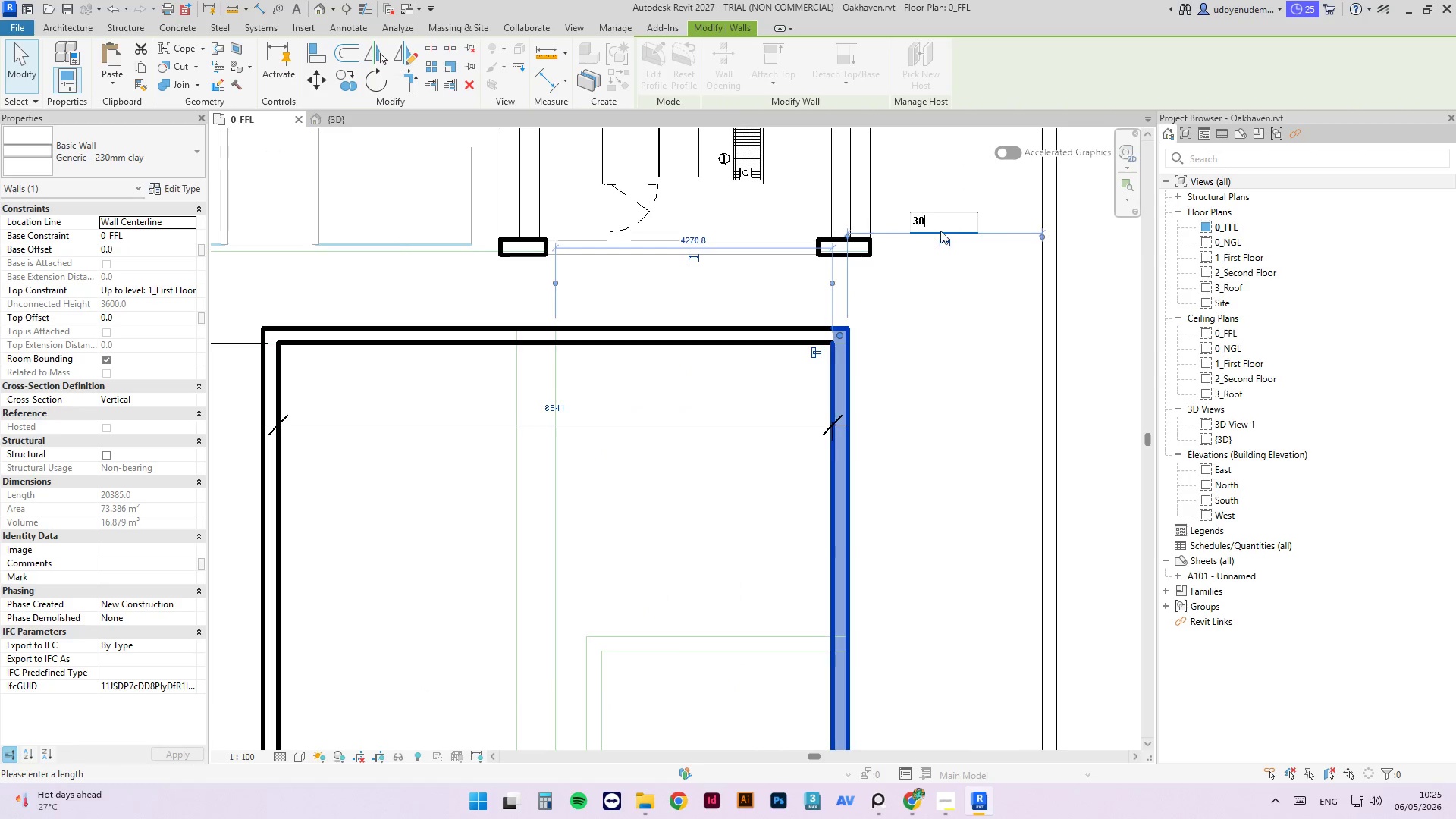 
key(Numpad0)
 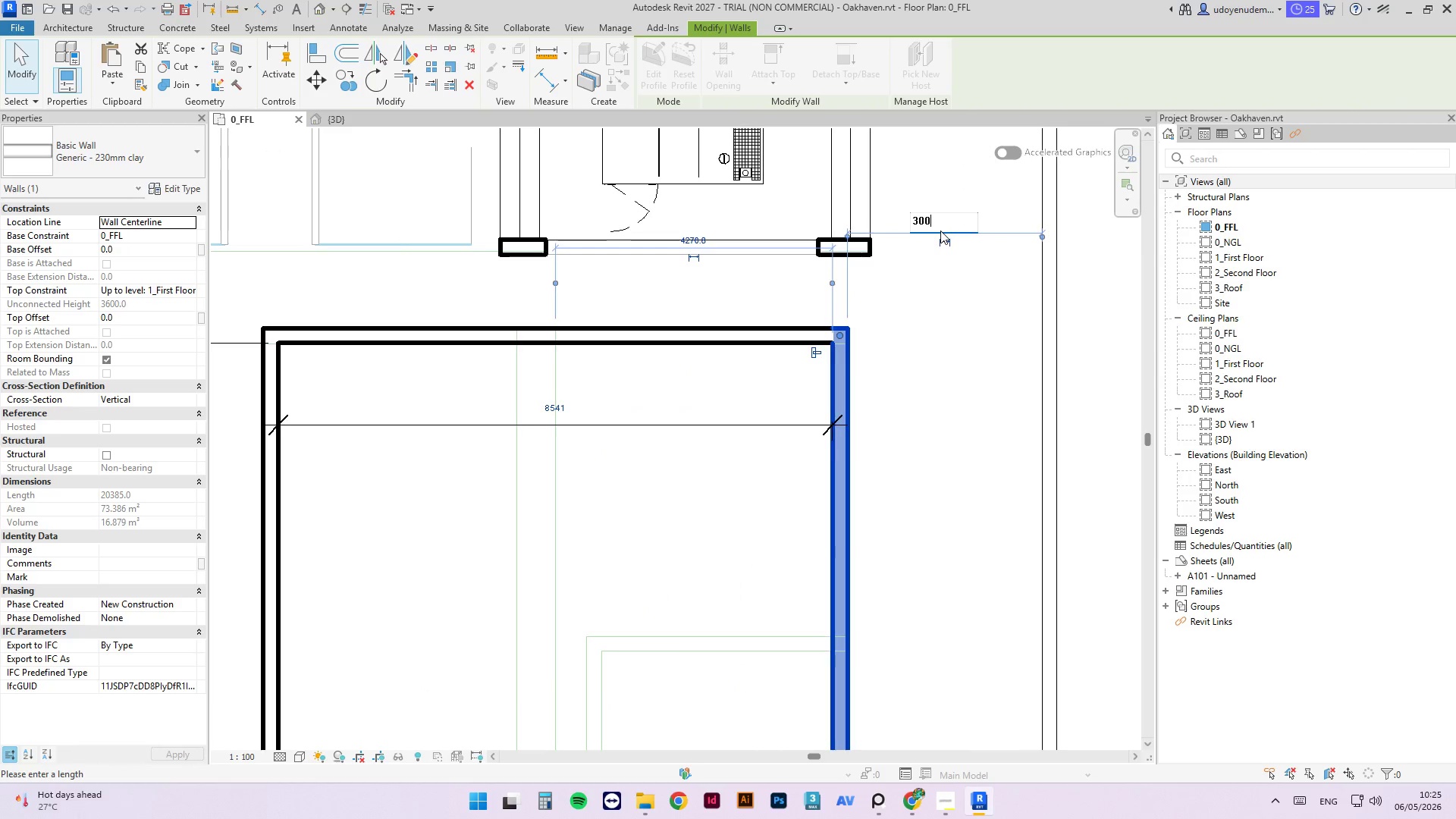 
key(Numpad0)
 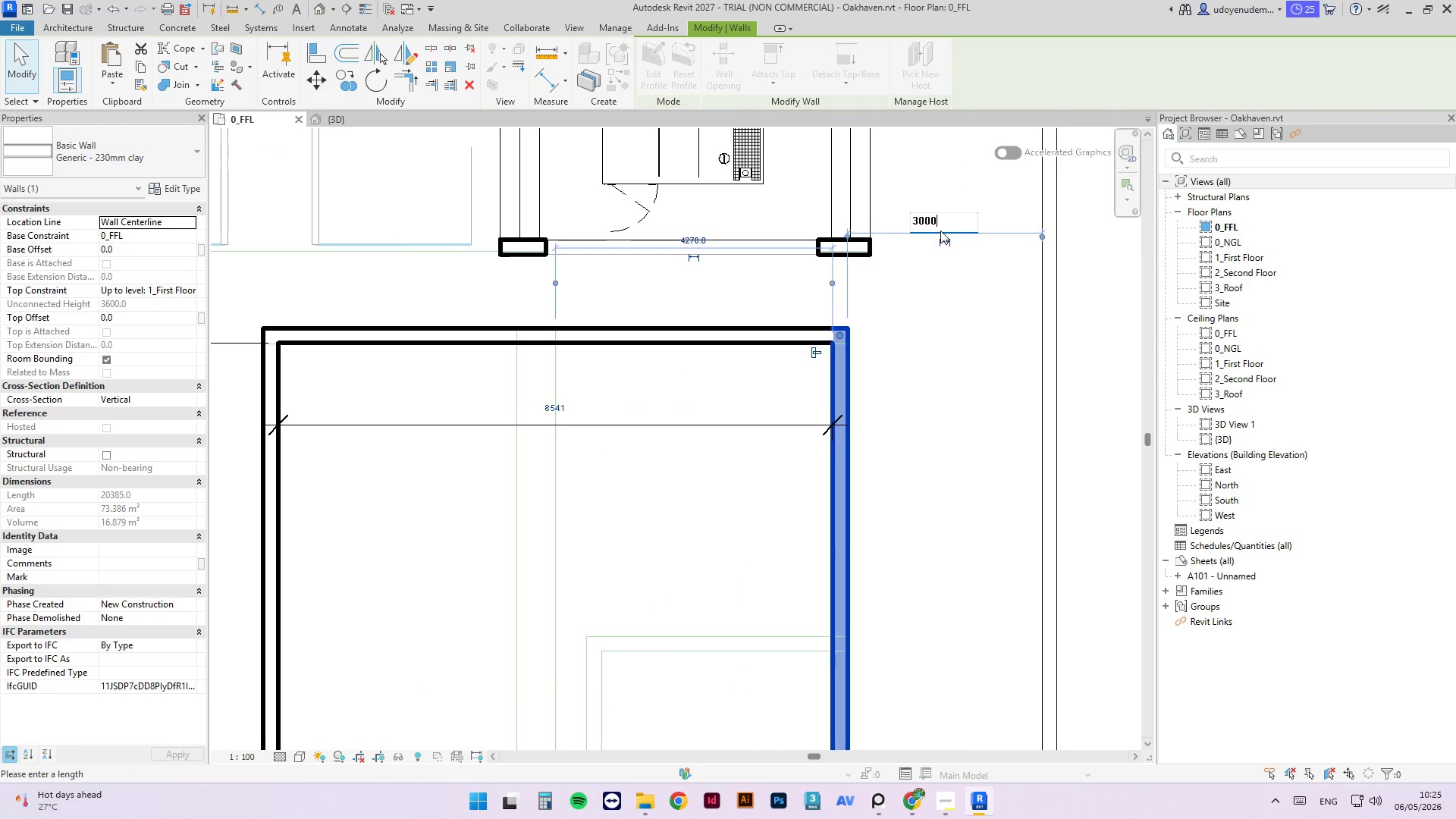 
key(Numpad0)
 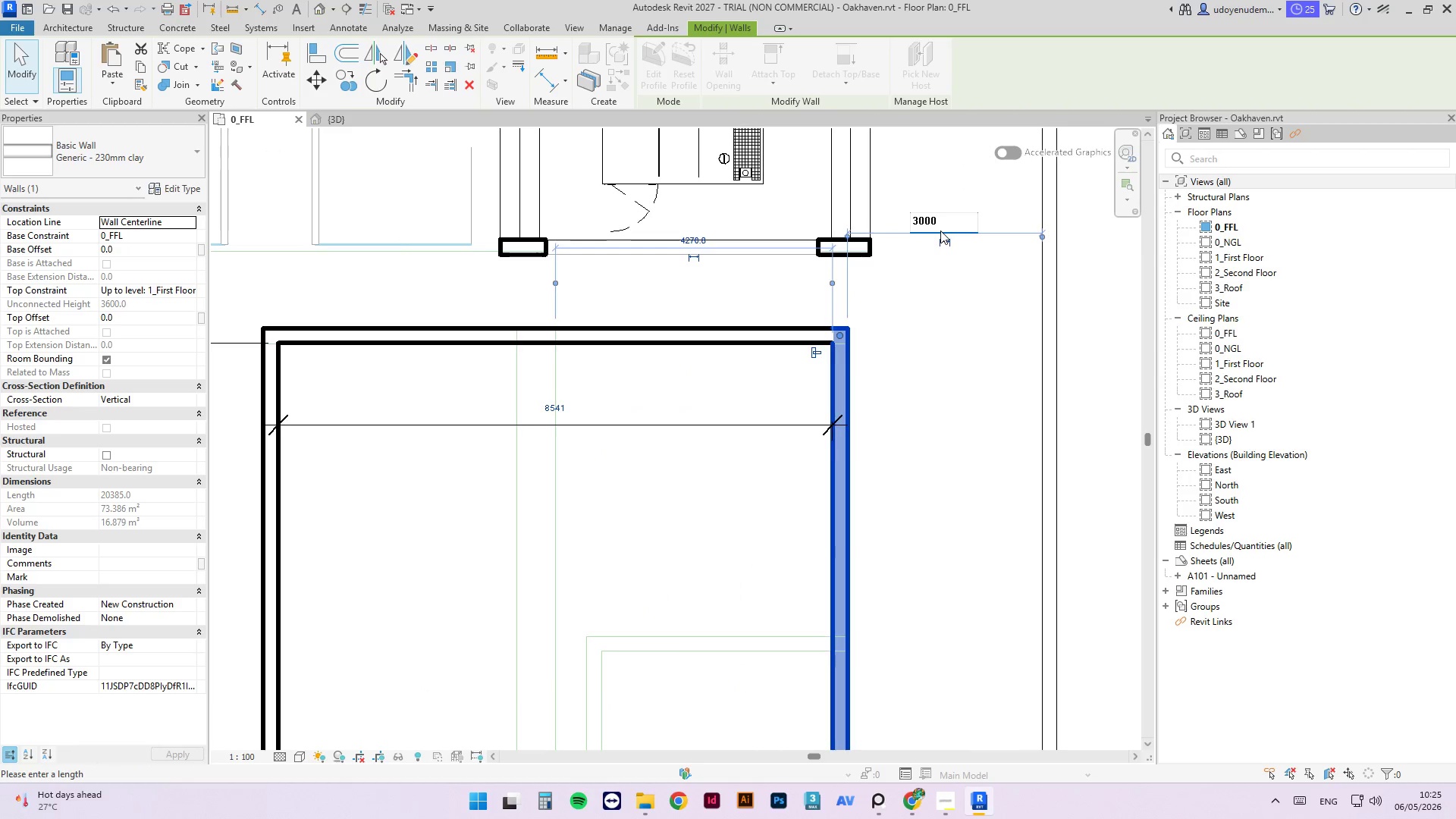 
key(NumpadEnter)
 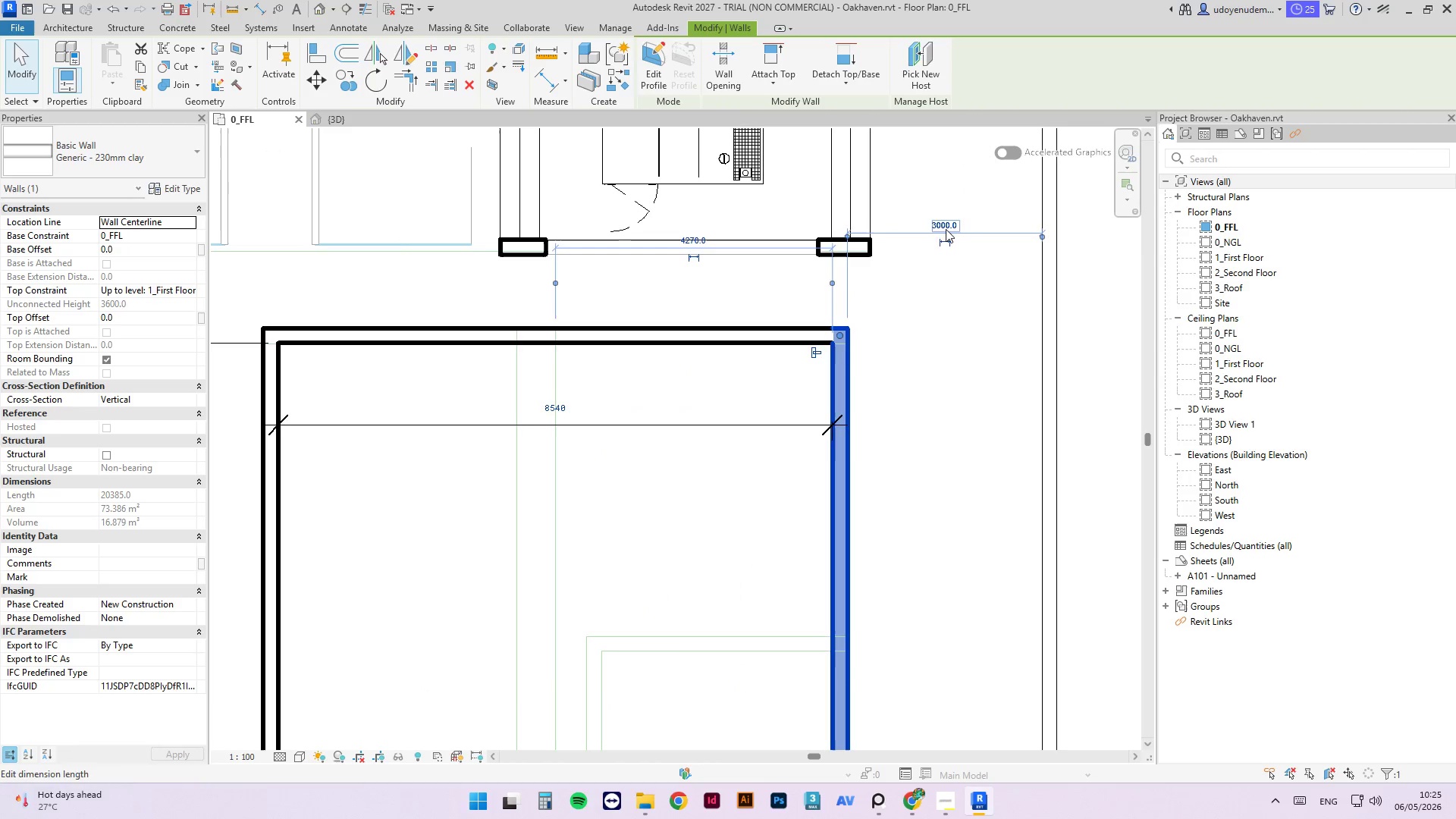 
left_click([981, 463])
 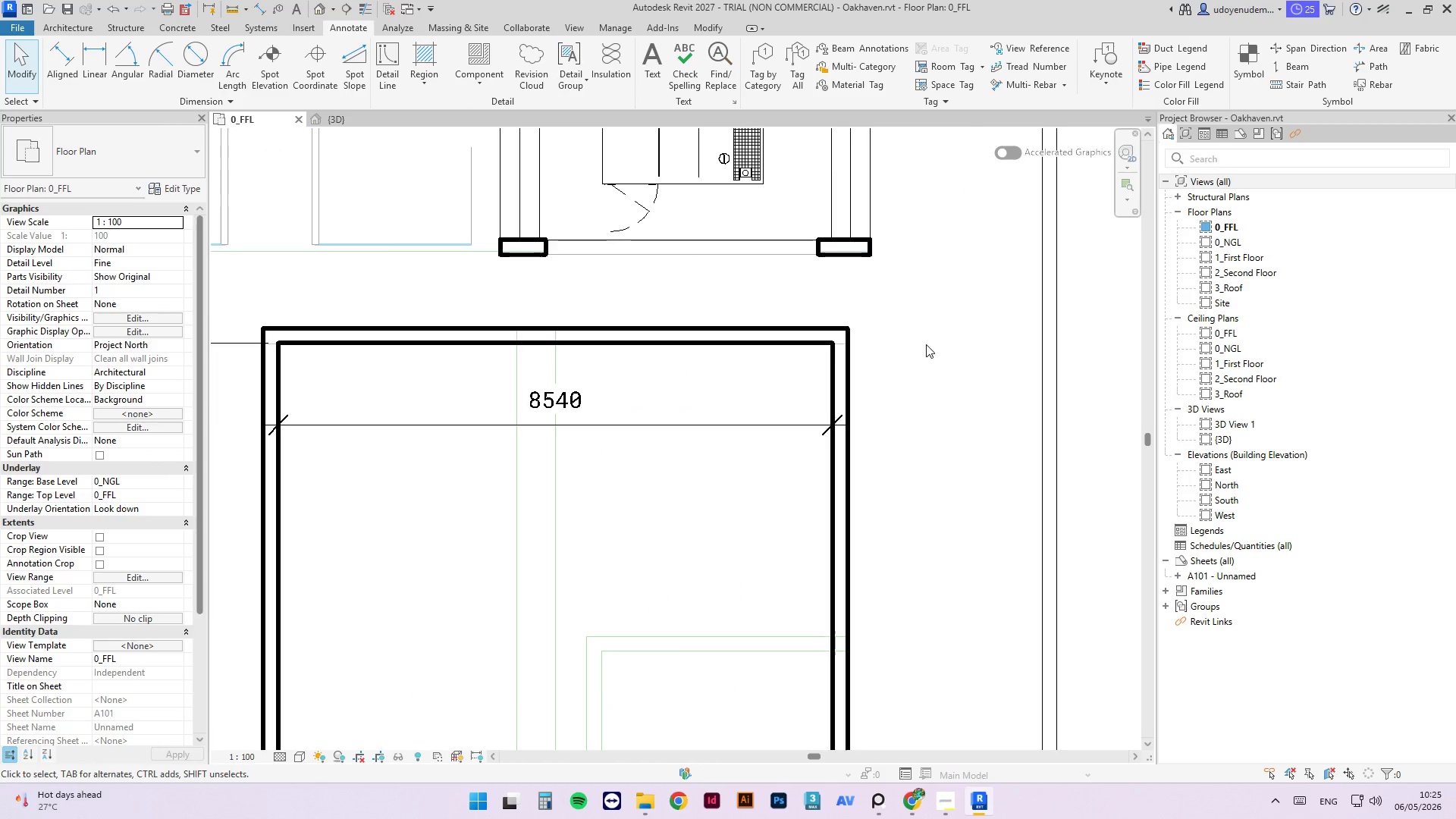 
scroll: coordinate [915, 359], scroll_direction: down, amount: 4.0
 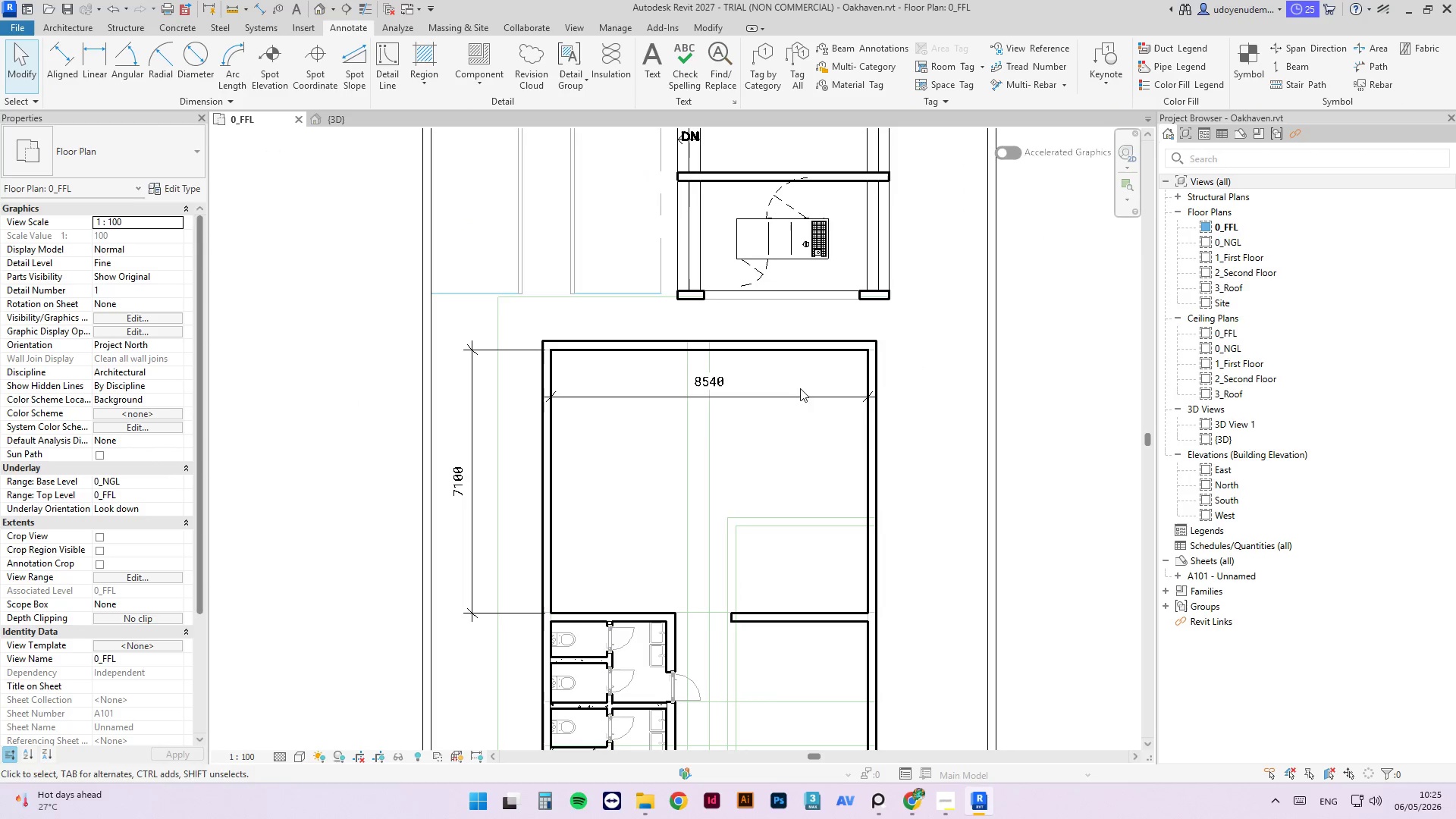 
left_click_drag(start_coordinate=[799, 397], to_coordinate=[798, 319])
 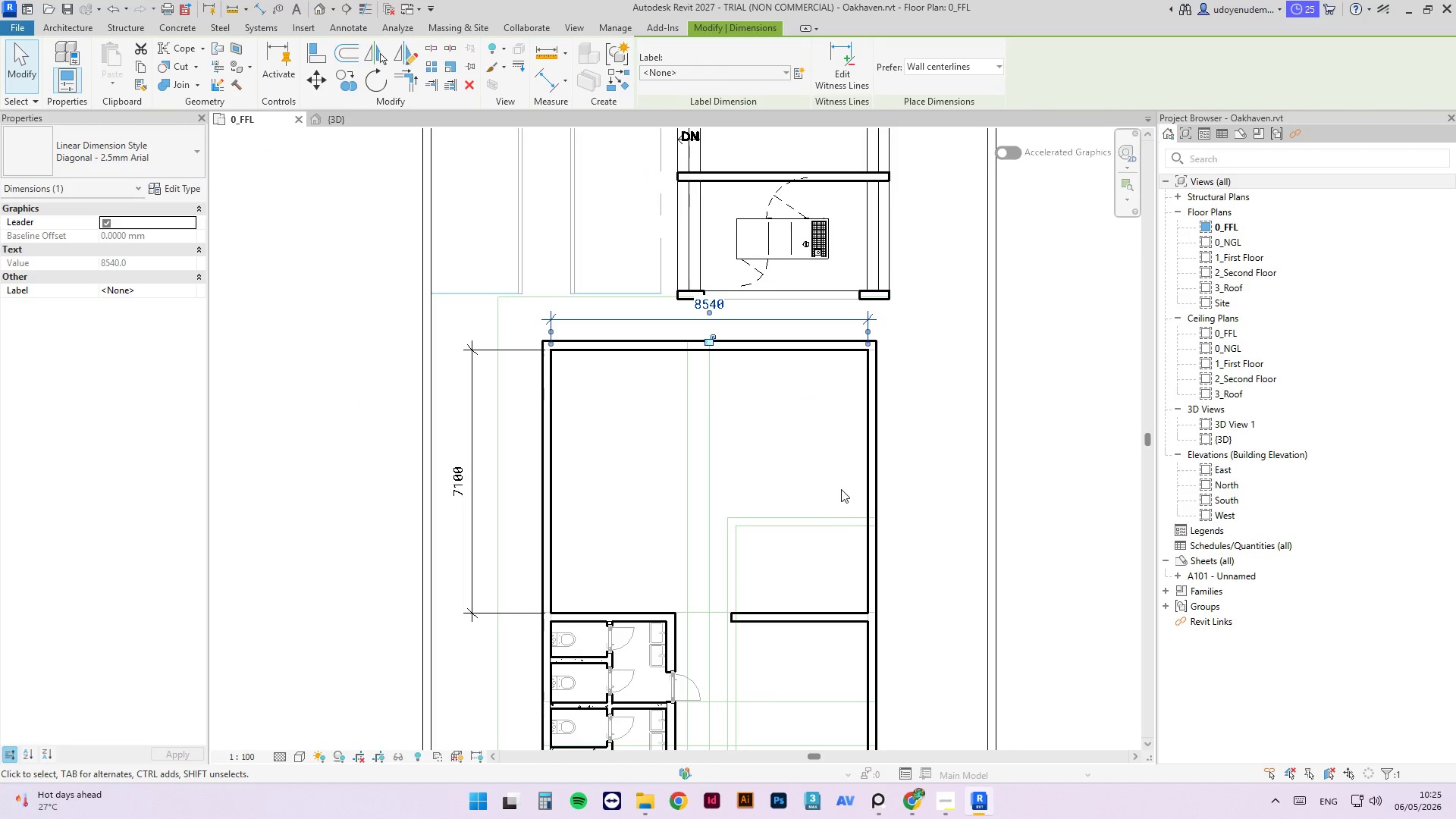 
scroll: coordinate [786, 447], scroll_direction: down, amount: 7.0
 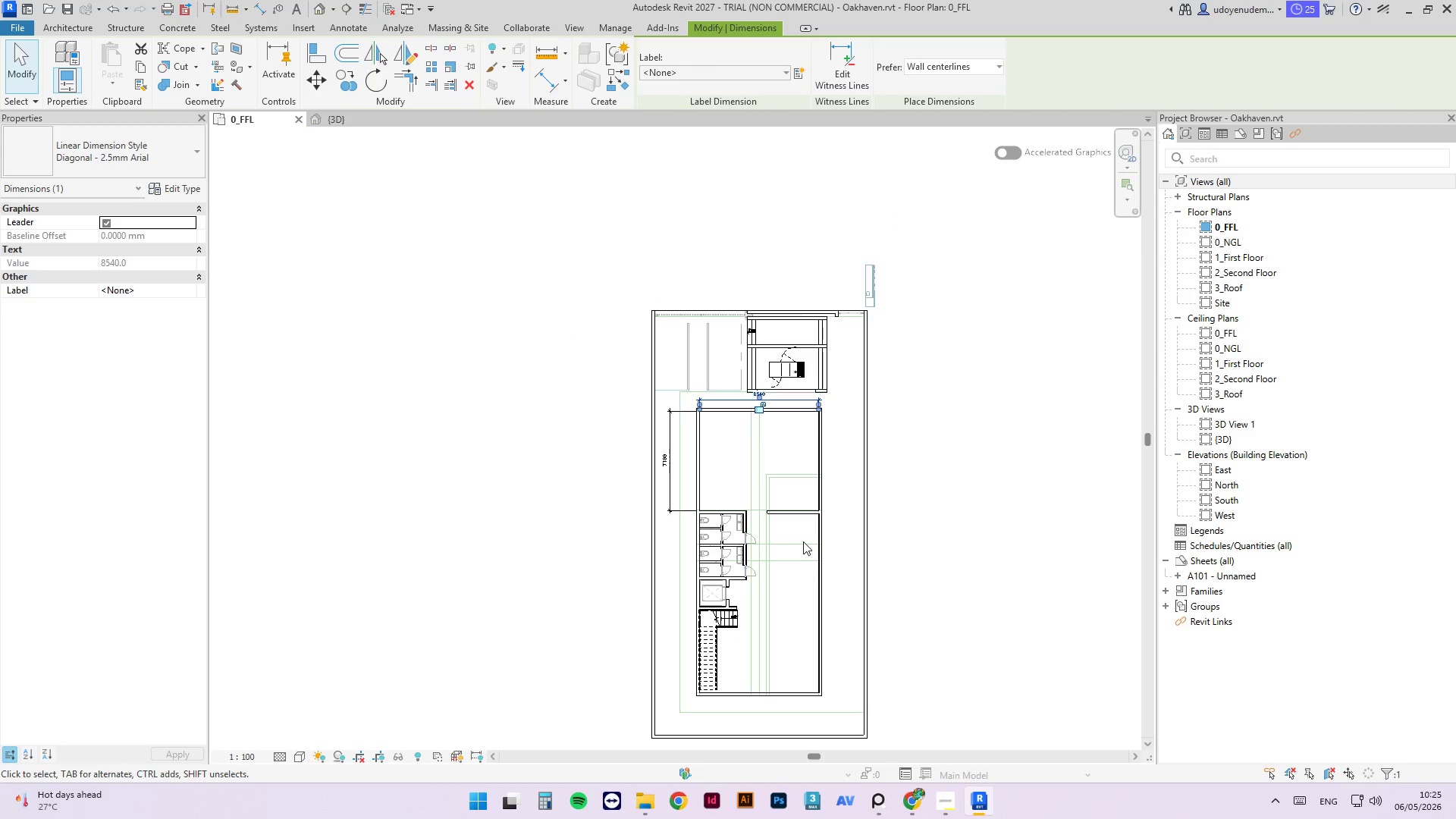 
scroll: coordinate [776, 516], scroll_direction: up, amount: 2.0
 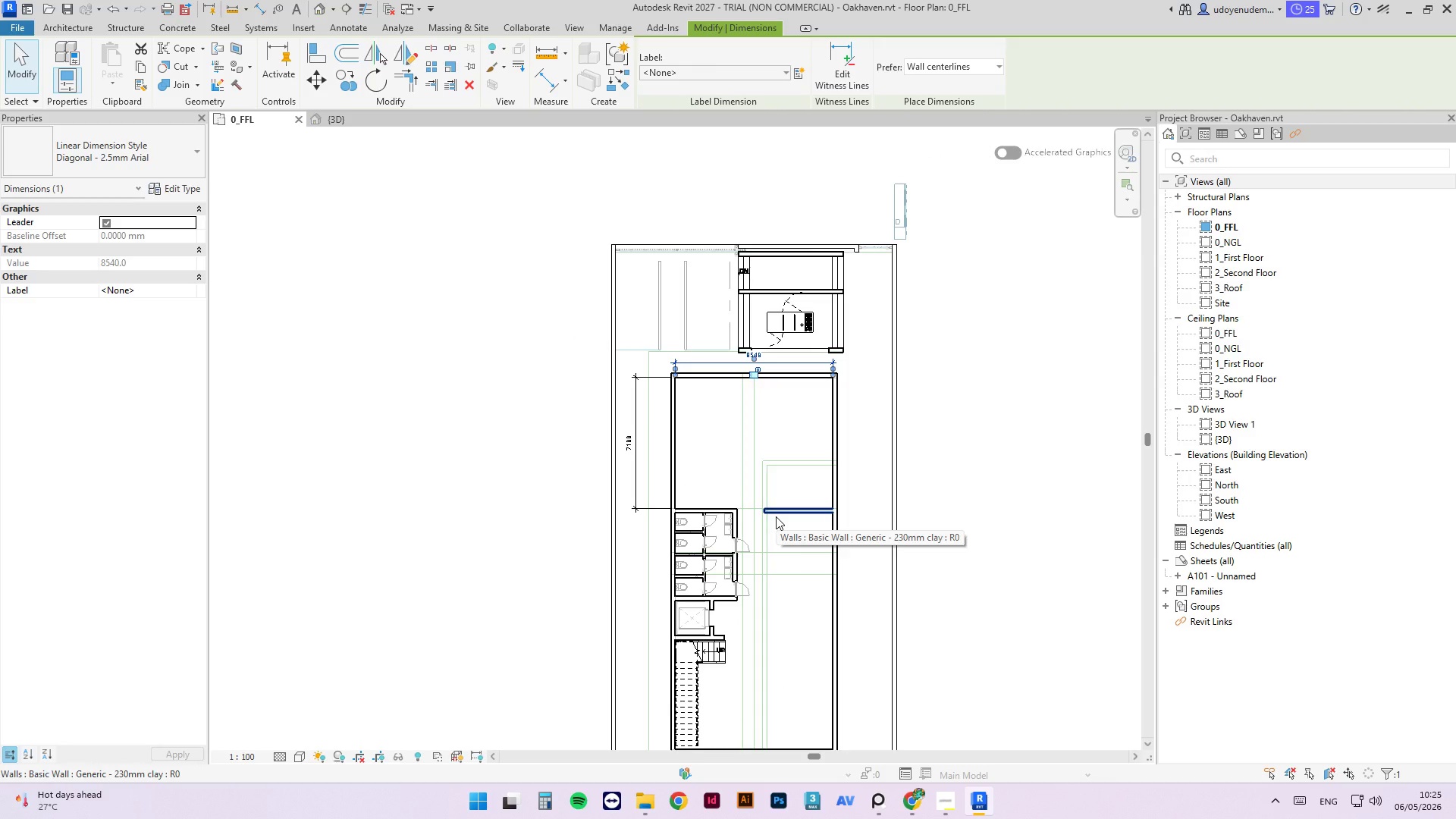 
scroll: coordinate [774, 509], scroll_direction: down, amount: 2.0
 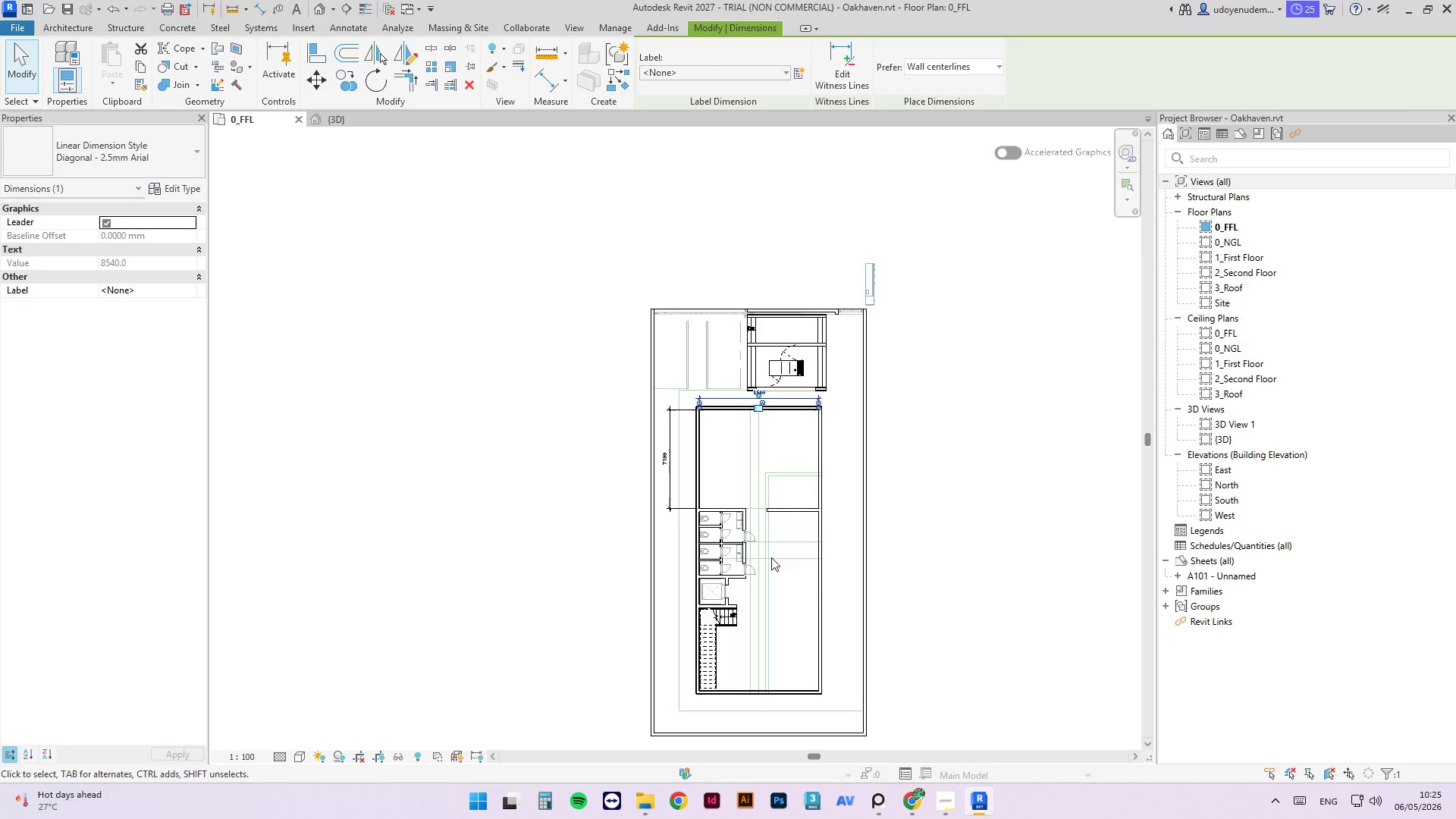 
wait(14.7)
 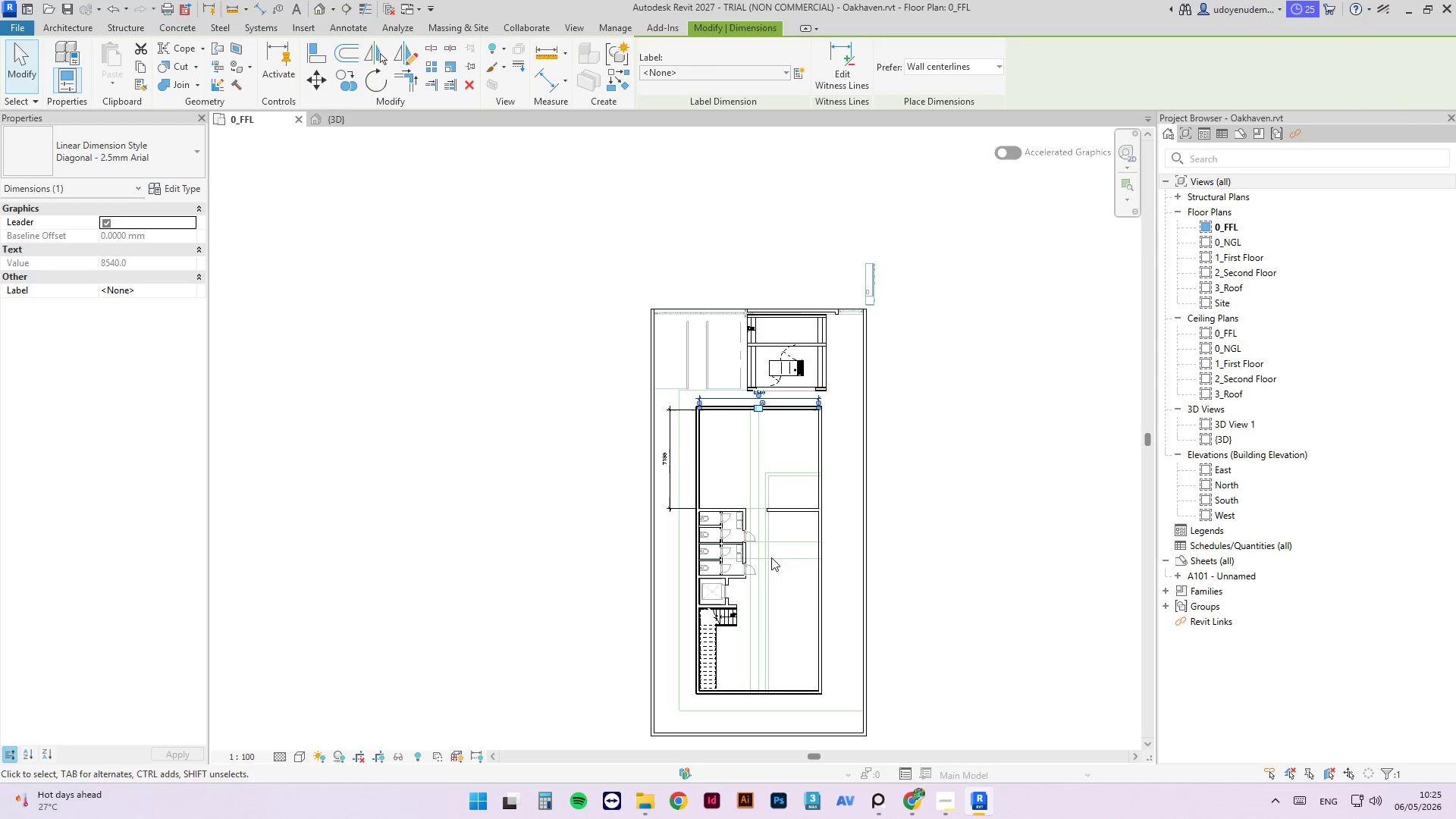 
scroll: coordinate [771, 511], scroll_direction: up, amount: 2.0
 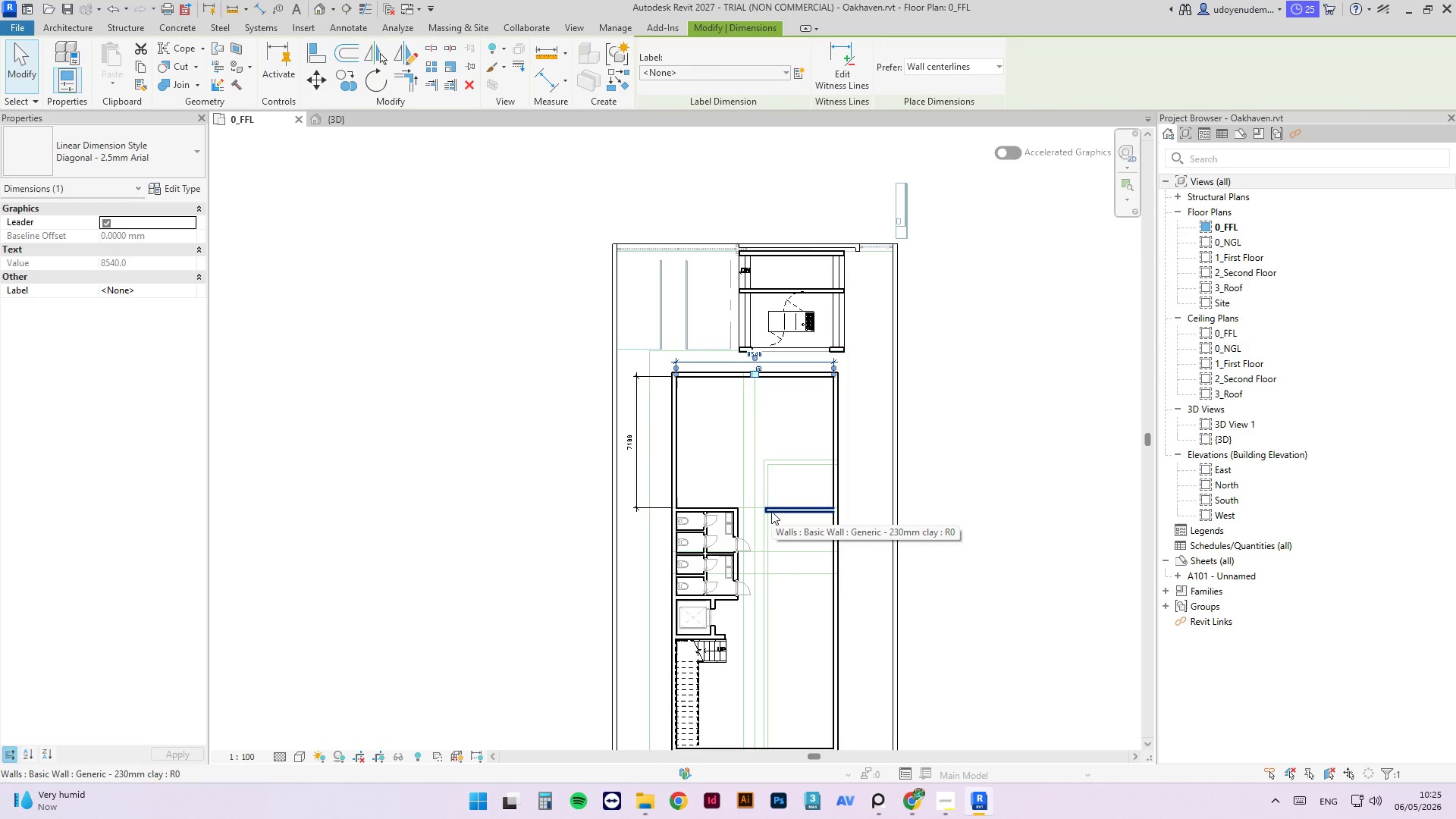 
left_click([771, 511])
 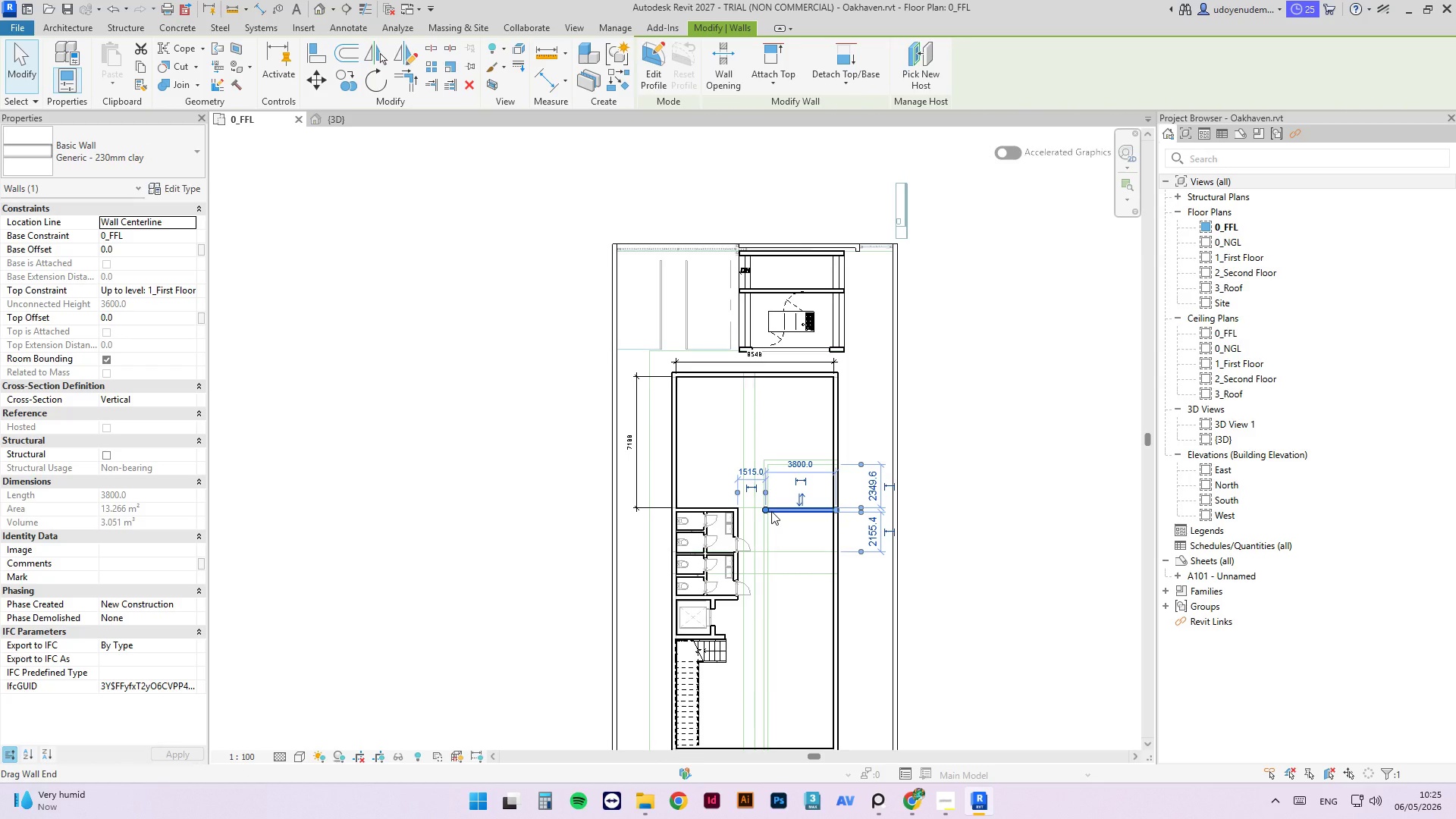 
wait(5.55)
 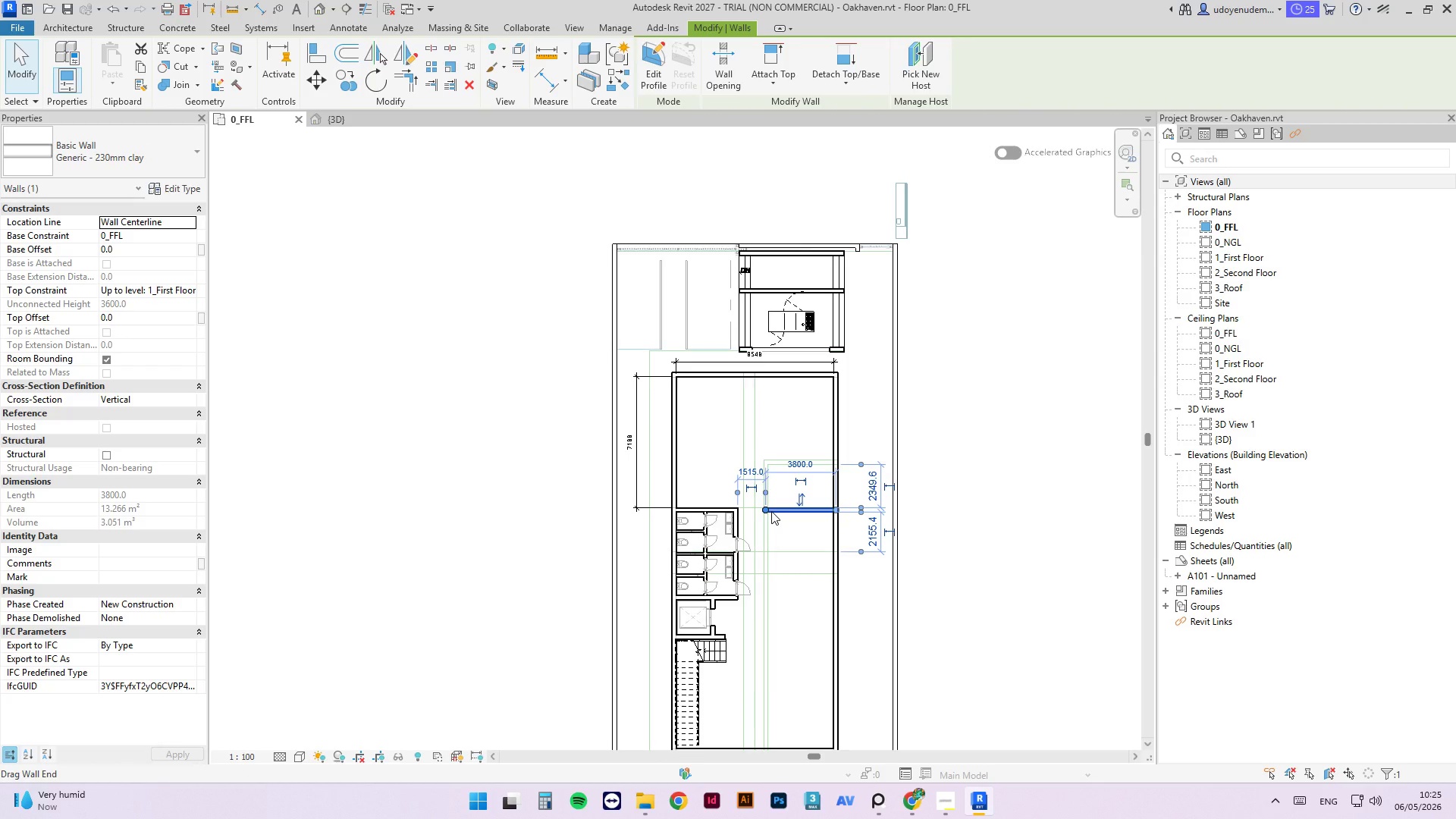 
scroll: coordinate [796, 334], scroll_direction: up, amount: 5.0
 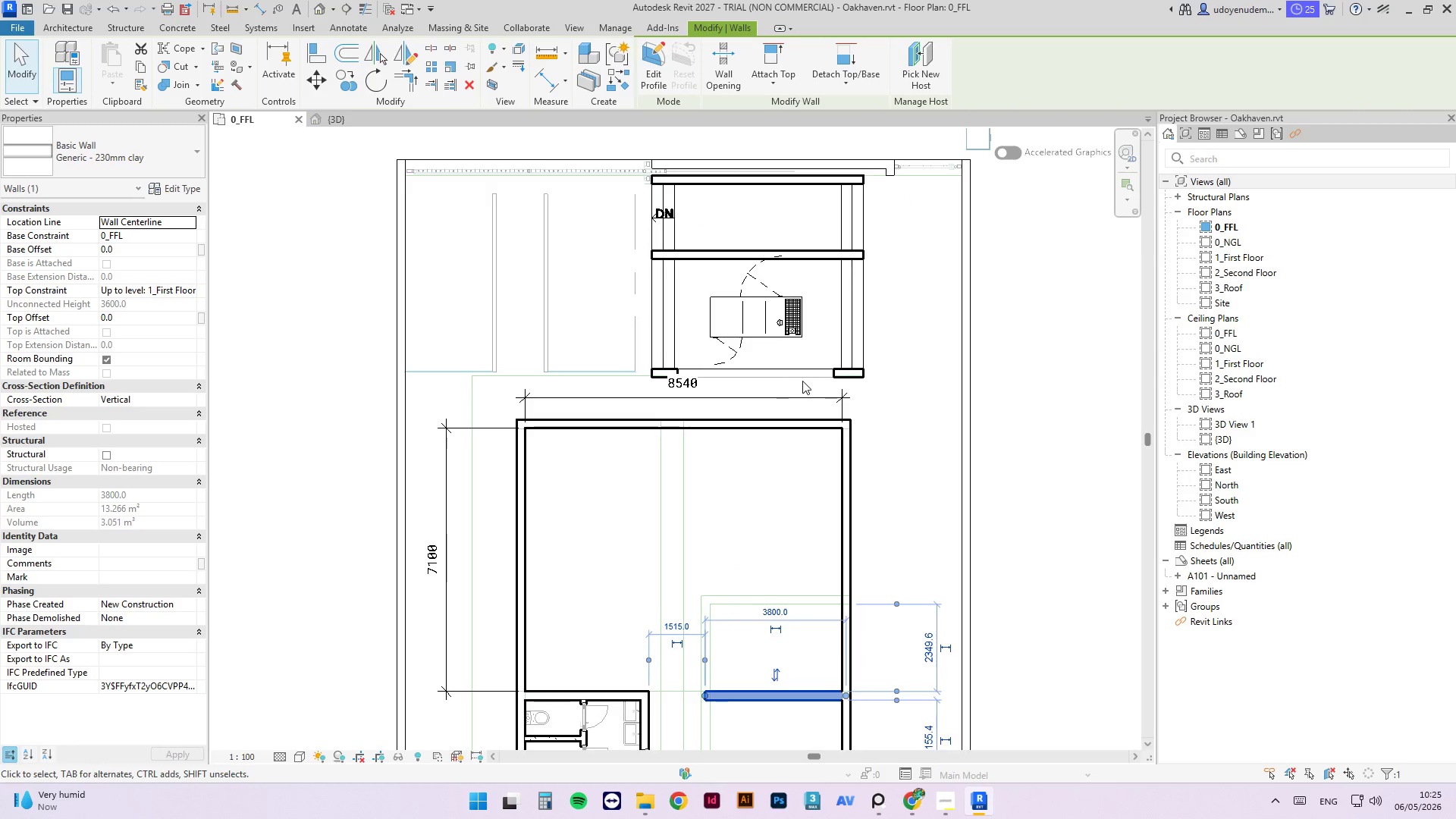 
left_click([833, 399])
 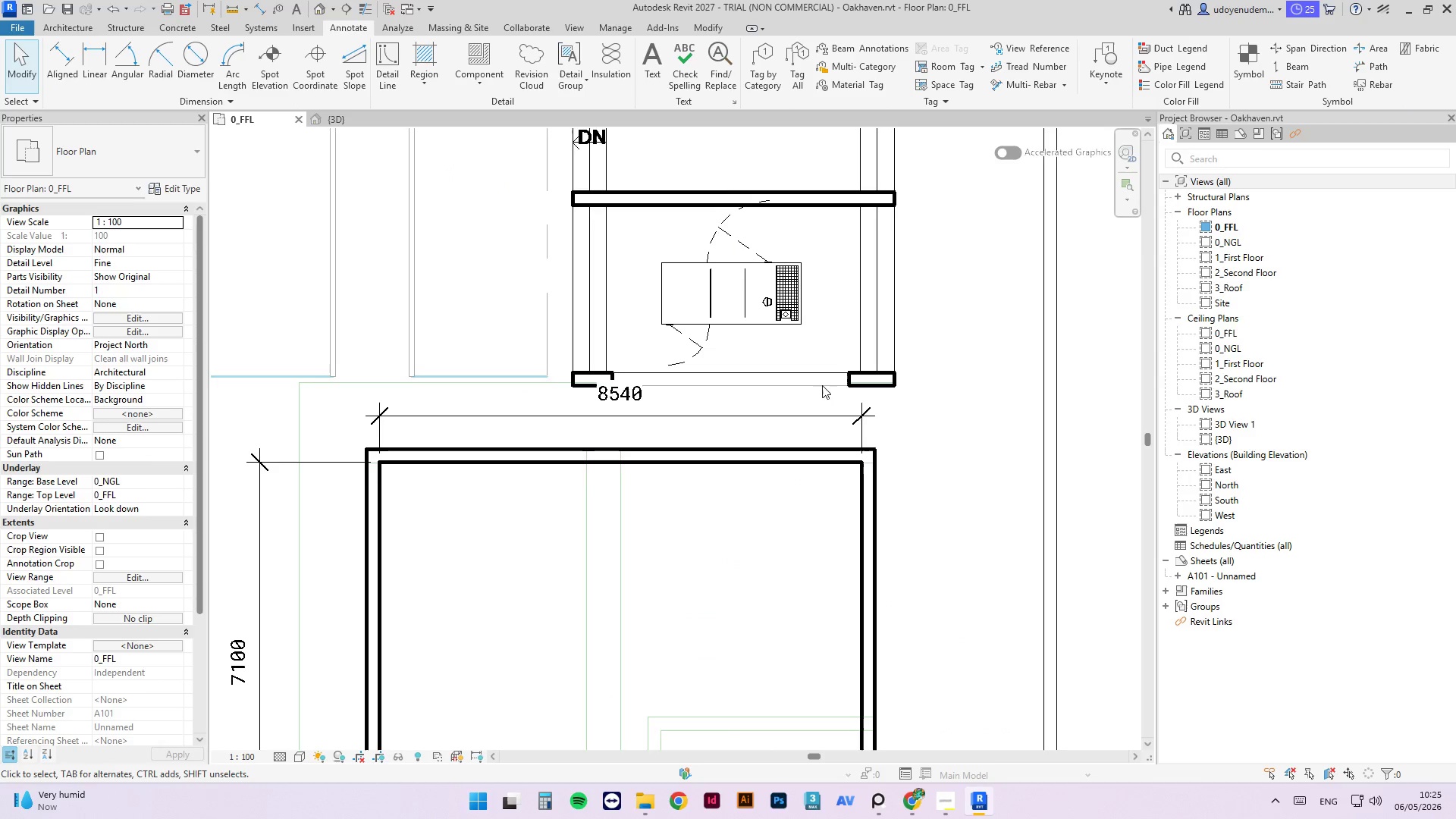 
scroll: coordinate [804, 366], scroll_direction: up, amount: 3.0
 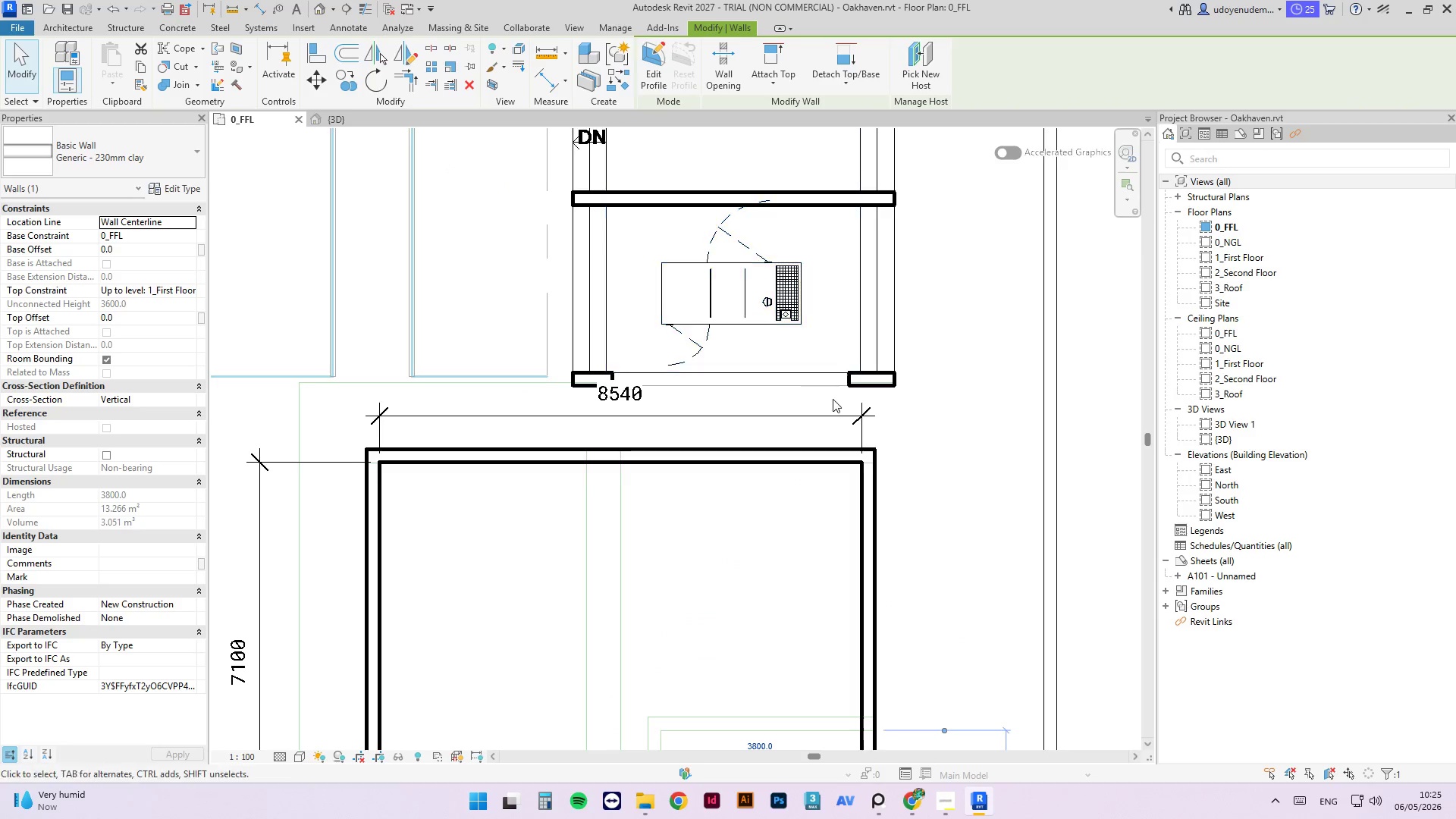 
left_click([821, 384])
 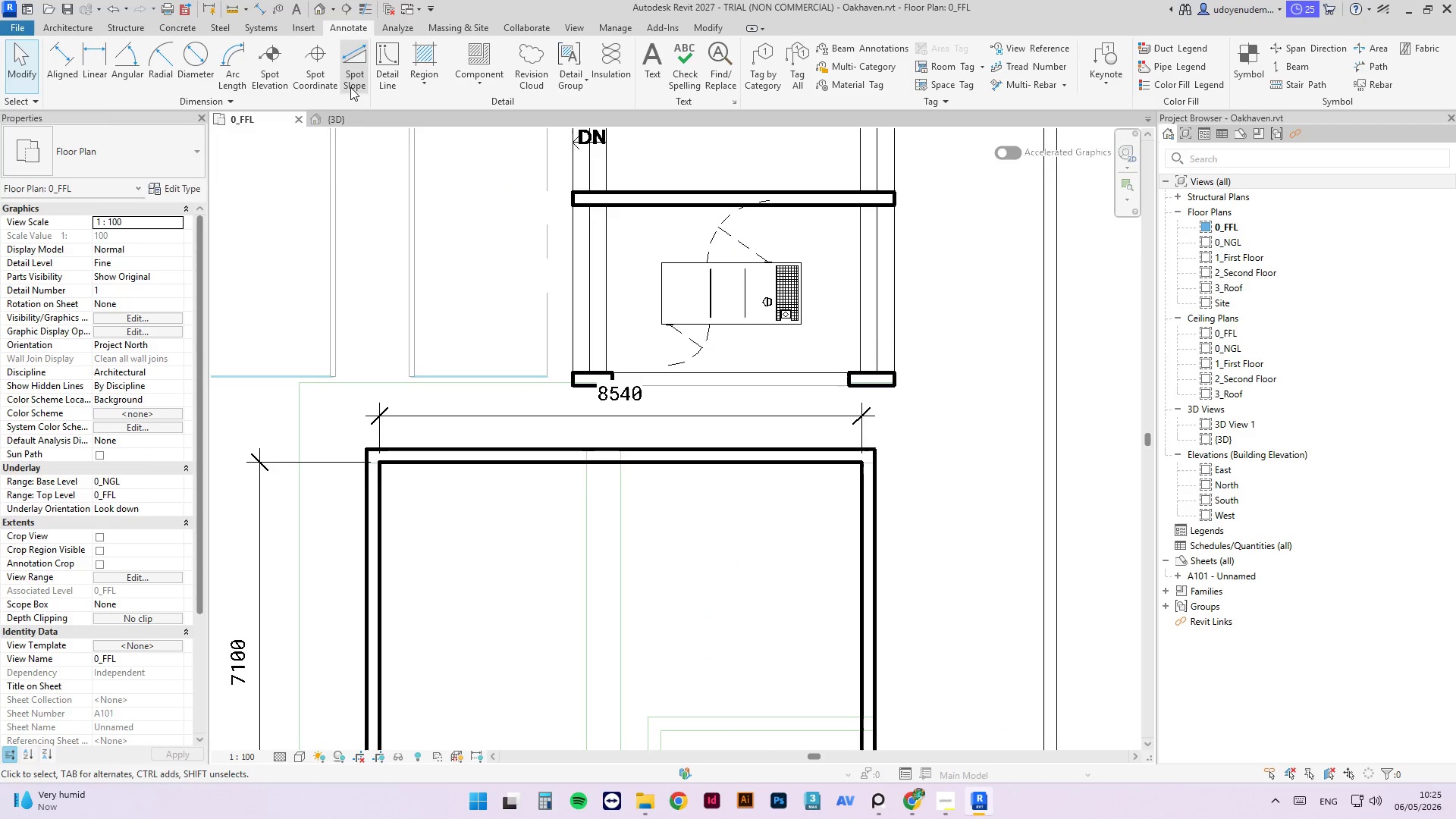 
left_click([353, 121])
 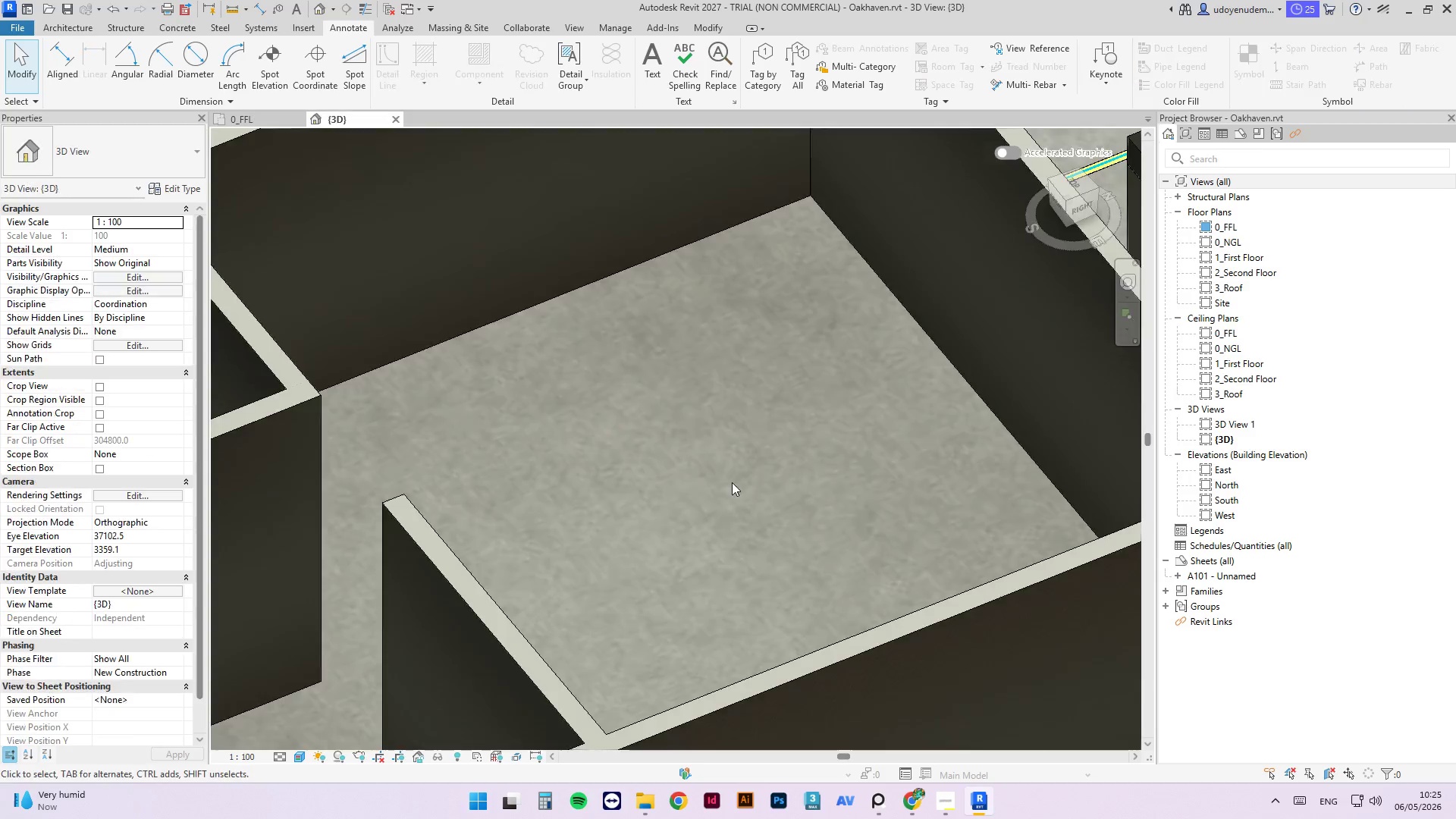 
scroll: coordinate [565, 541], scroll_direction: down, amount: 8.0
 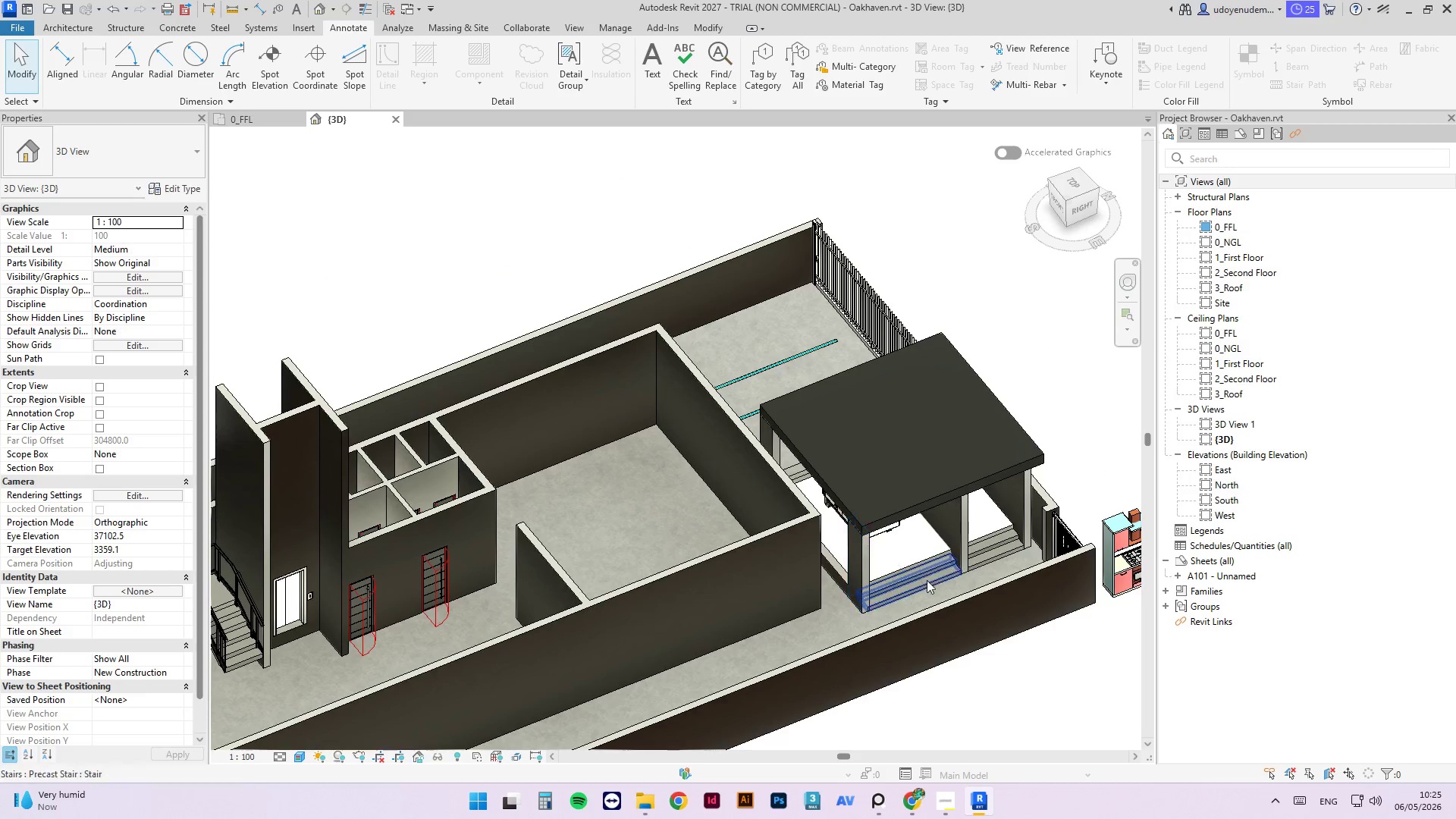 
hold_key(key=ShiftLeft, duration=2.08)
 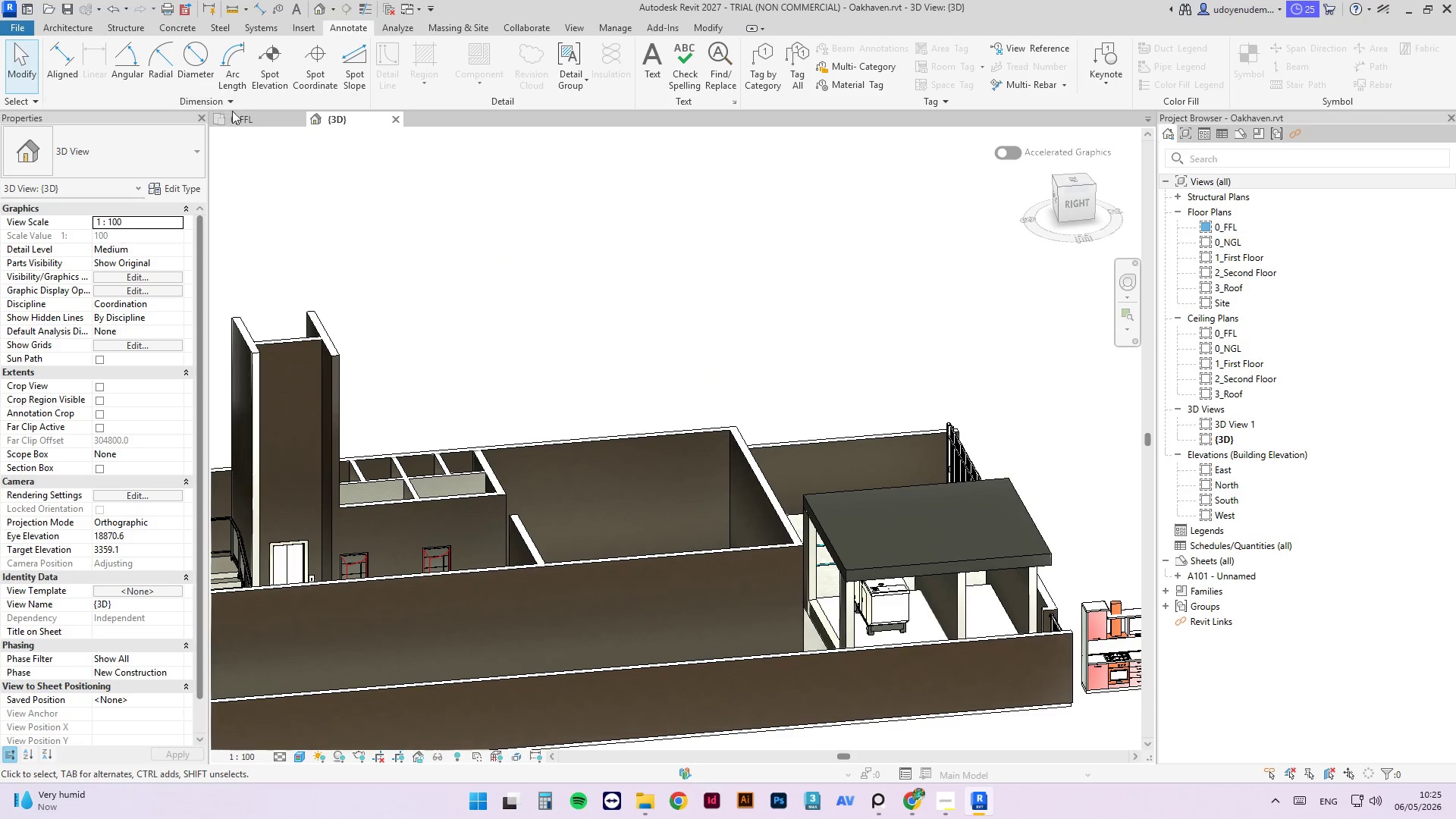 
left_click([238, 115])
 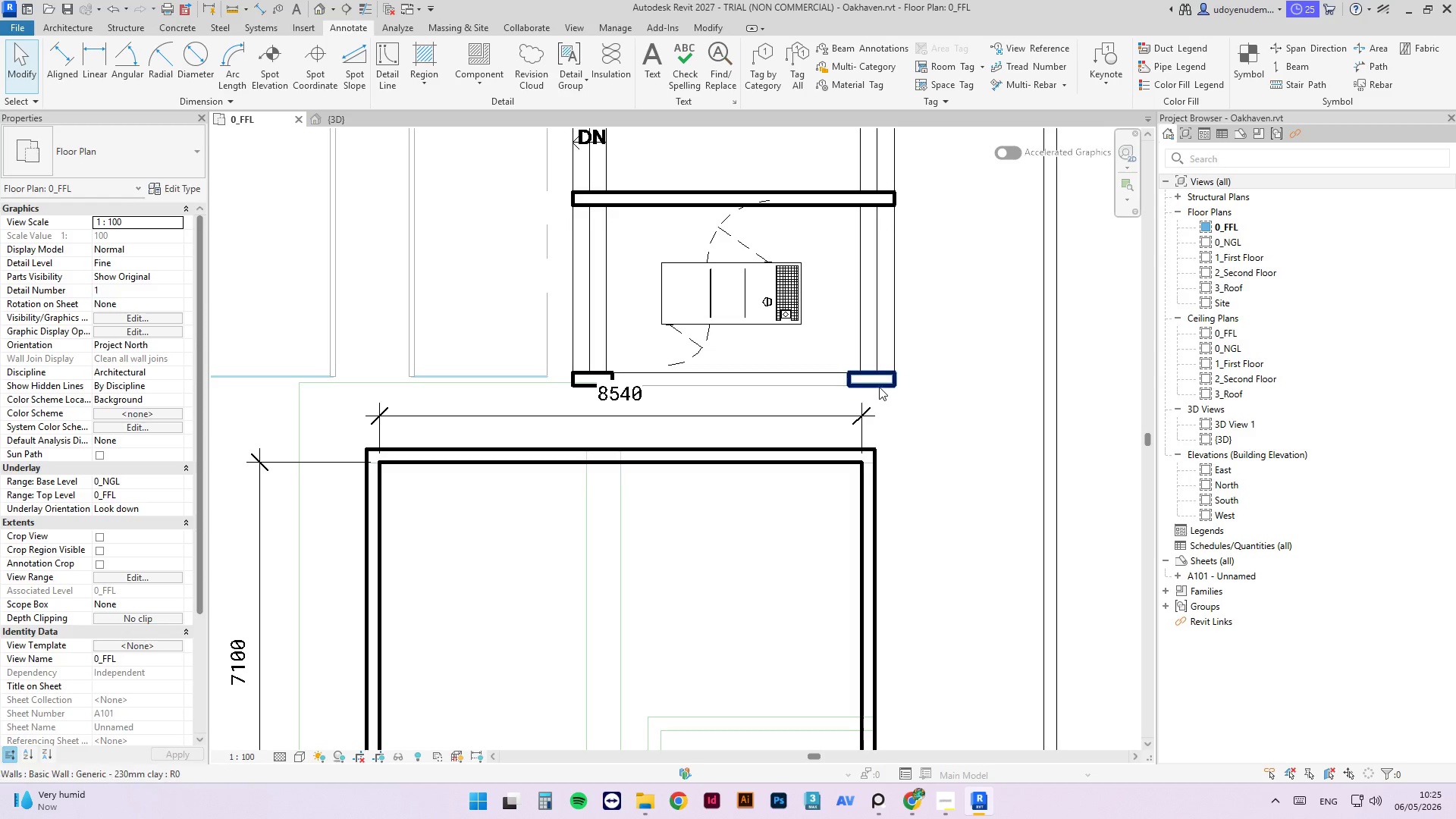 
left_click([875, 328])
 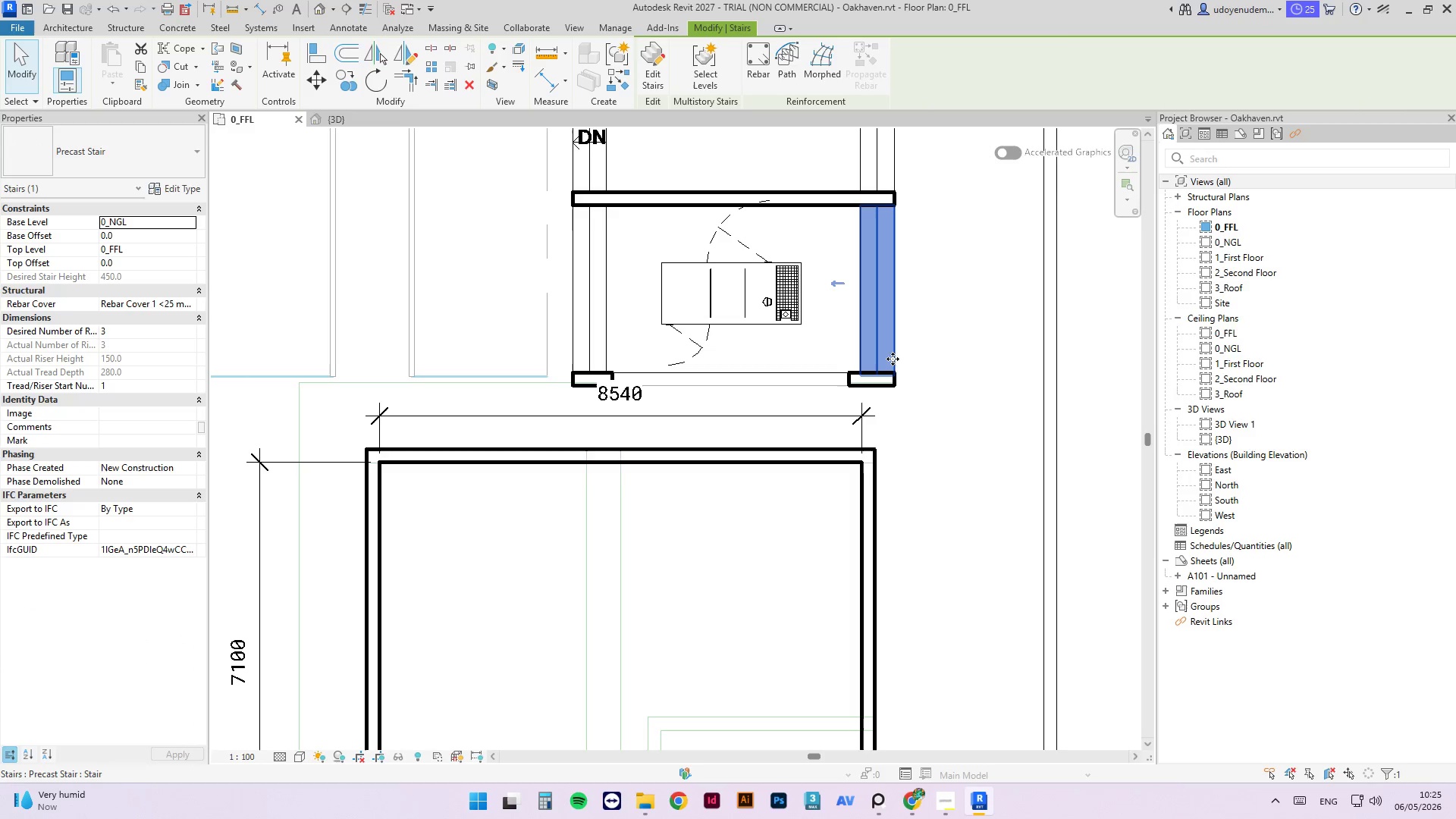 
scroll: coordinate [756, 438], scroll_direction: down, amount: 2.0
 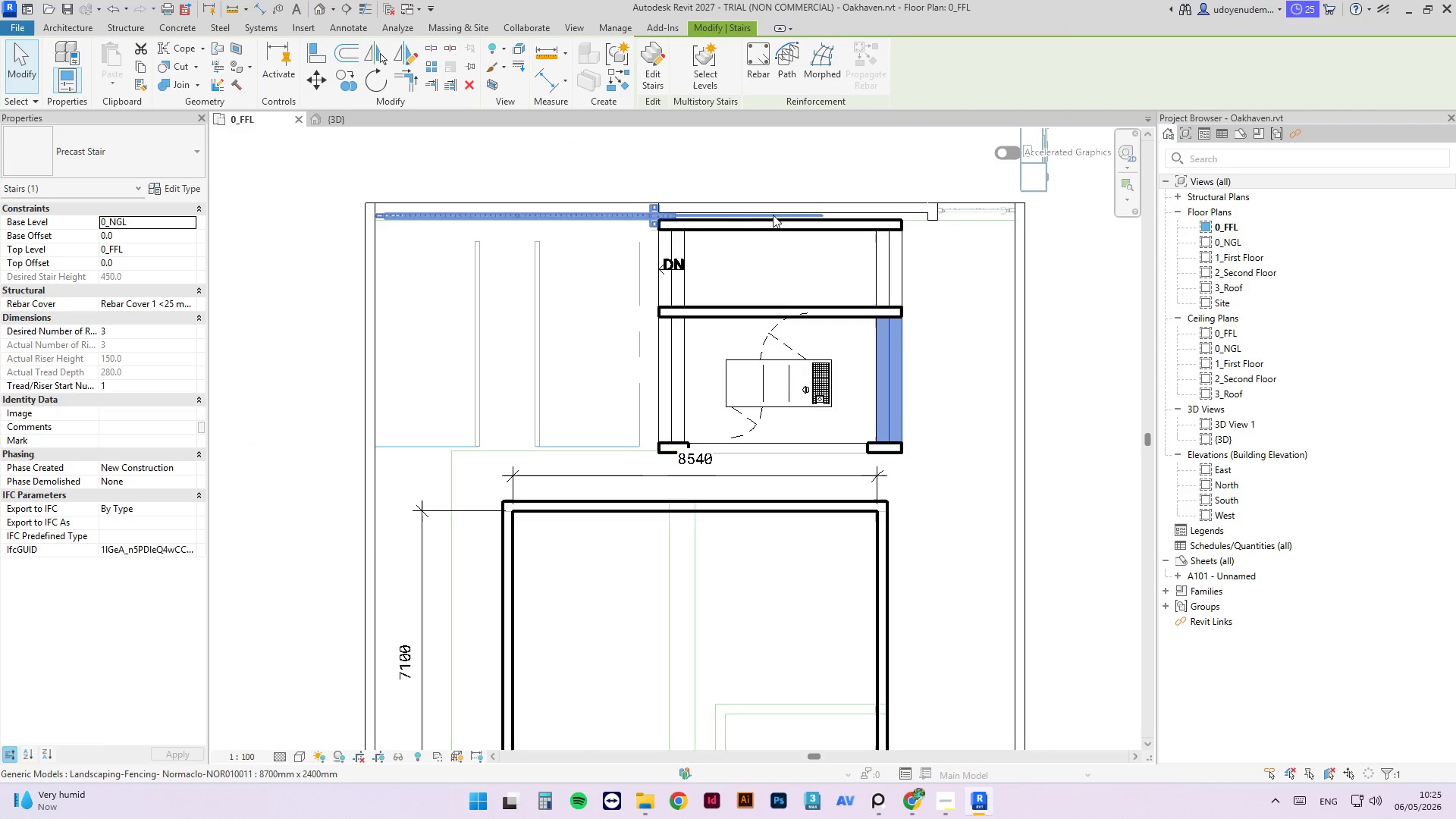 
scroll: coordinate [771, 218], scroll_direction: up, amount: 2.0
 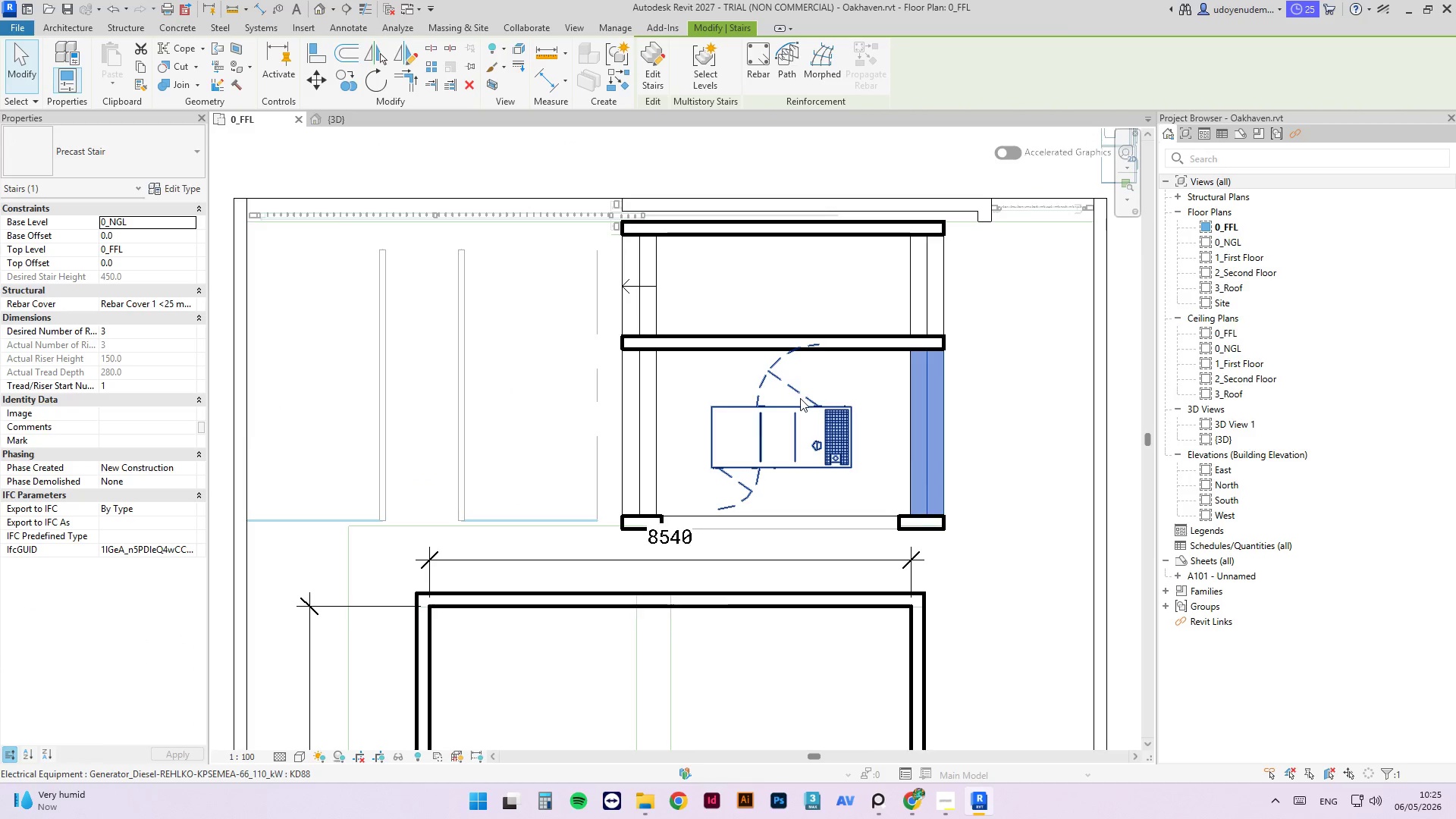 
left_click([806, 406])
 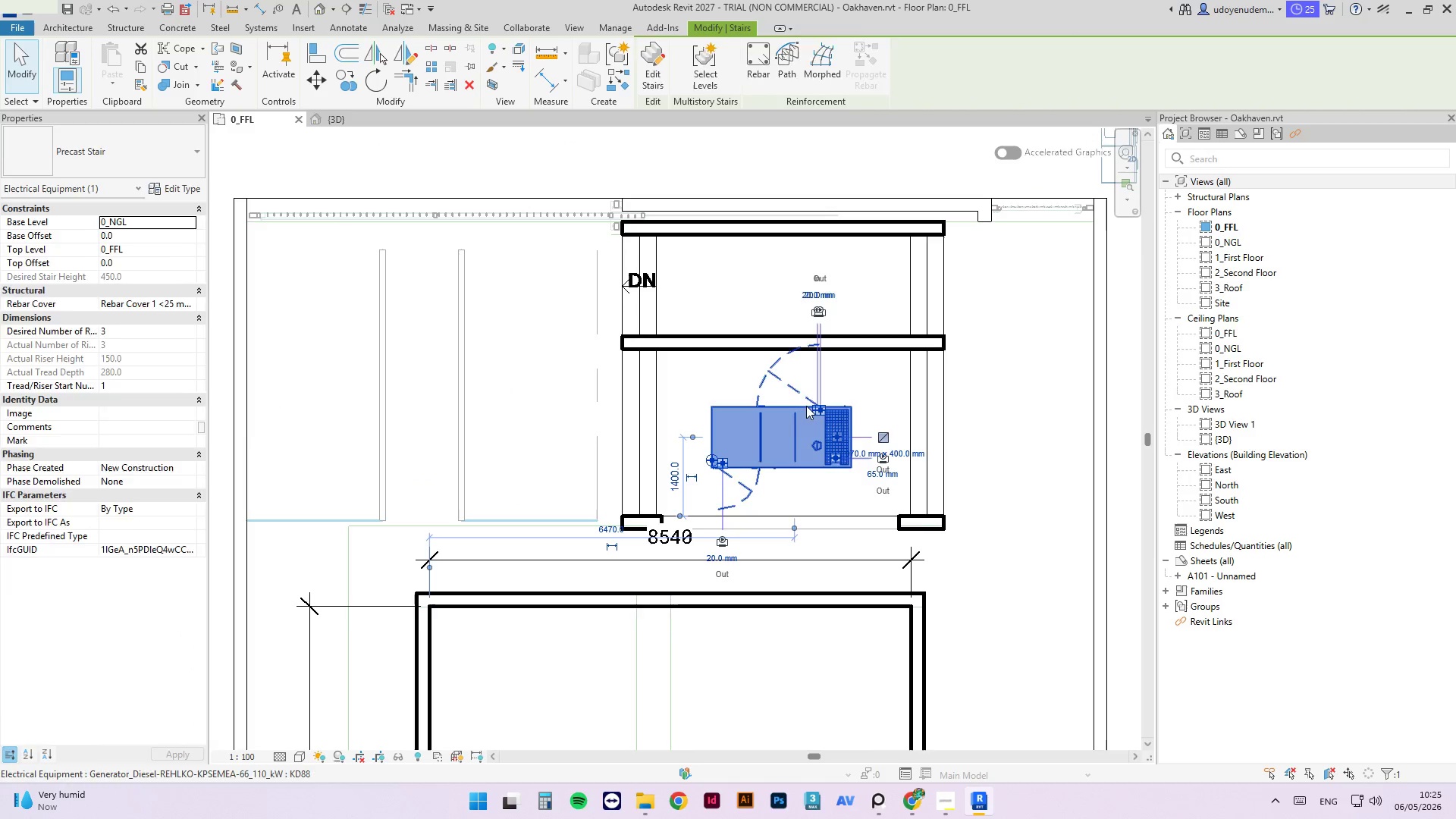 
key(Space)
 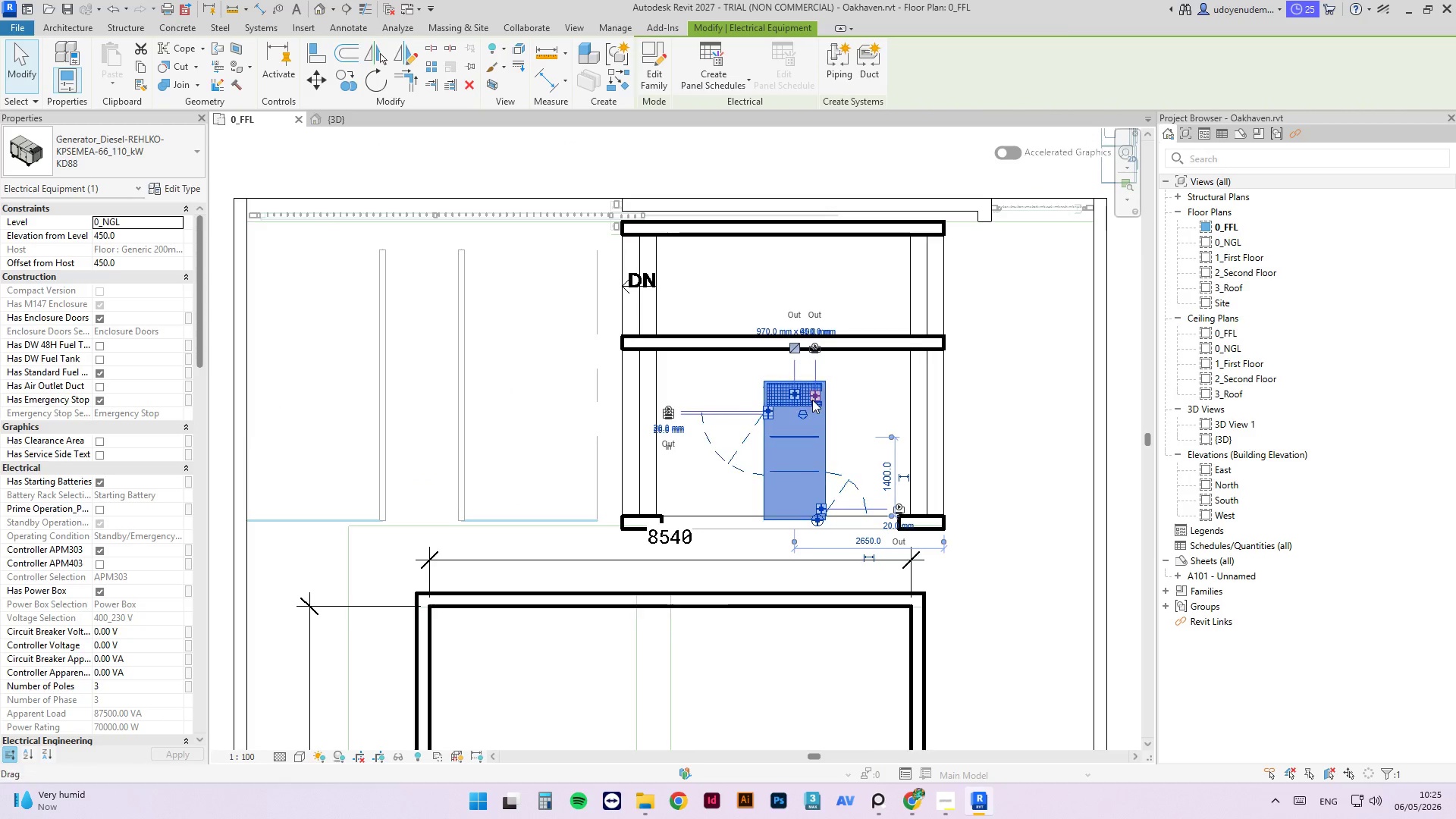 
left_click_drag(start_coordinate=[812, 399], to_coordinate=[814, 394])
 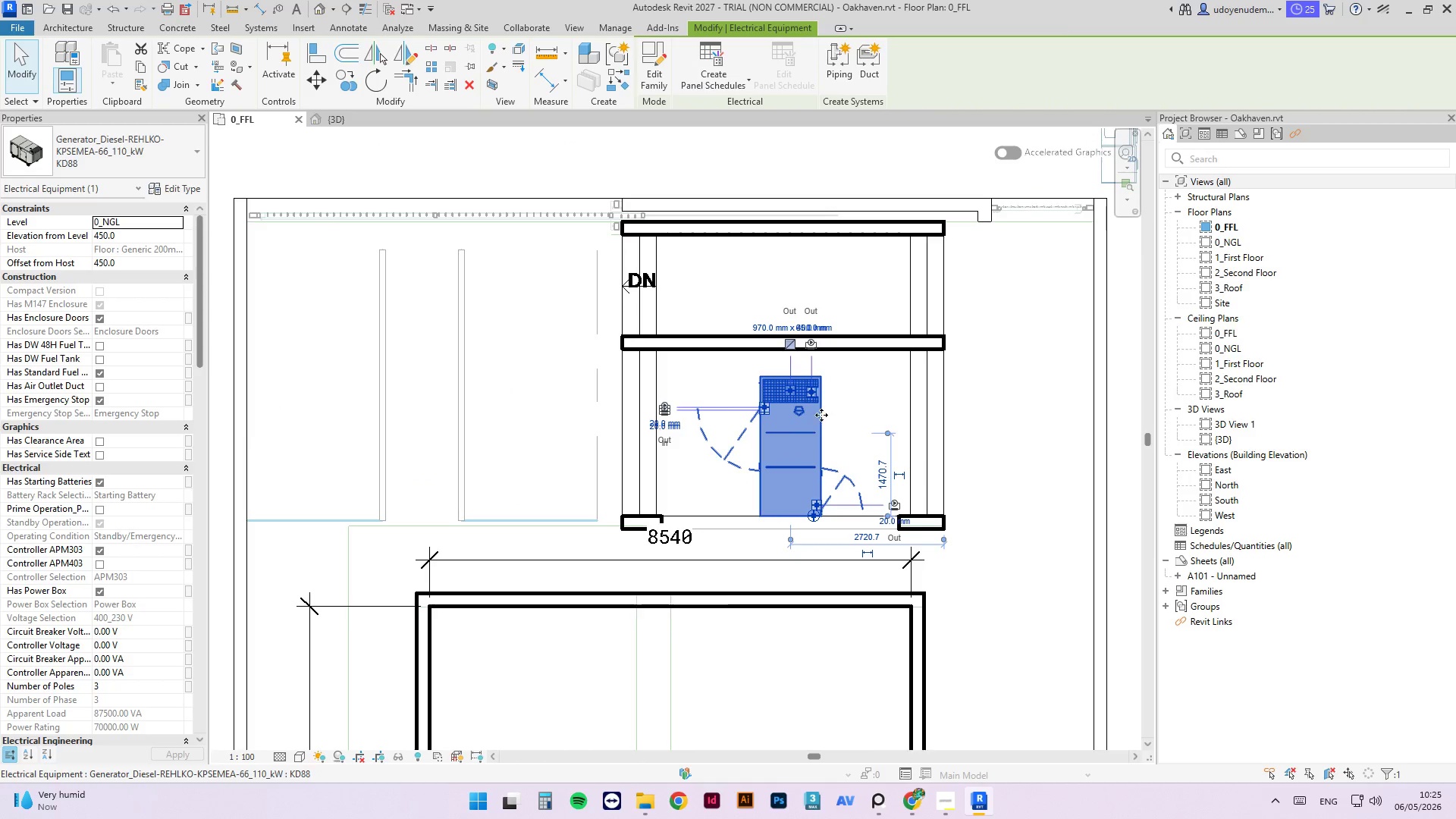 
left_click_drag(start_coordinate=[819, 416], to_coordinate=[833, 281])
 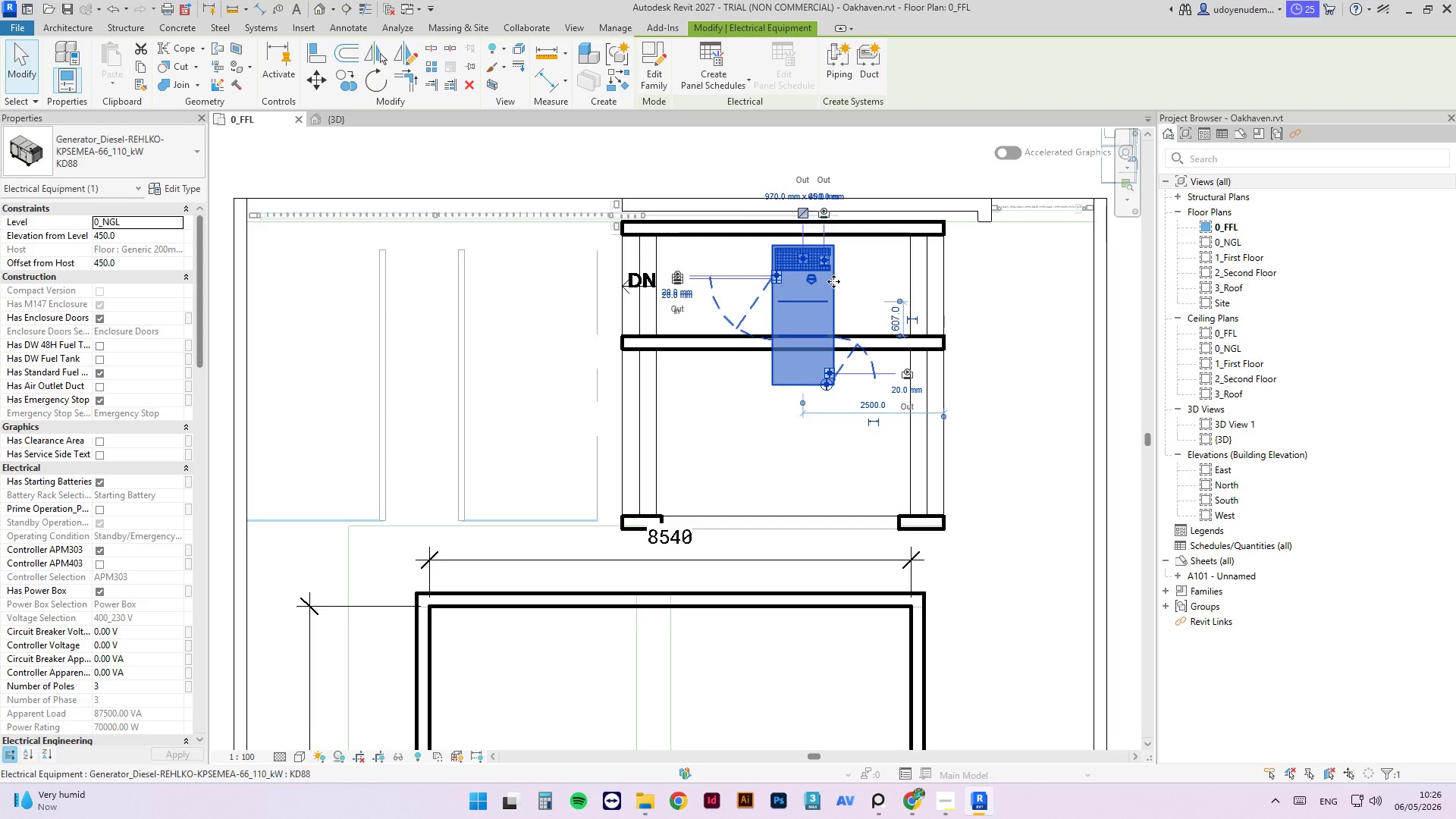 
key(Space)
 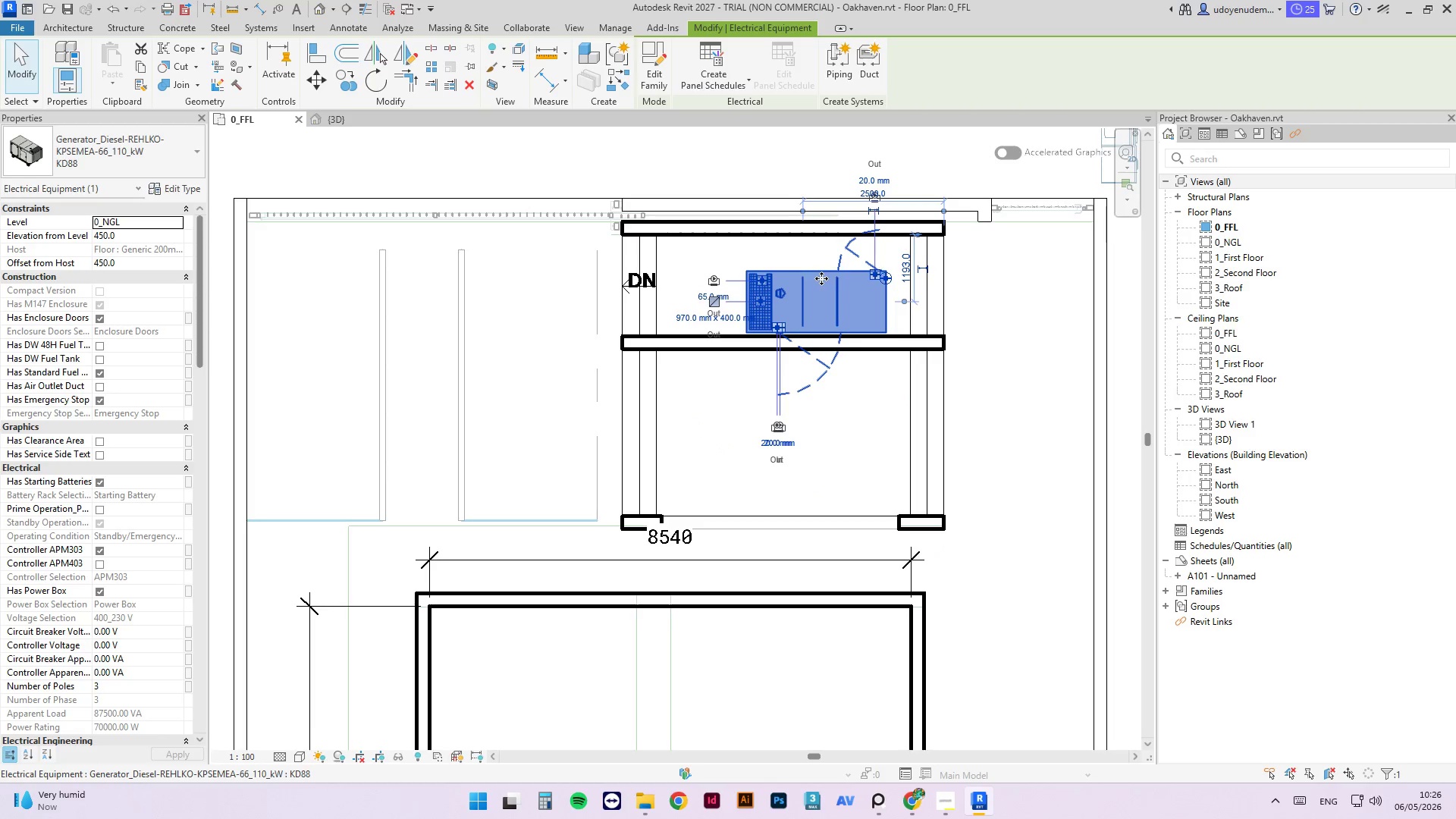 
left_click_drag(start_coordinate=[814, 276], to_coordinate=[792, 258])
 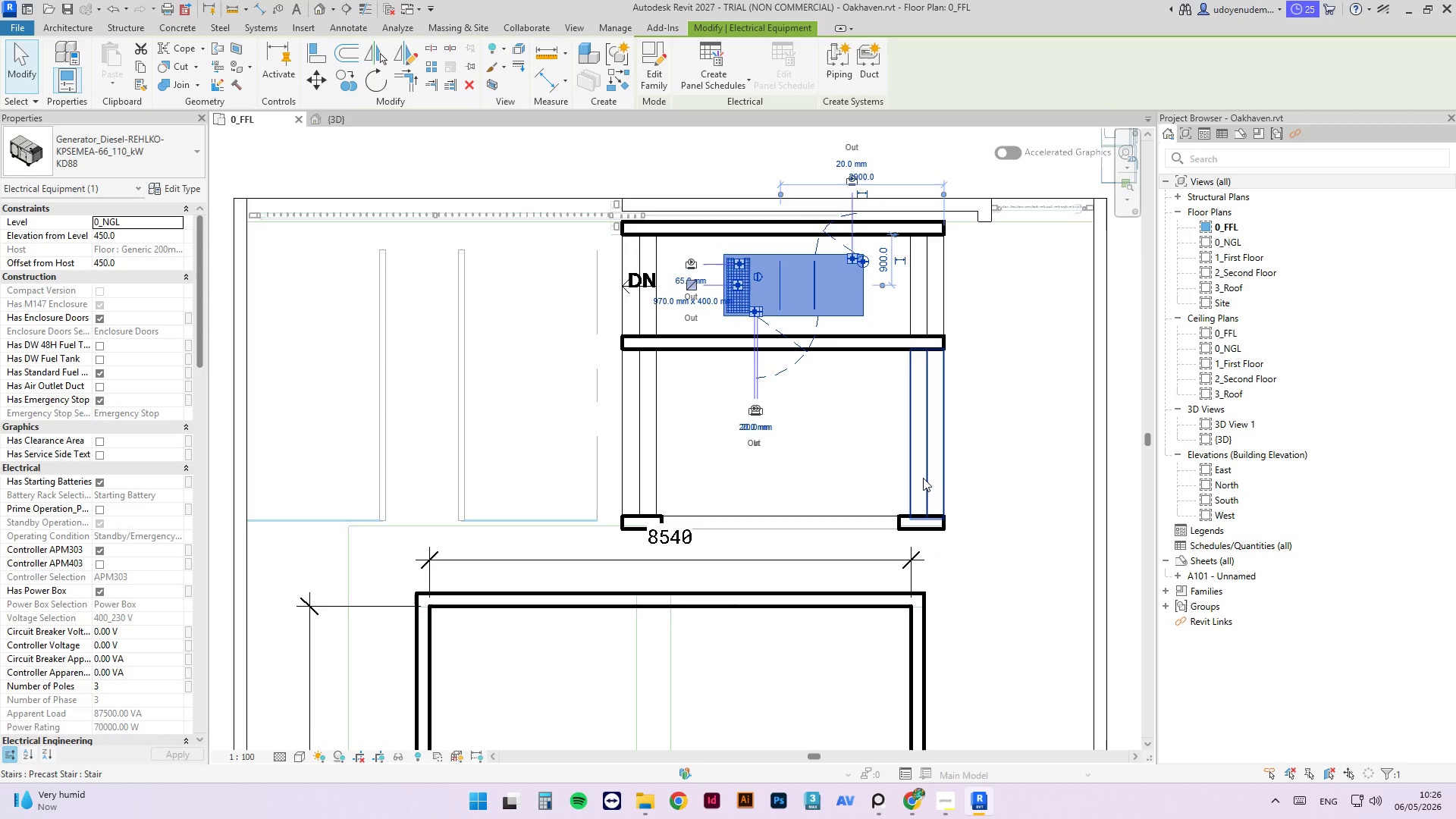 
scroll: coordinate [773, 347], scroll_direction: down, amount: 3.0
 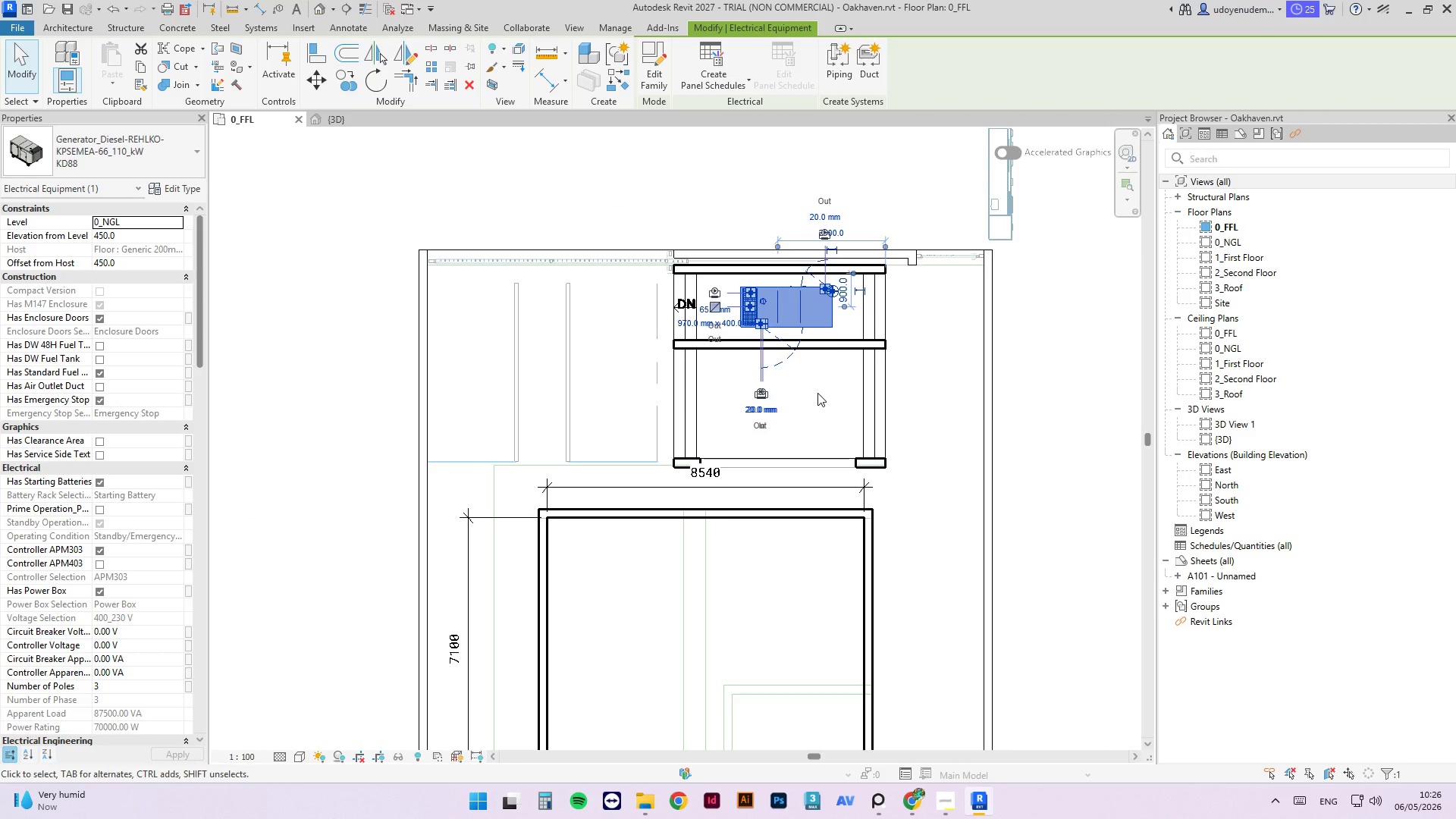 
left_click([830, 441])
 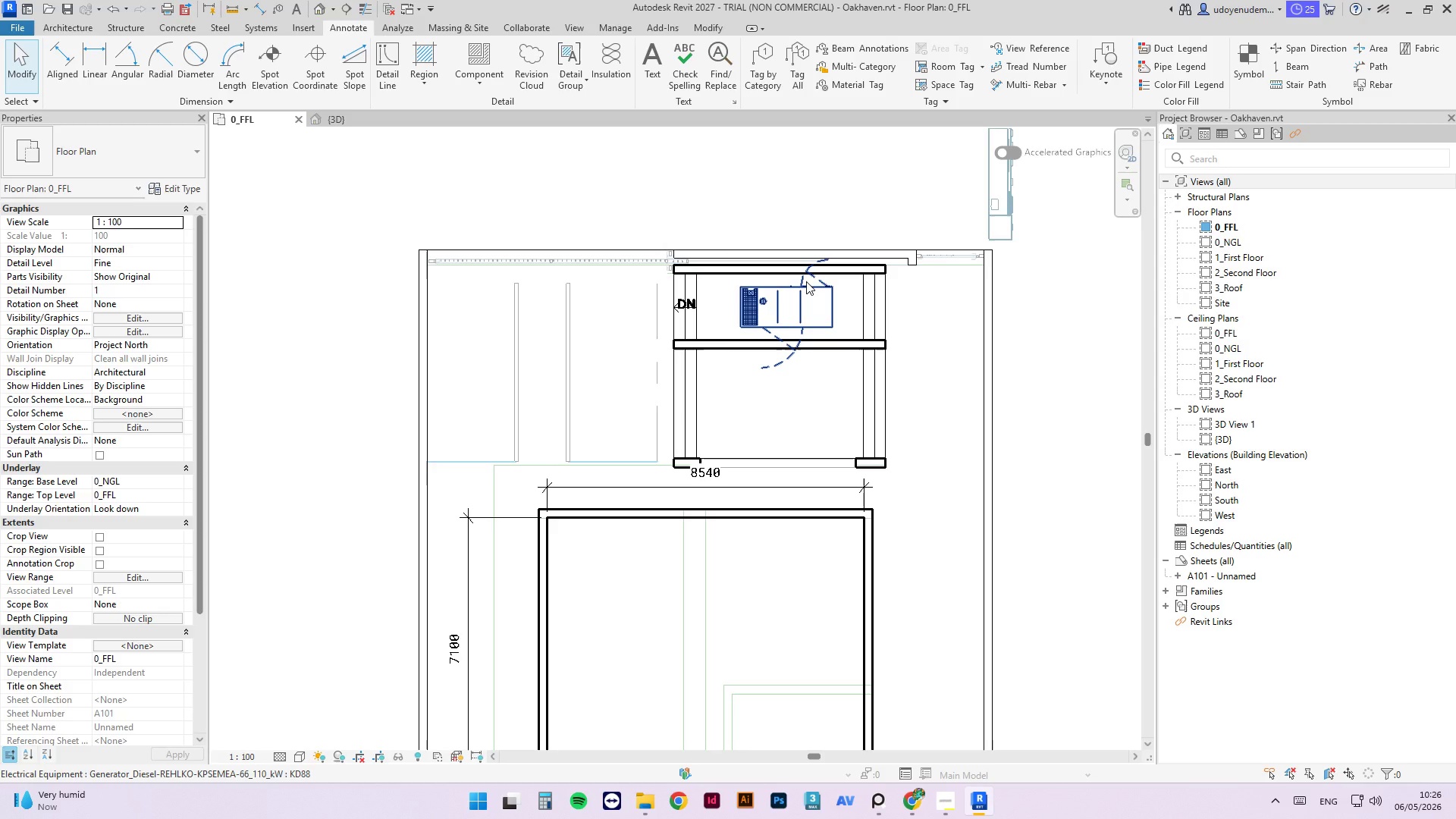 
left_click_drag(start_coordinate=[806, 281], to_coordinate=[781, 382])
 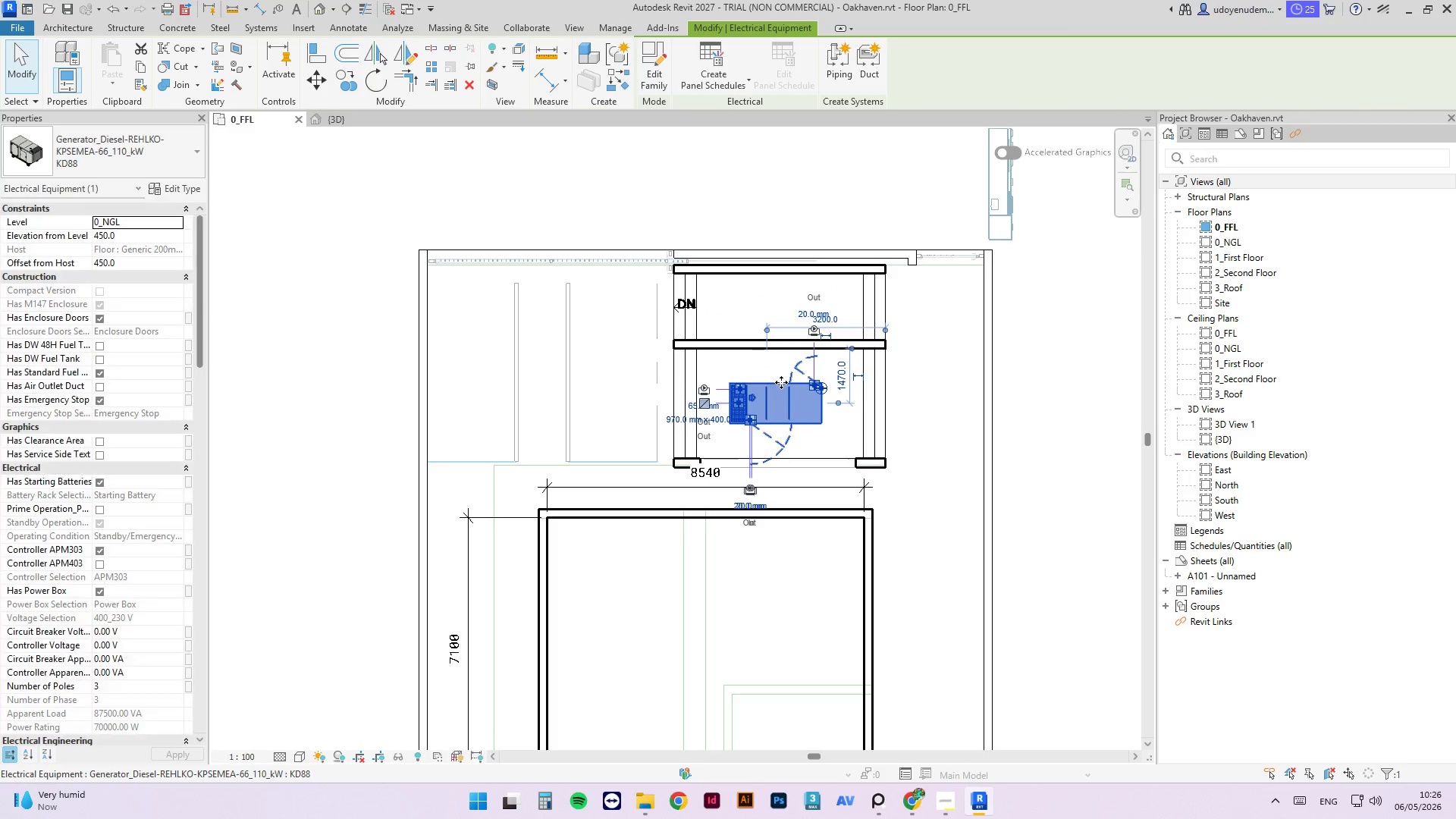 
key(Space)
 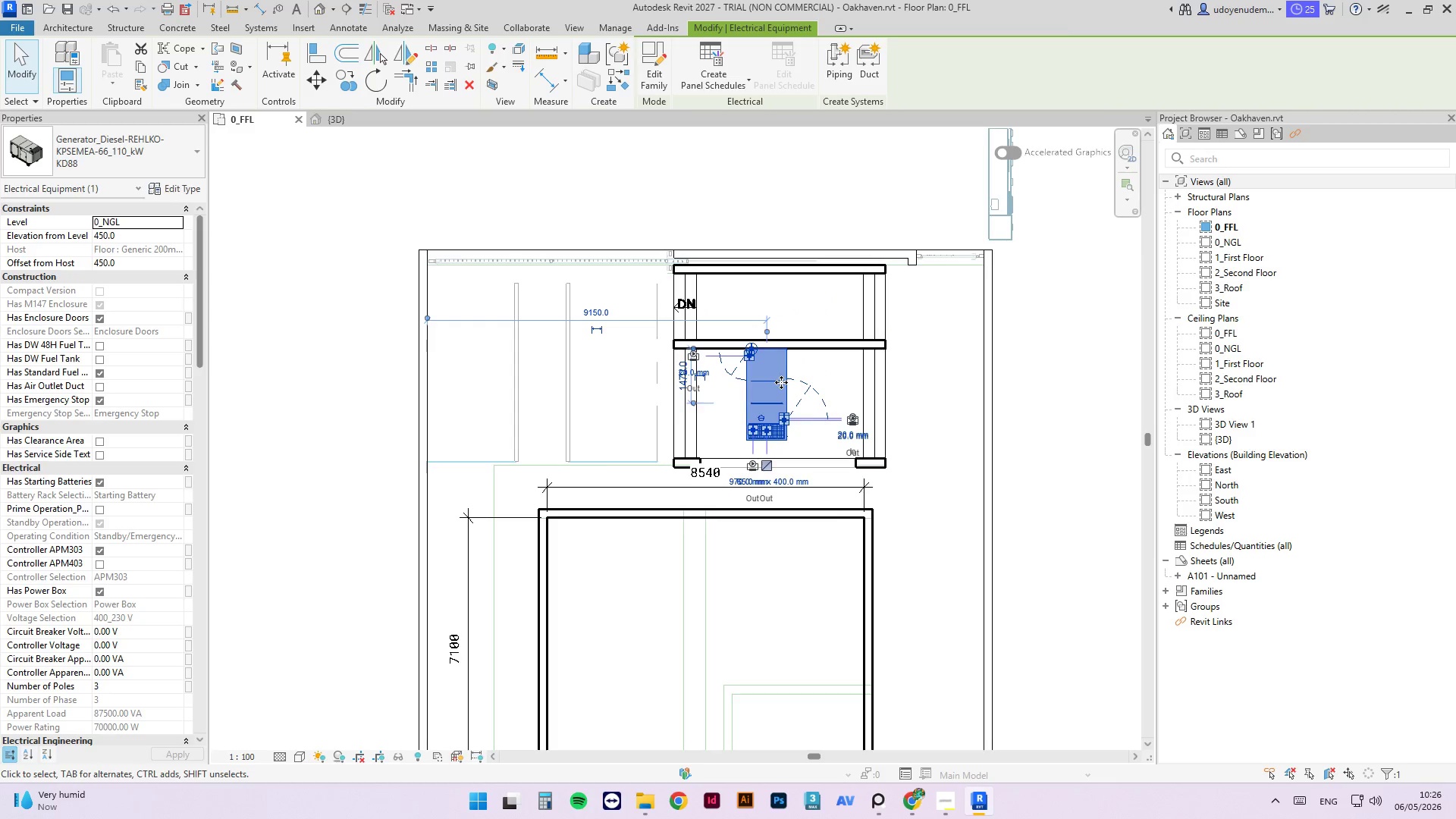 
key(Space)
 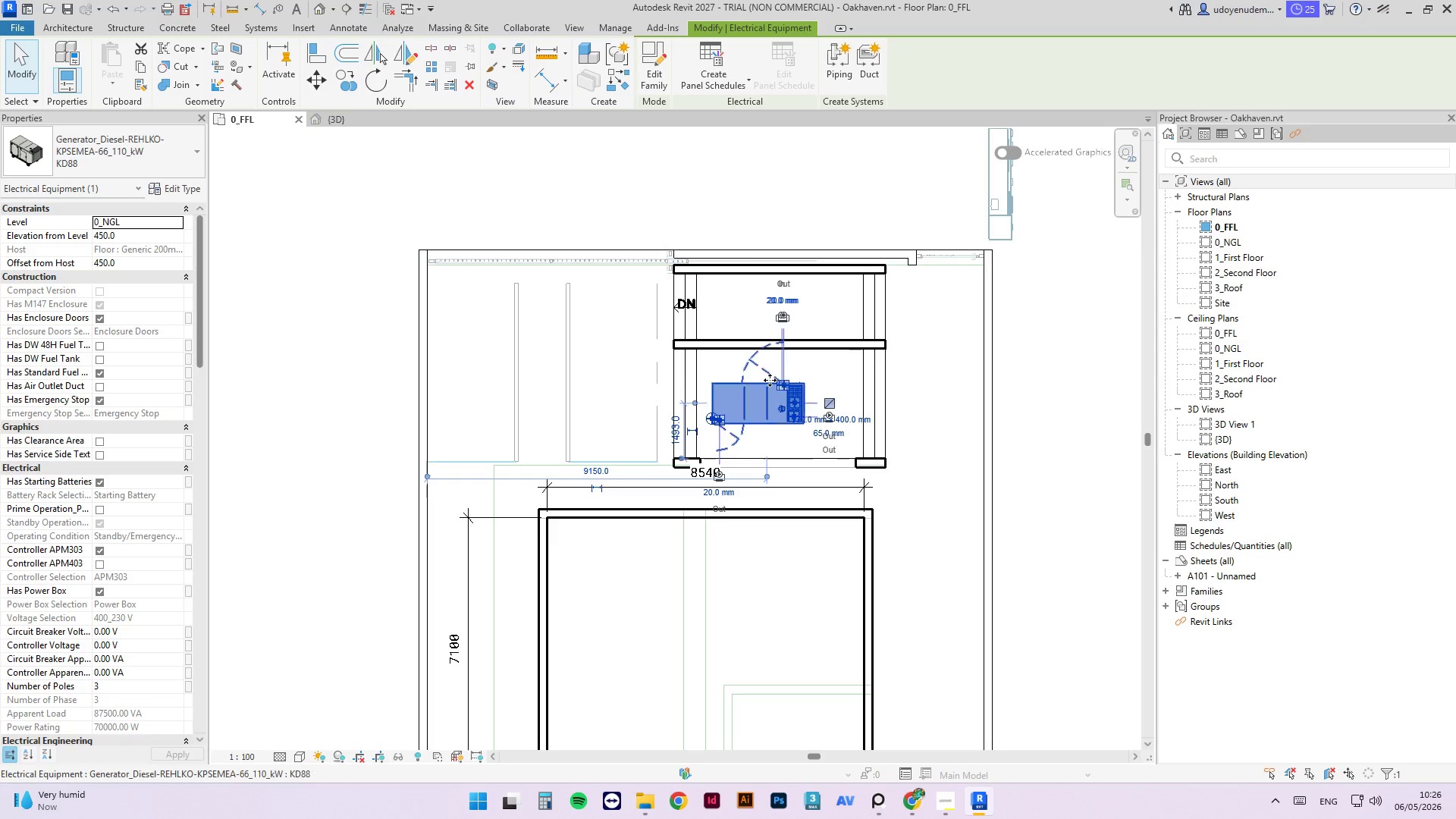 
left_click_drag(start_coordinate=[769, 383], to_coordinate=[793, 394])
 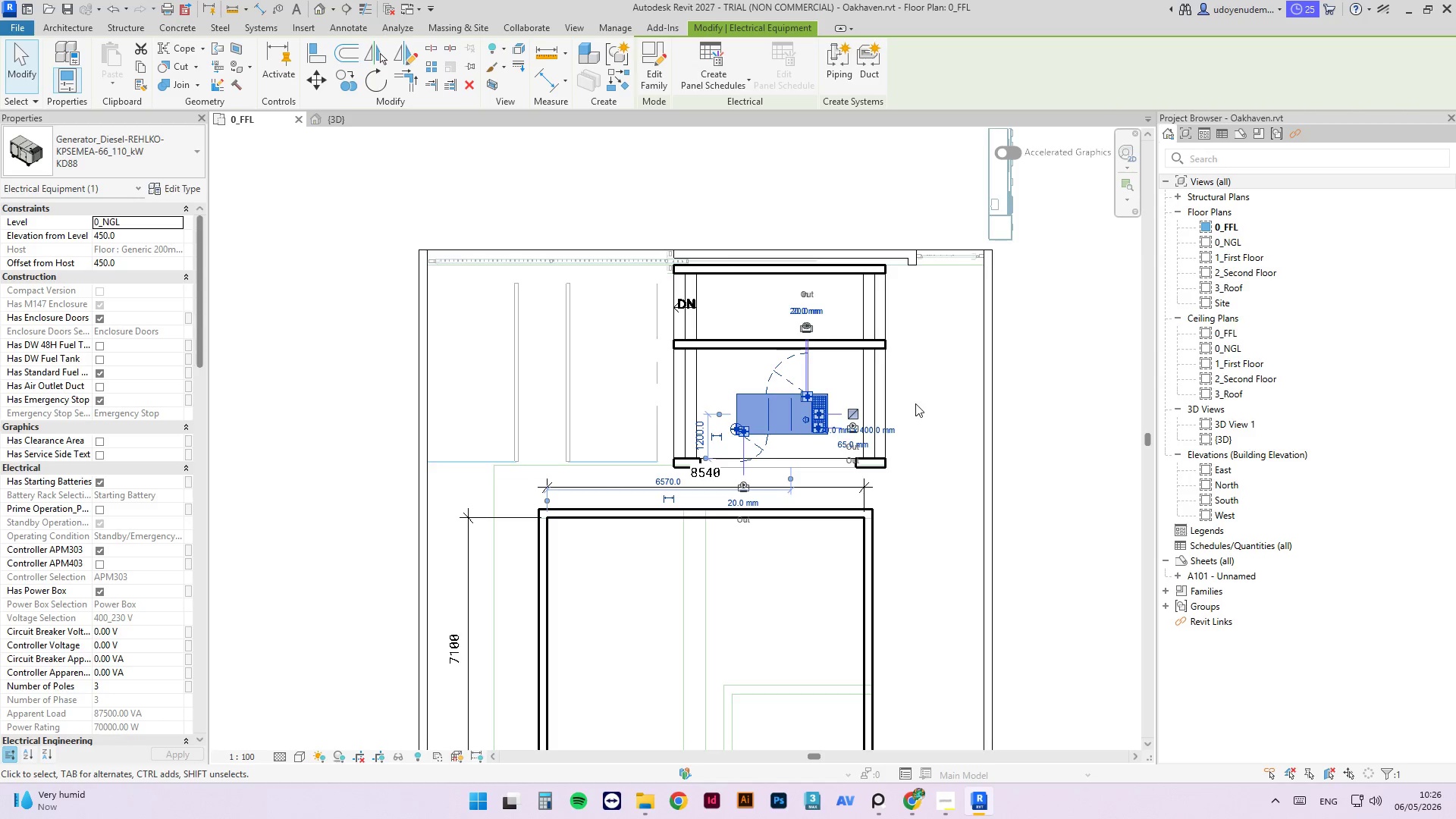 
left_click([920, 403])
 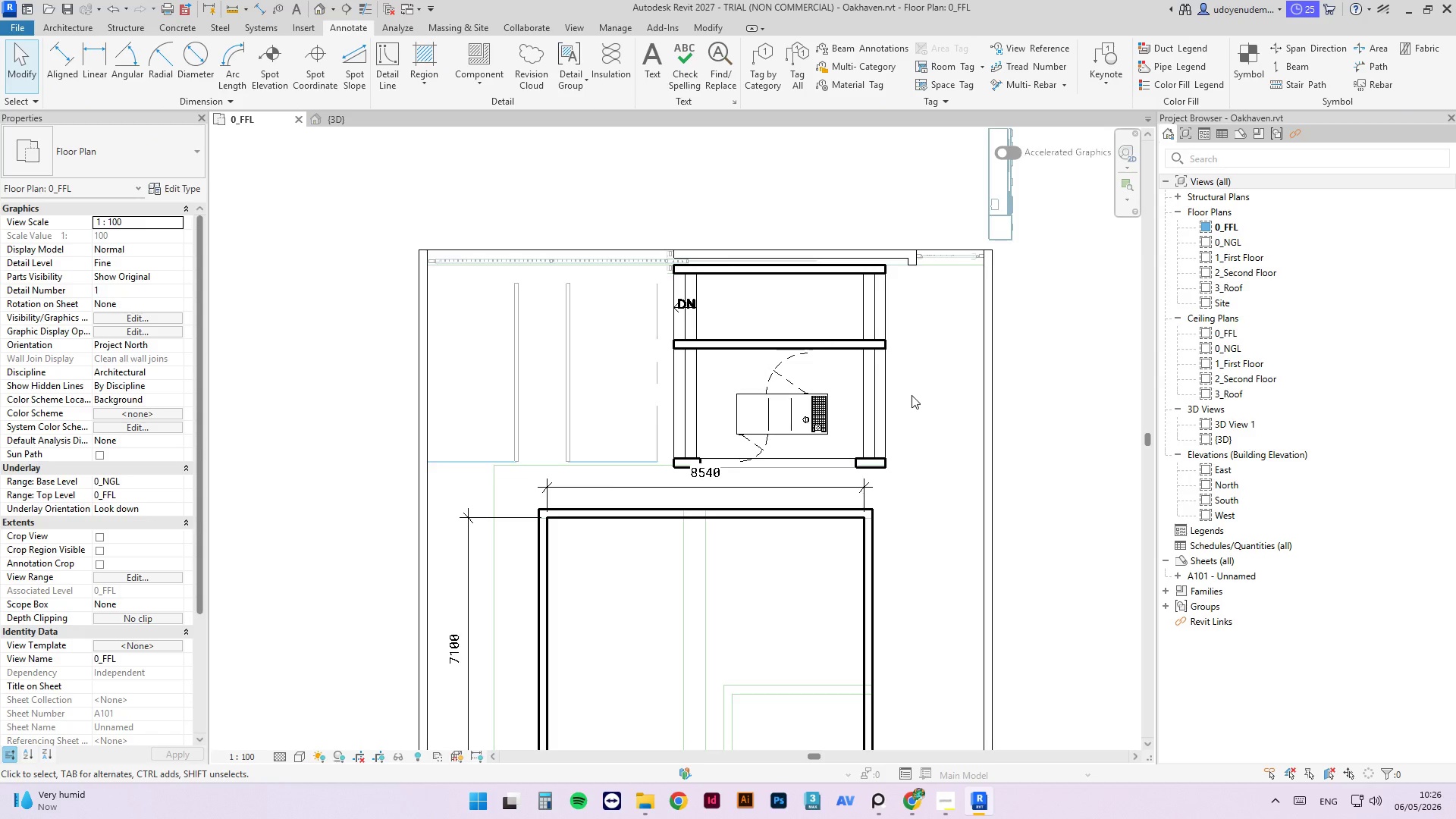 
scroll: coordinate [904, 350], scroll_direction: down, amount: 3.0
 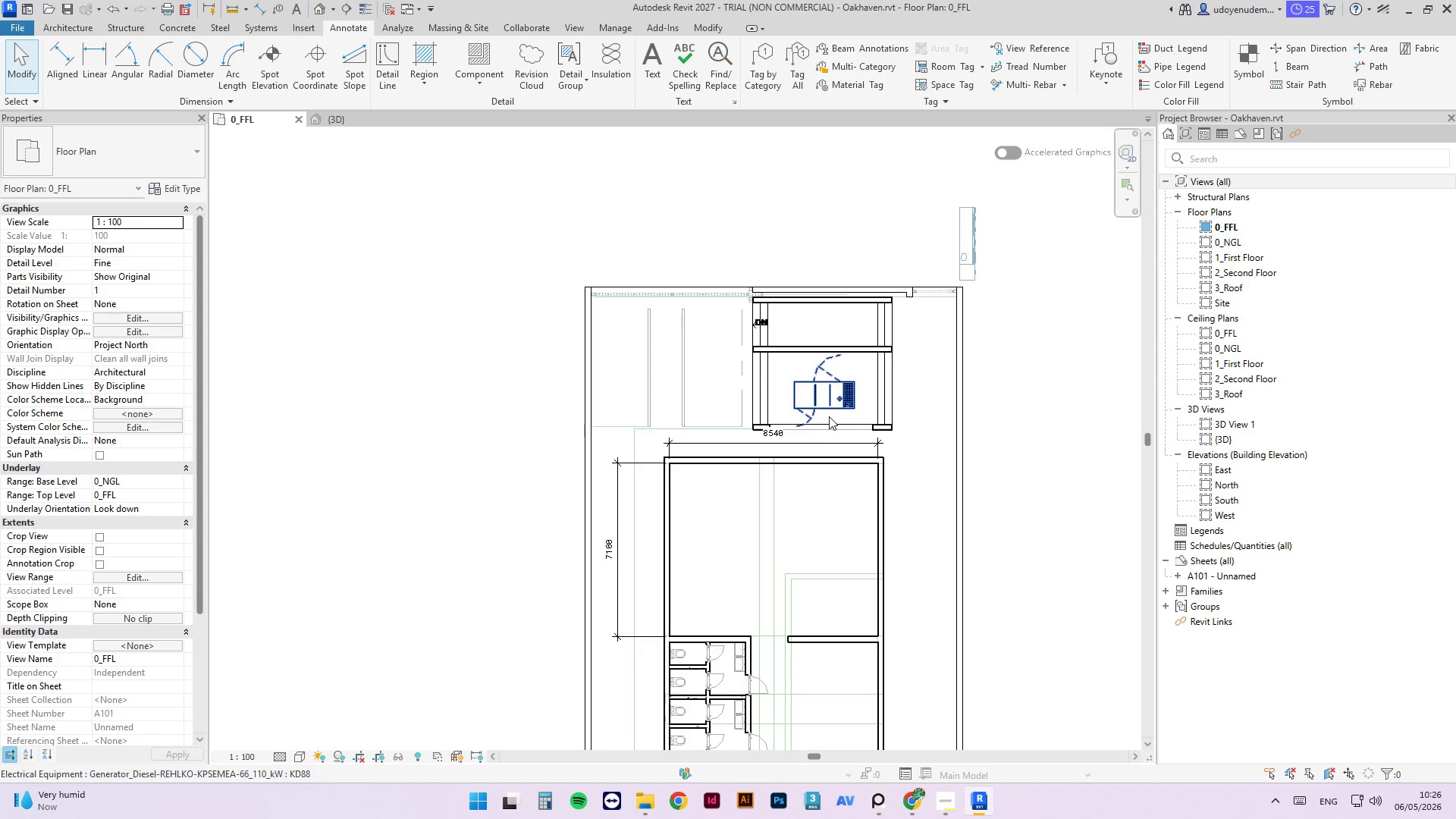 
left_click_drag(start_coordinate=[848, 459], to_coordinate=[609, 440])
 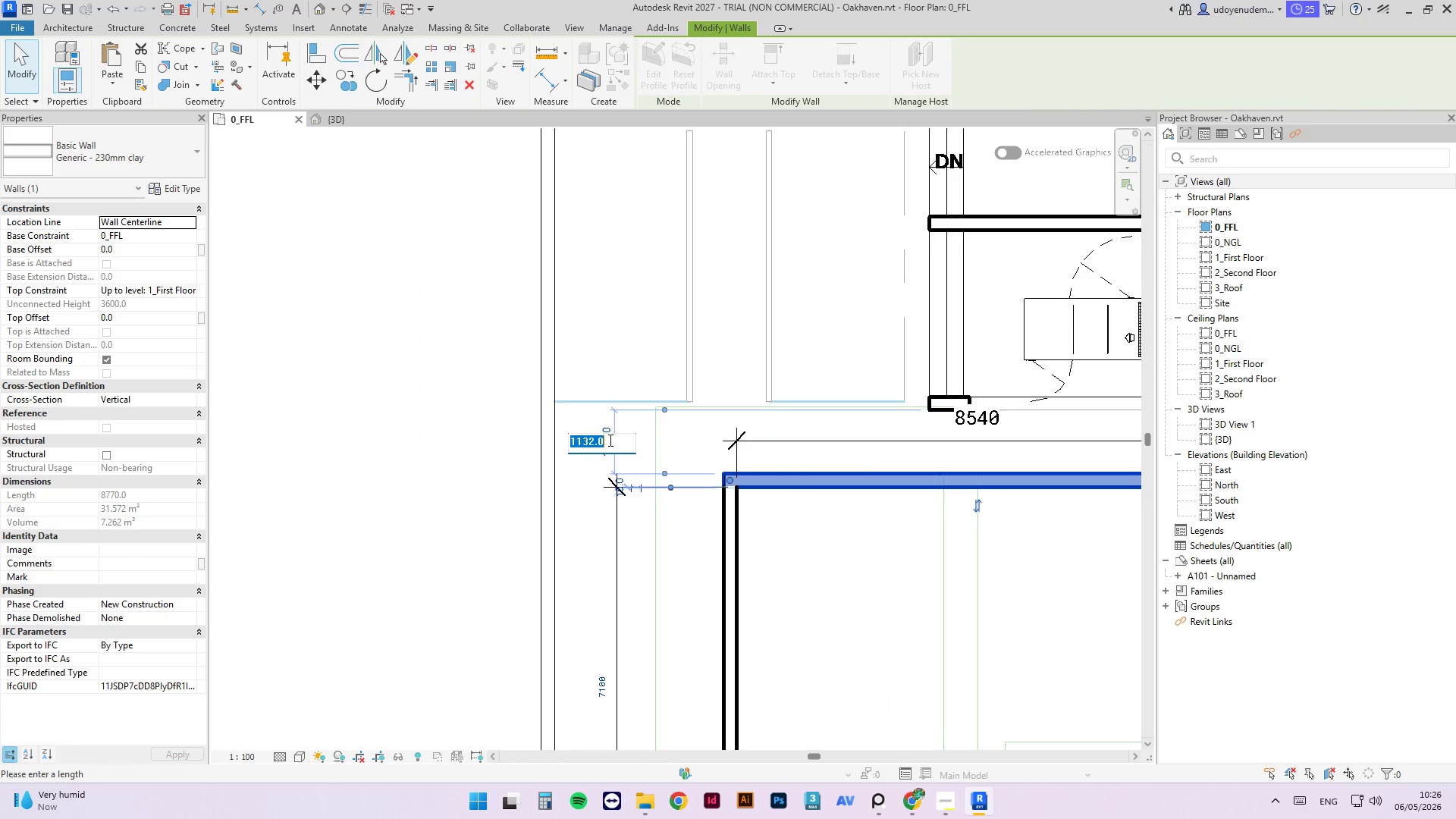 
scroll: coordinate [623, 447], scroll_direction: up, amount: 6.0
 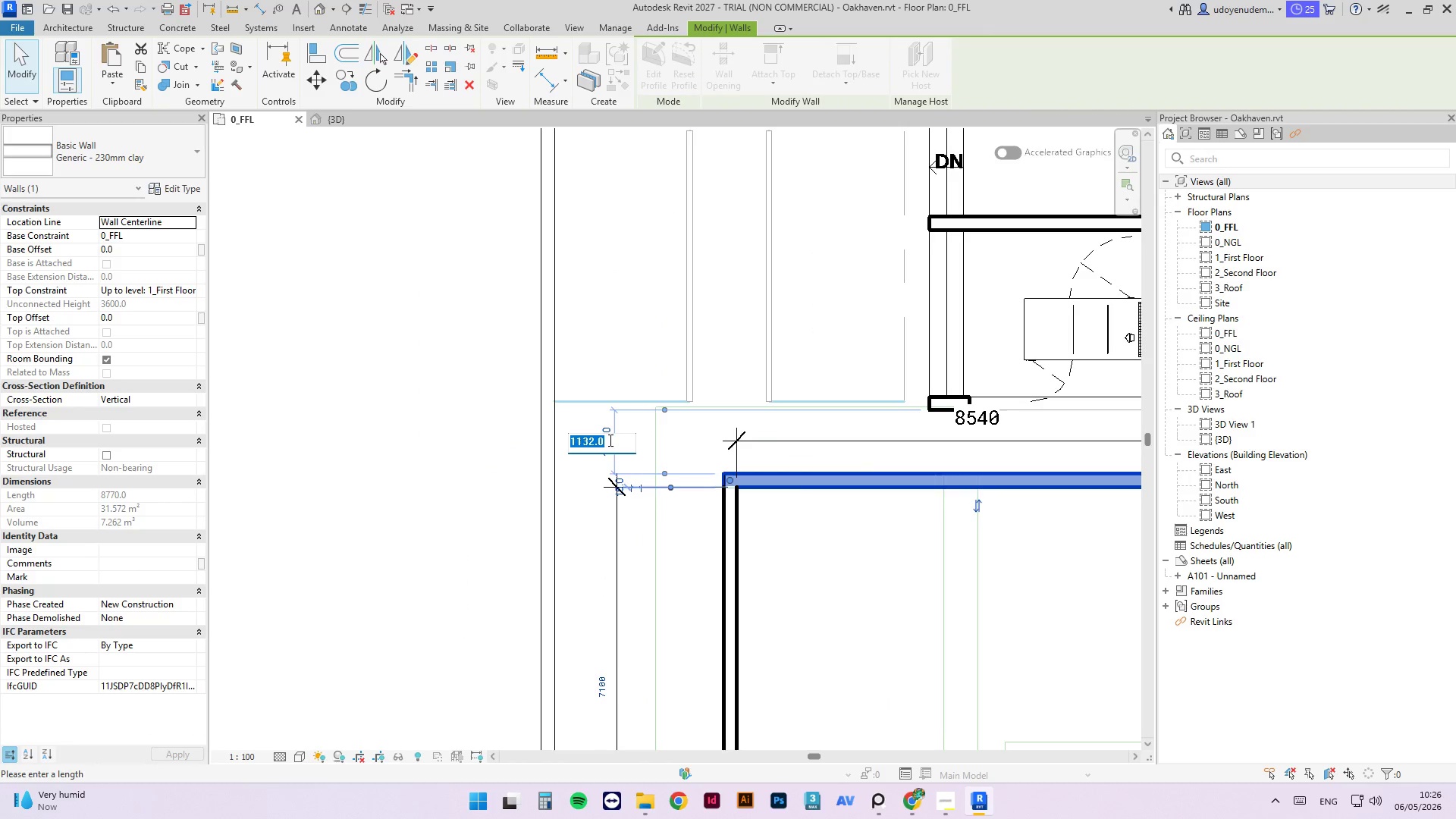 
key(Numpad1)
 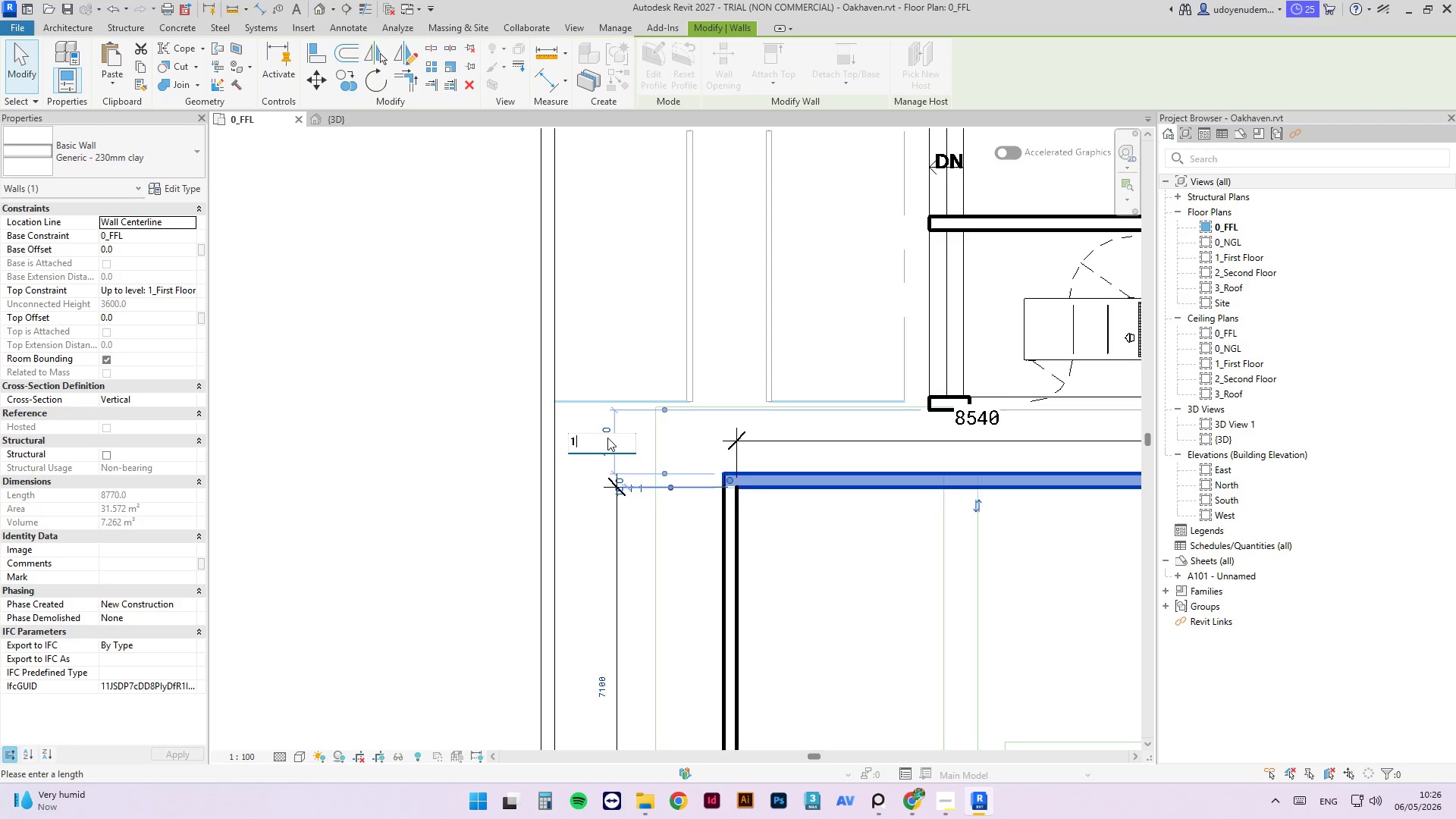 
key(Numpad2)
 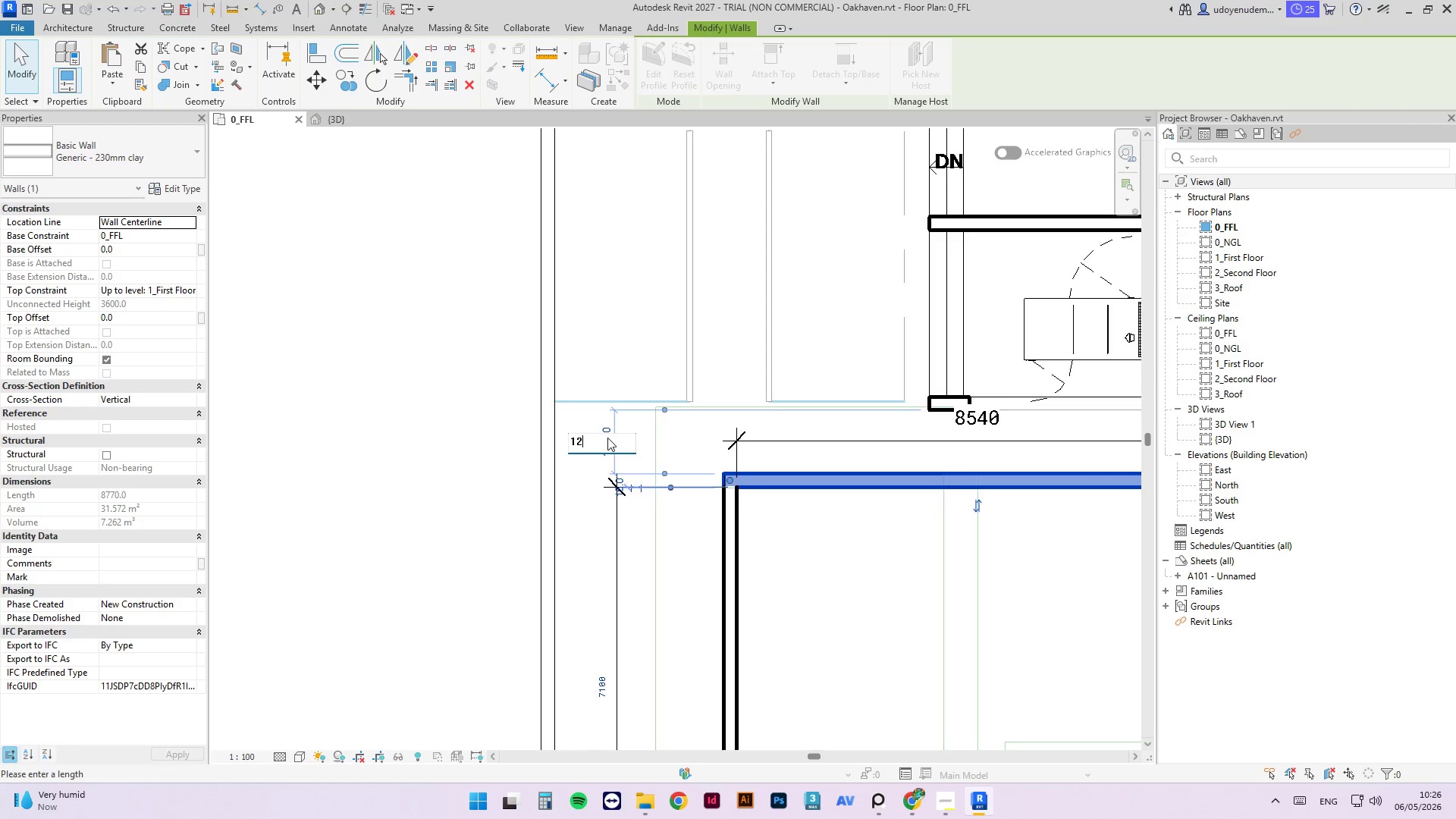 
key(Numpad0)
 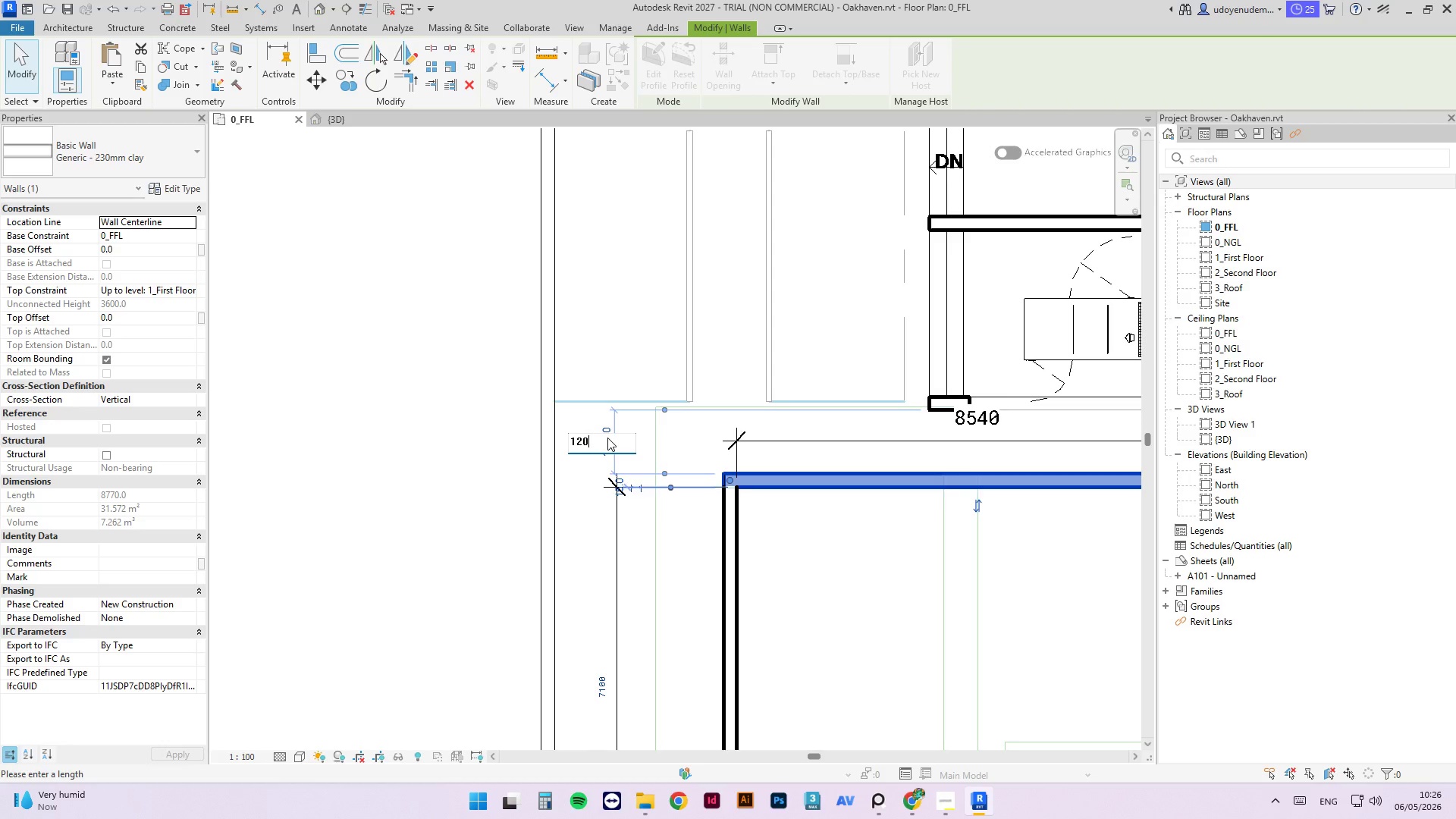 
key(Numpad0)
 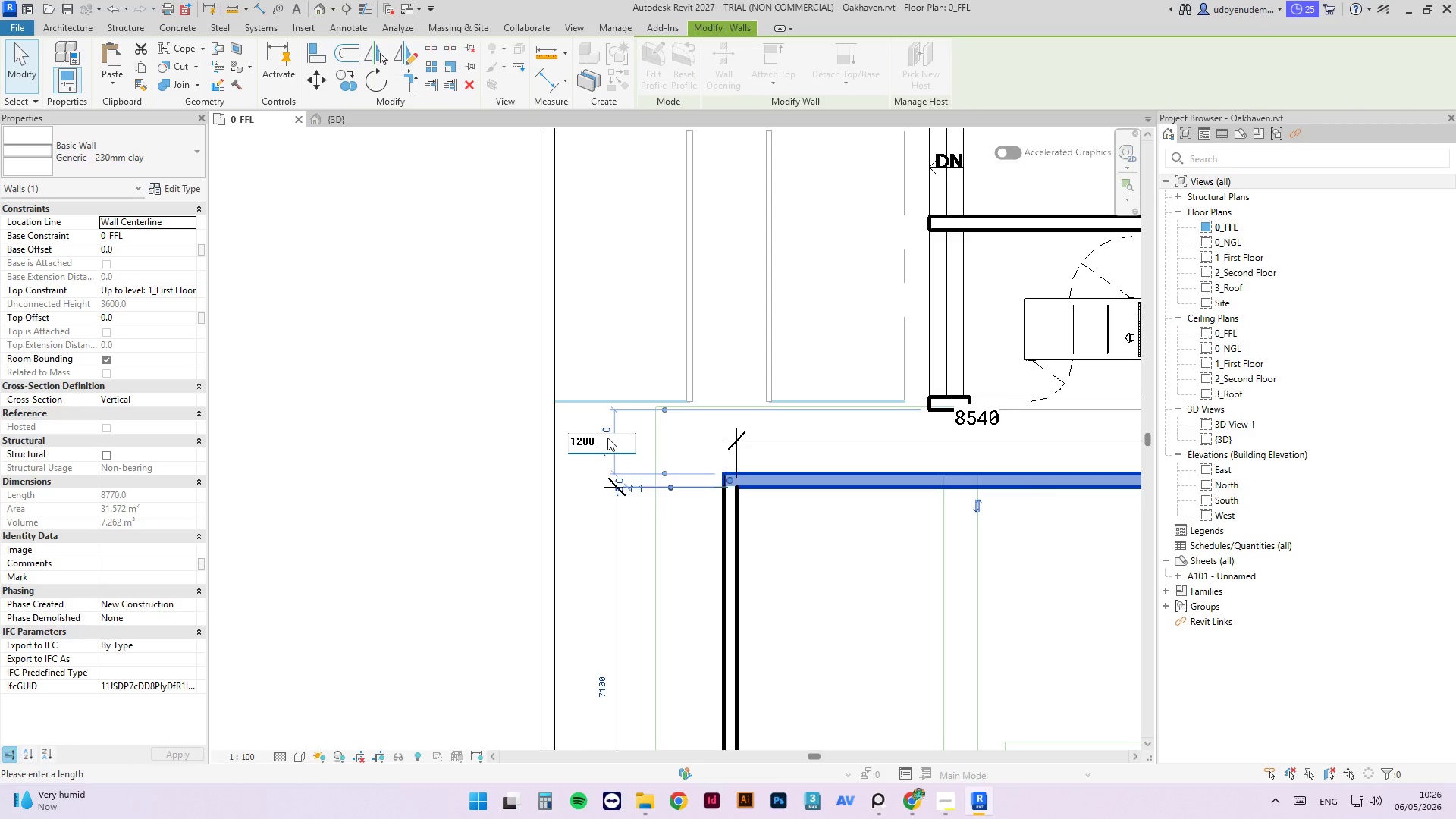 
key(NumpadEnter)
 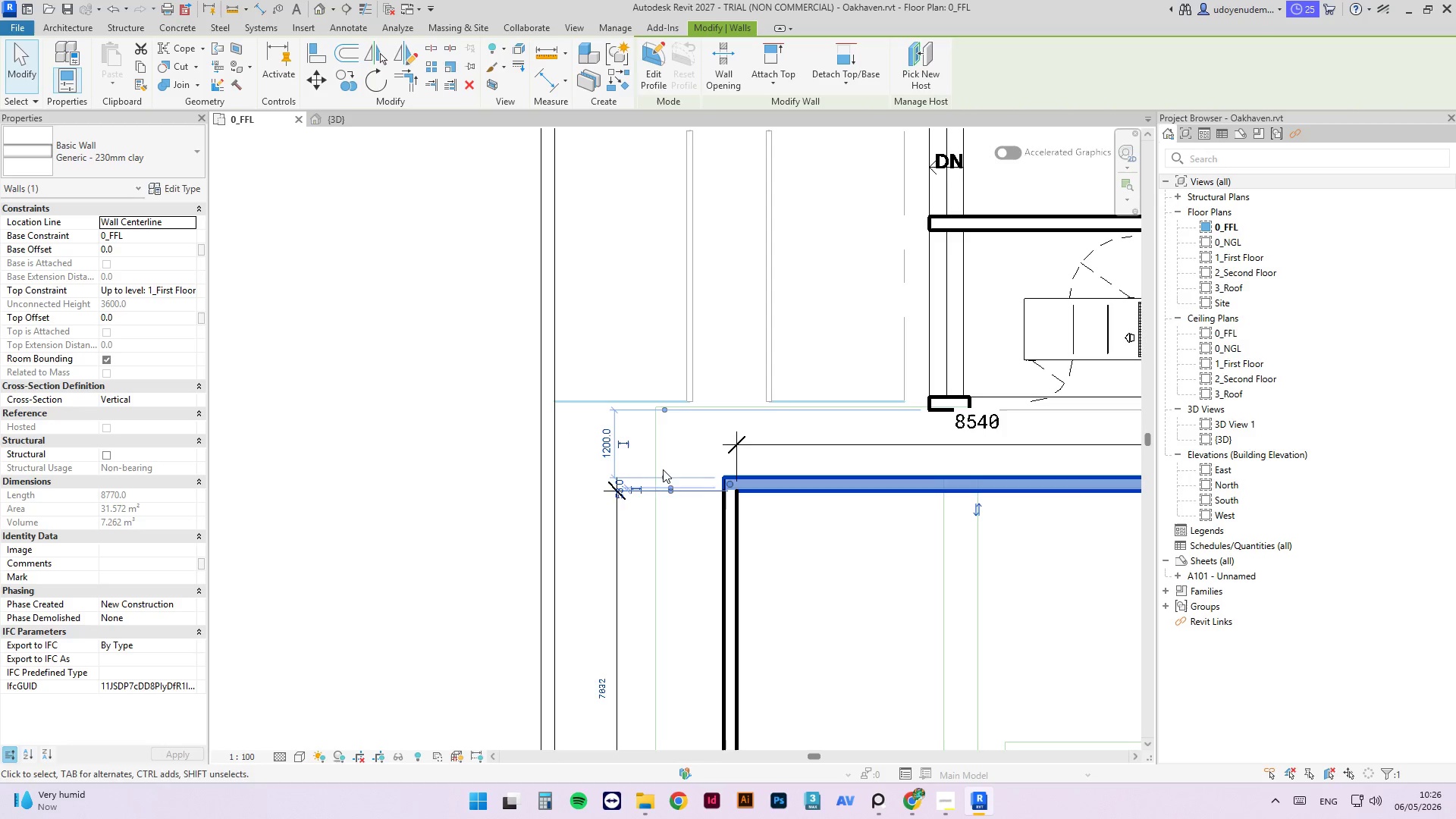 
scroll: coordinate [553, 438], scroll_direction: down, amount: 5.0
 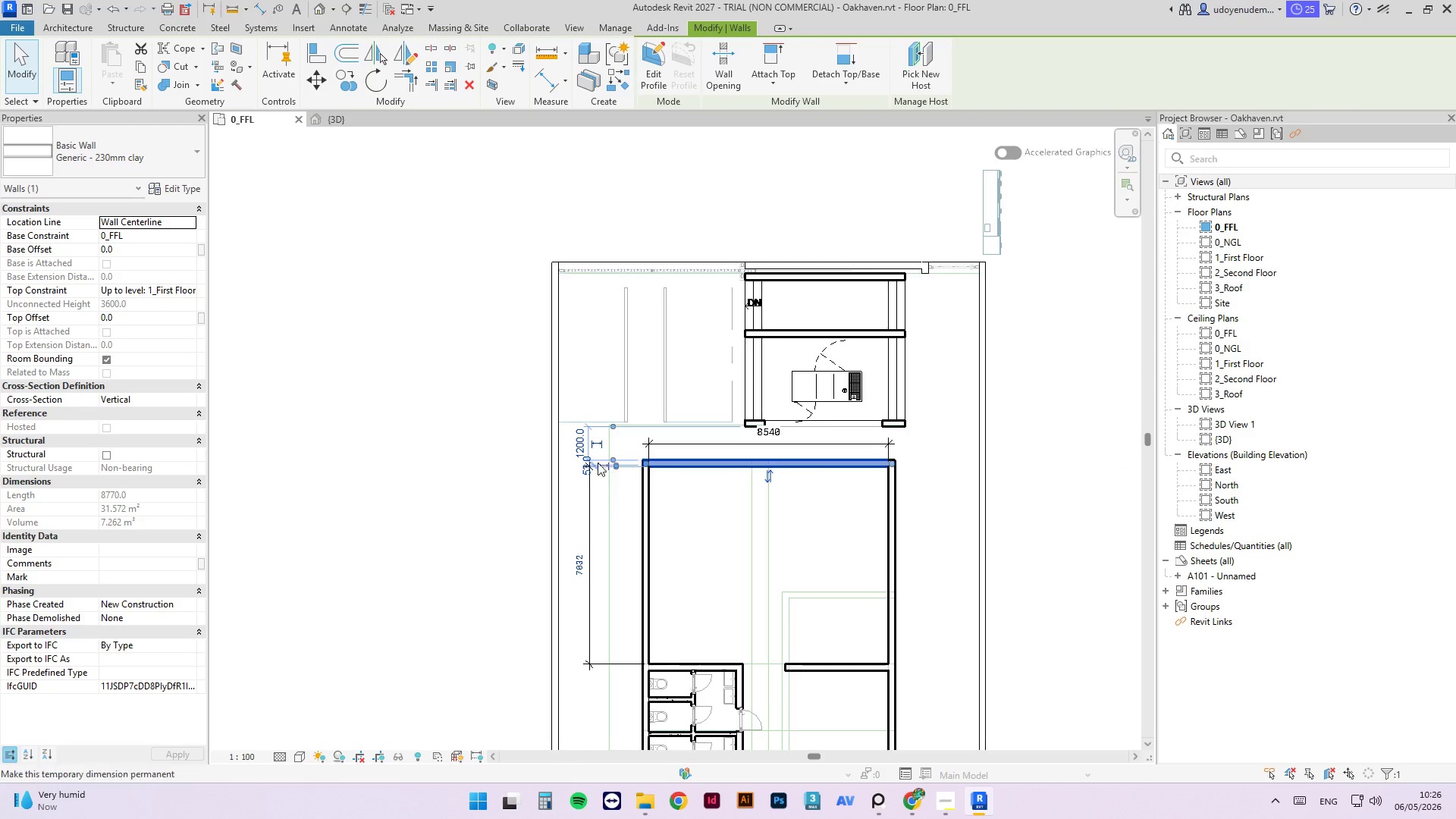 
left_click([578, 447])
 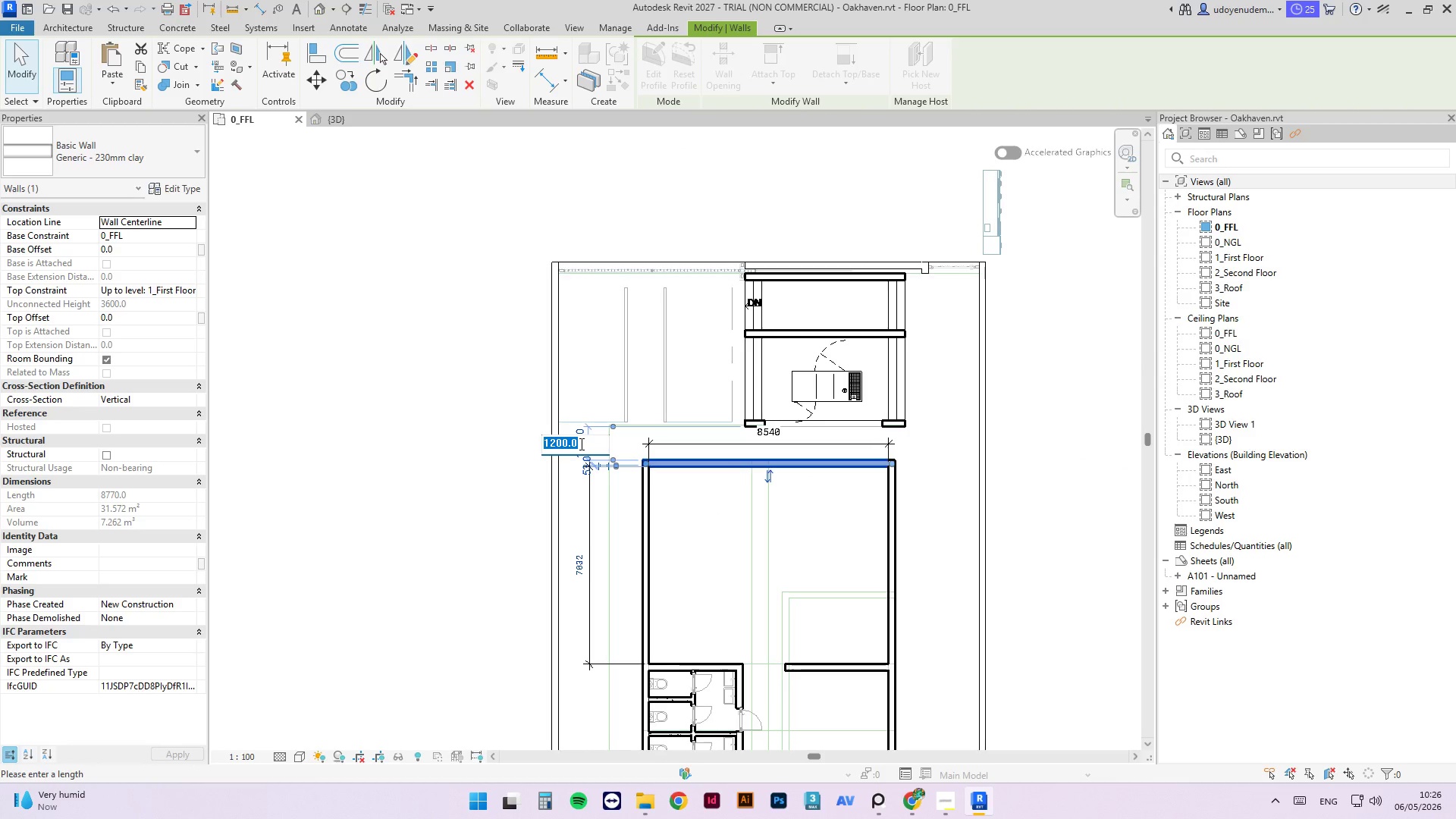 
key(Escape)
 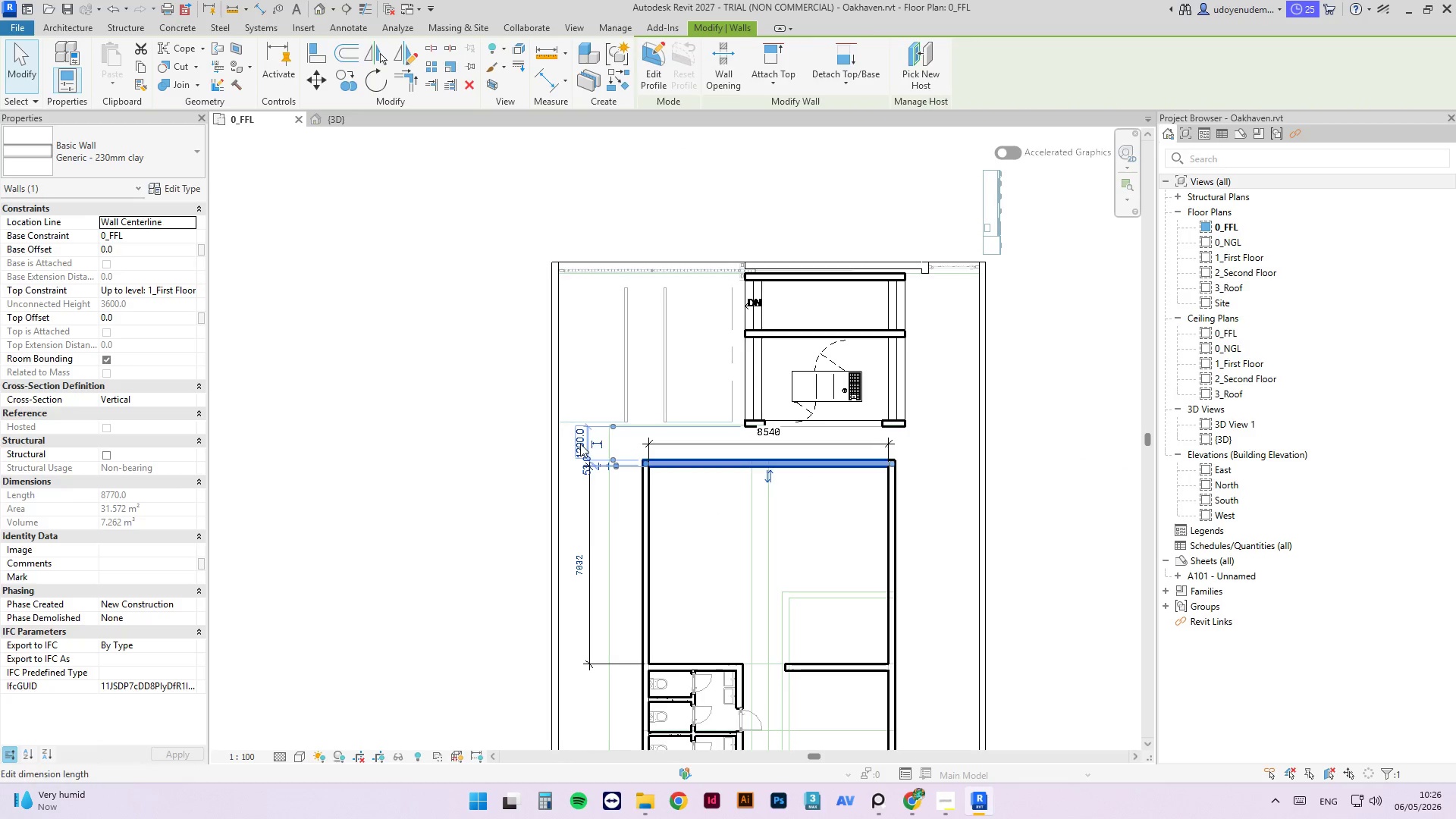 
key(Escape)
 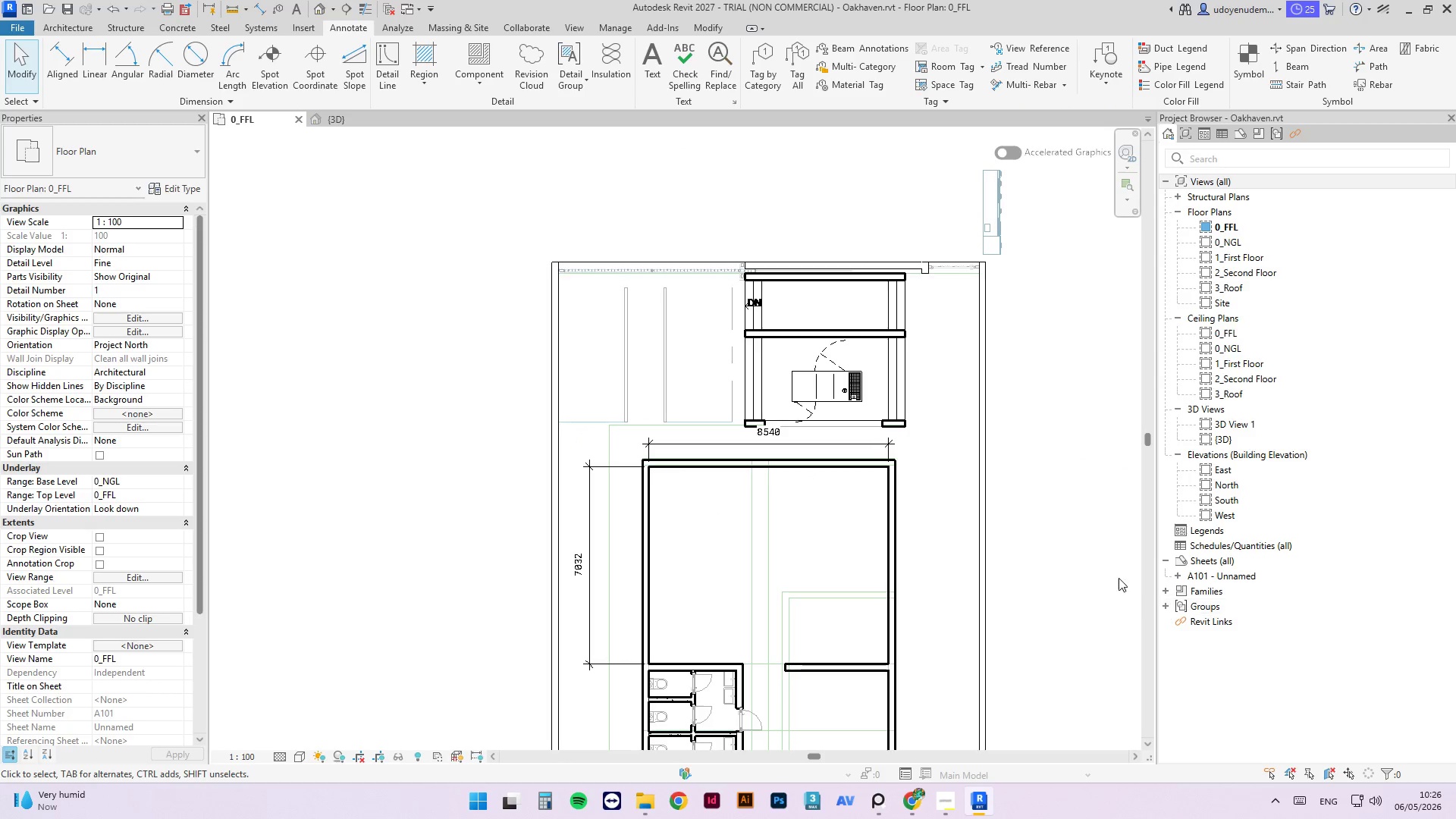 
left_click([999, 529])
 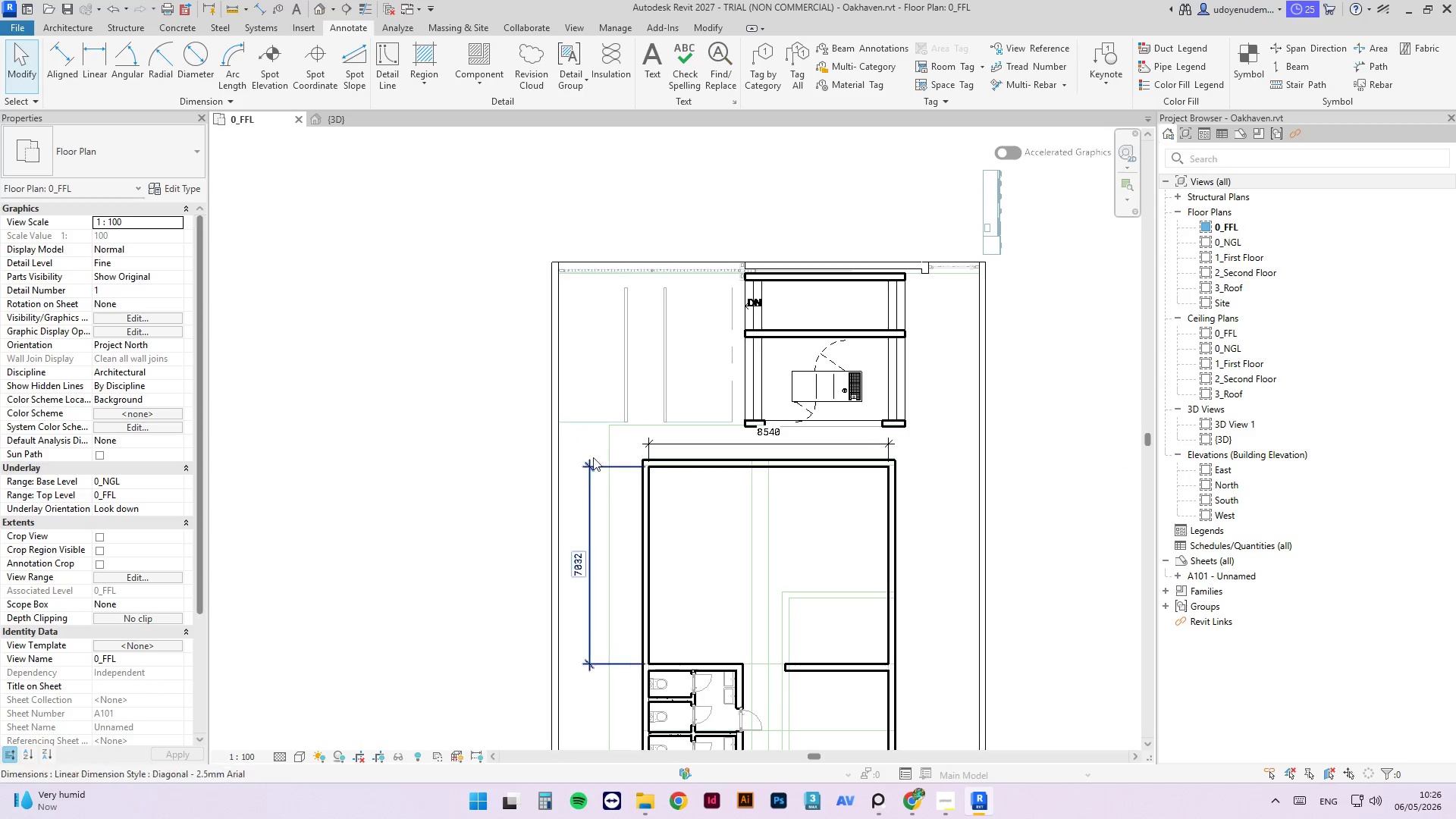 
scroll: coordinate [612, 466], scroll_direction: up, amount: 3.0
 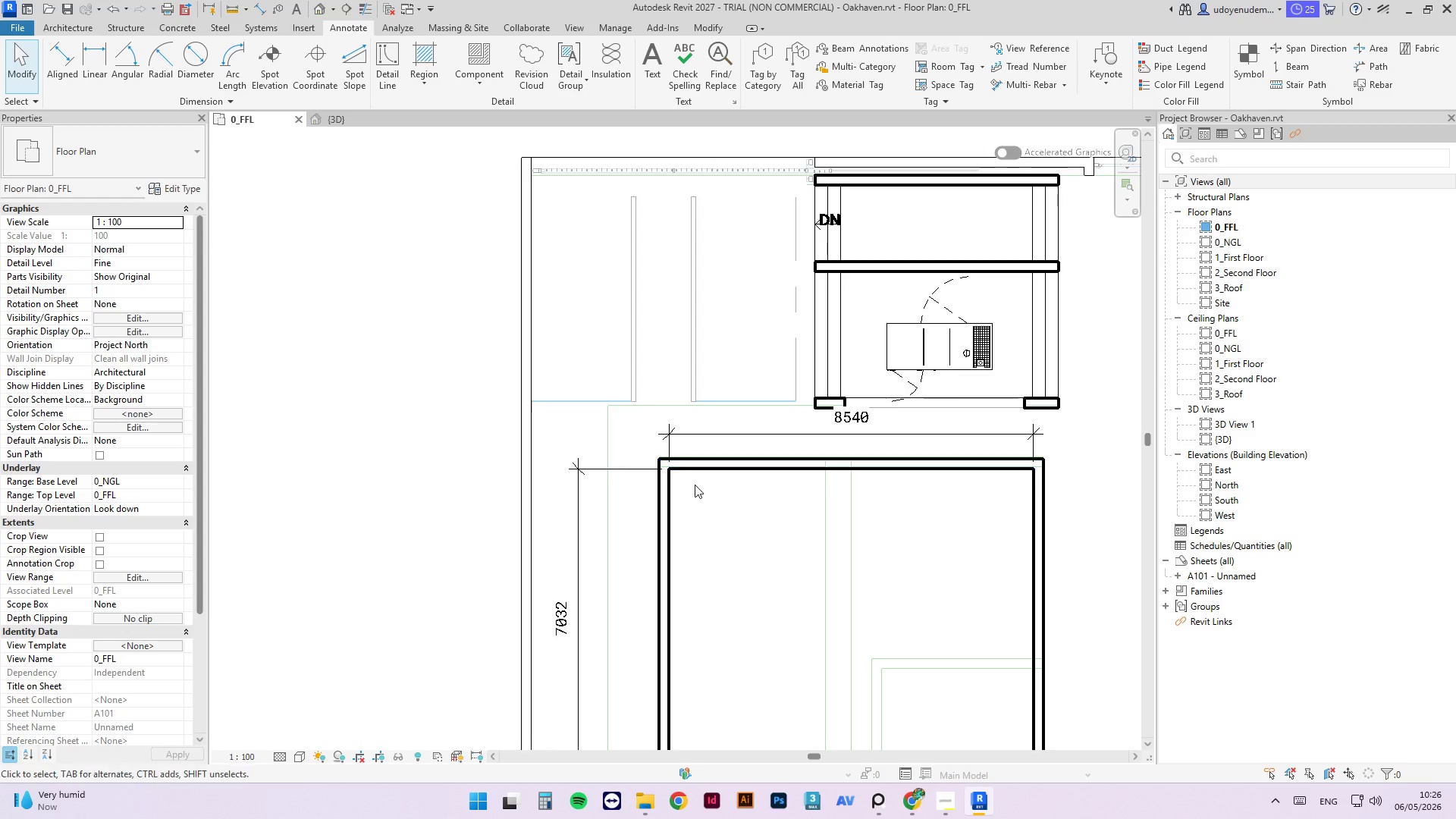 
left_click([704, 458])
 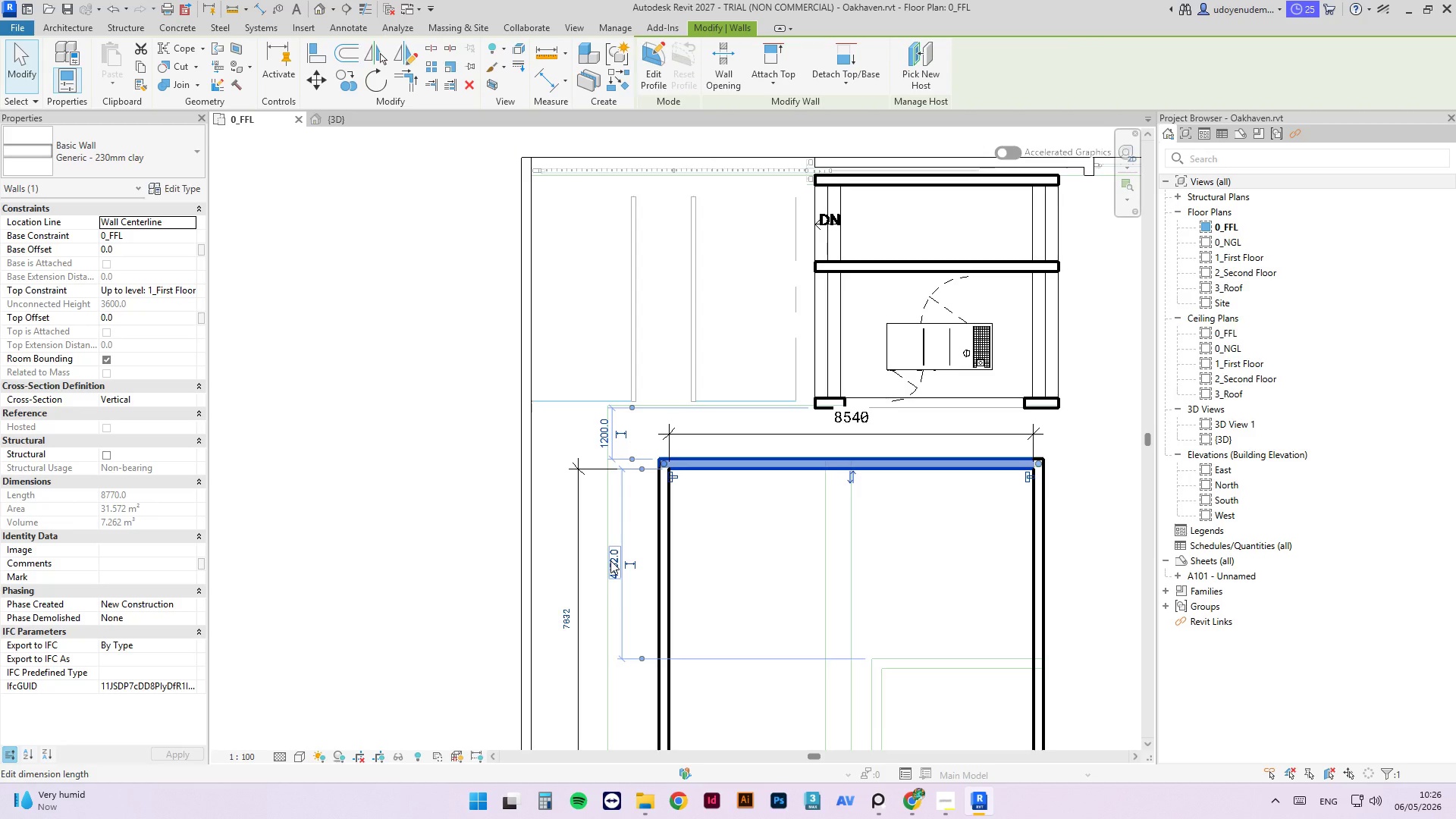 
left_click([610, 560])
 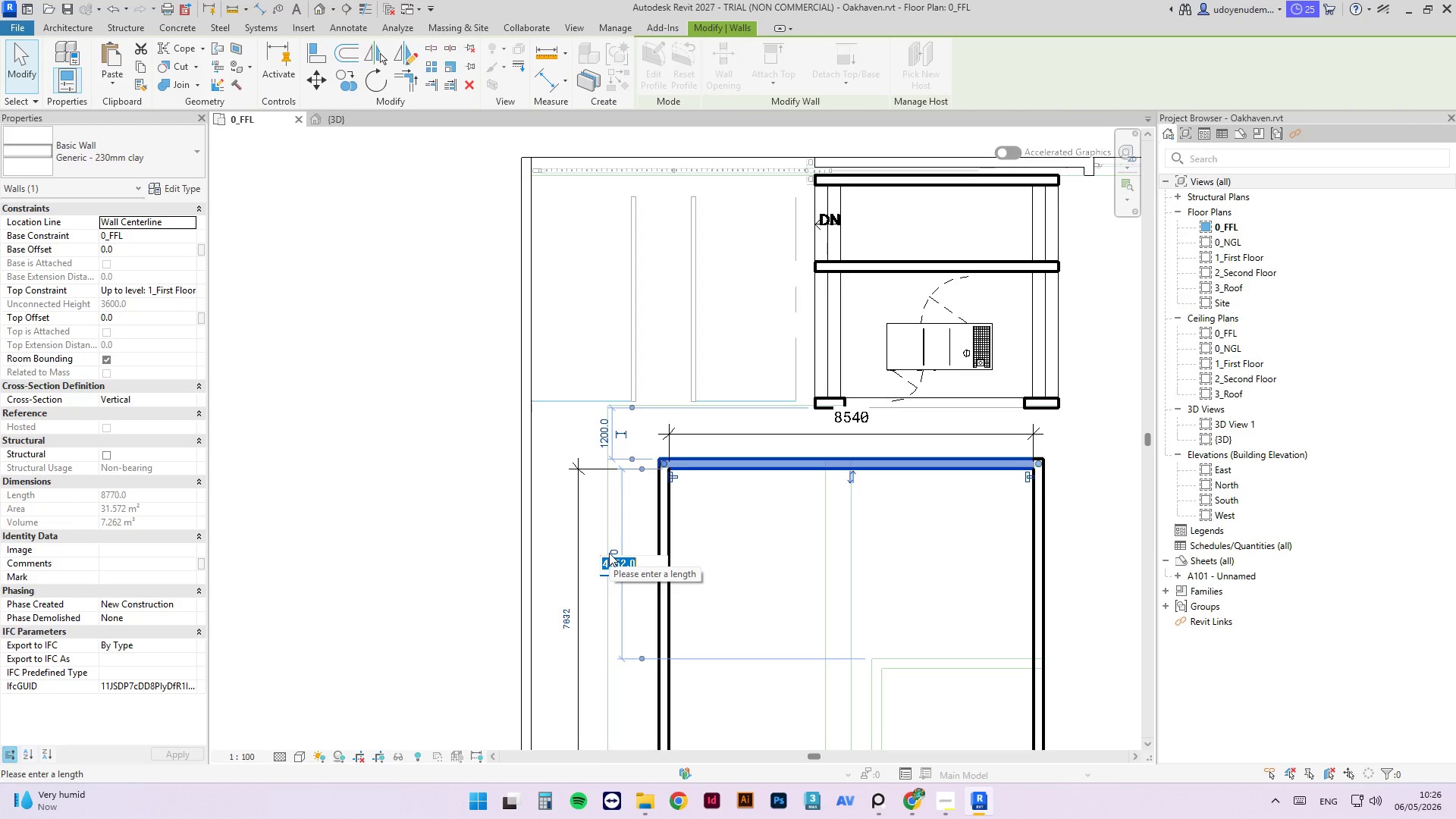 
key(Numpad4)
 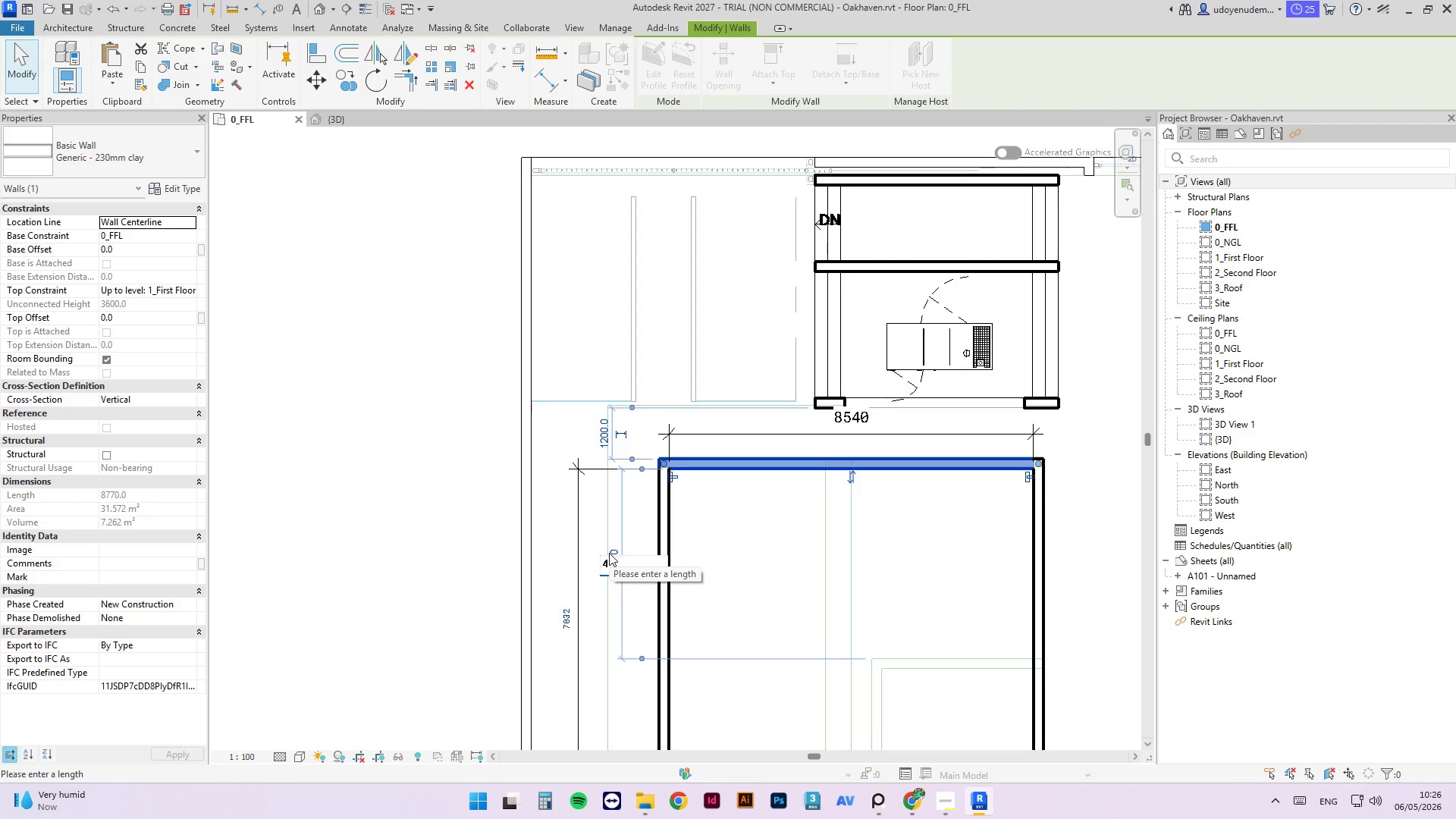 
key(Numpad2)
 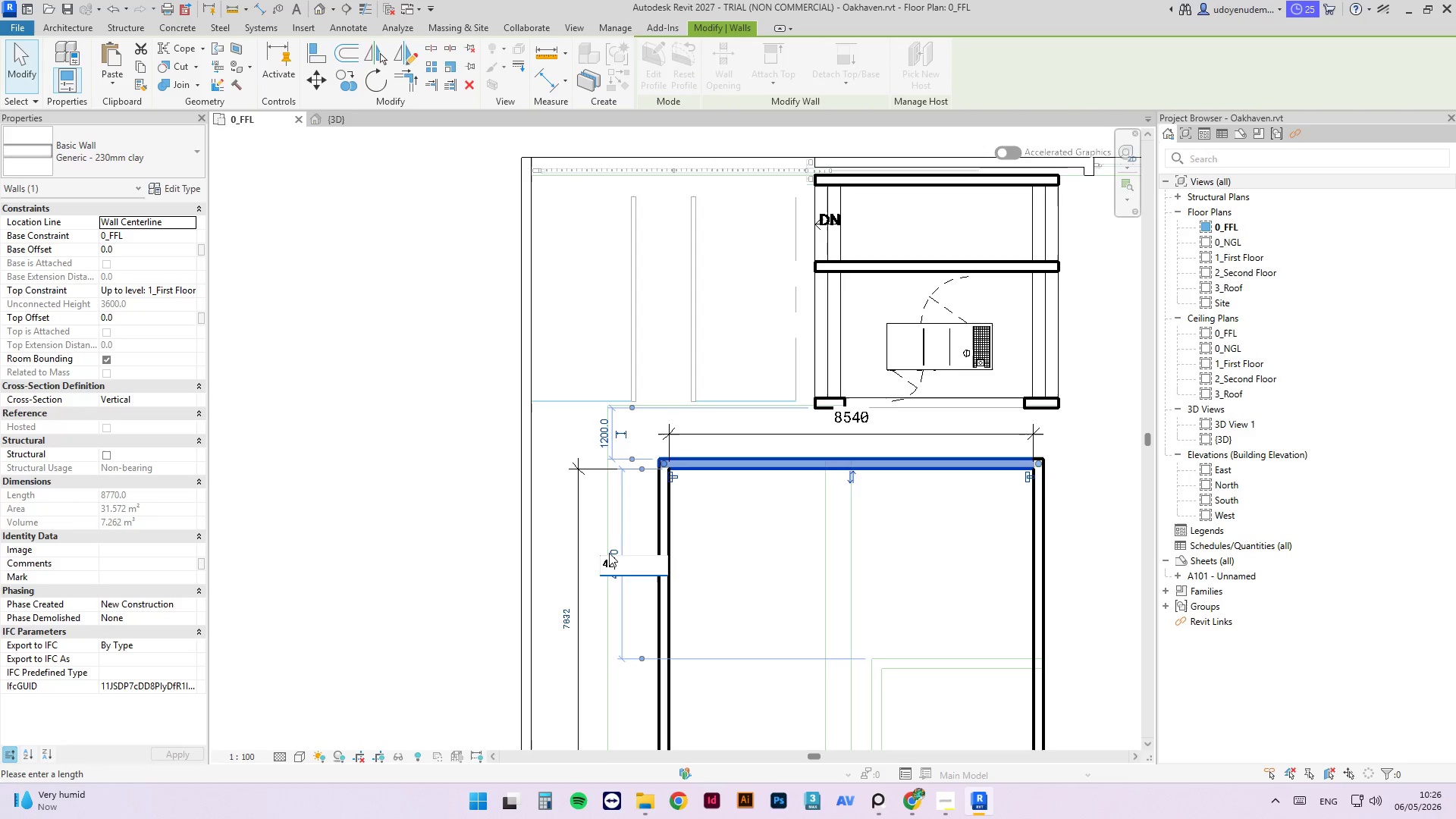 
key(Numpad0)
 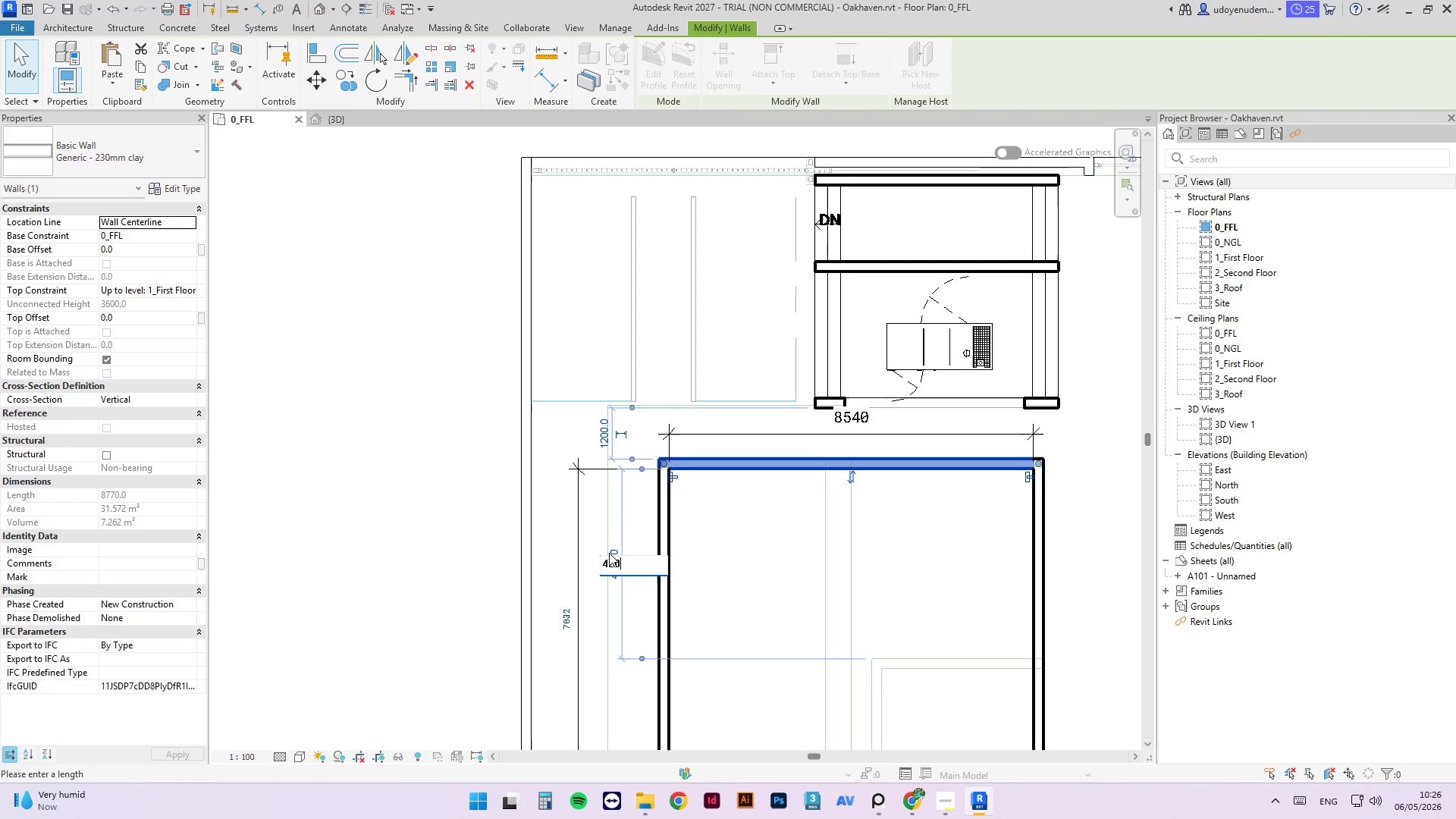 
key(Numpad0)
 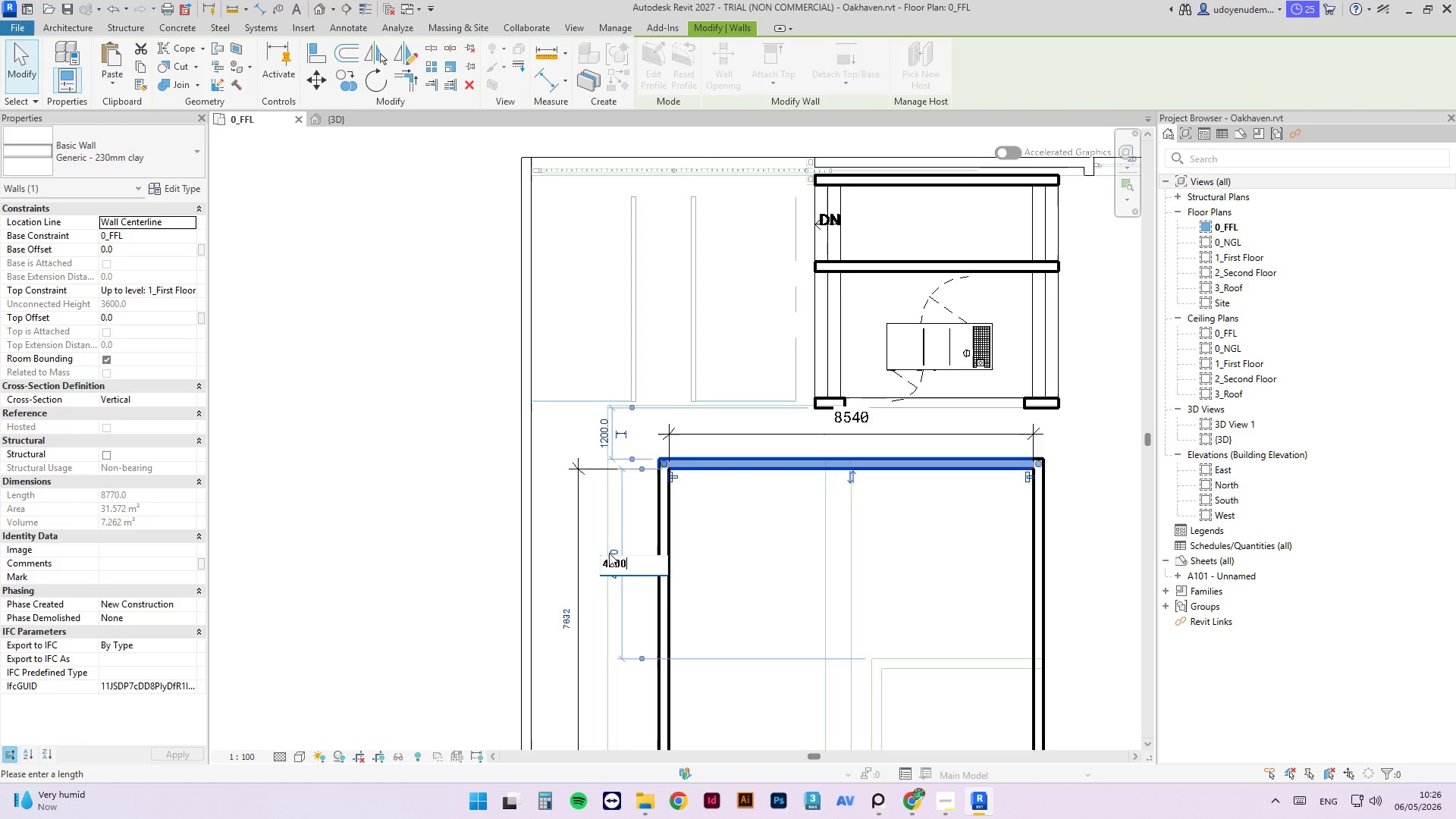 
key(NumpadEnter)
 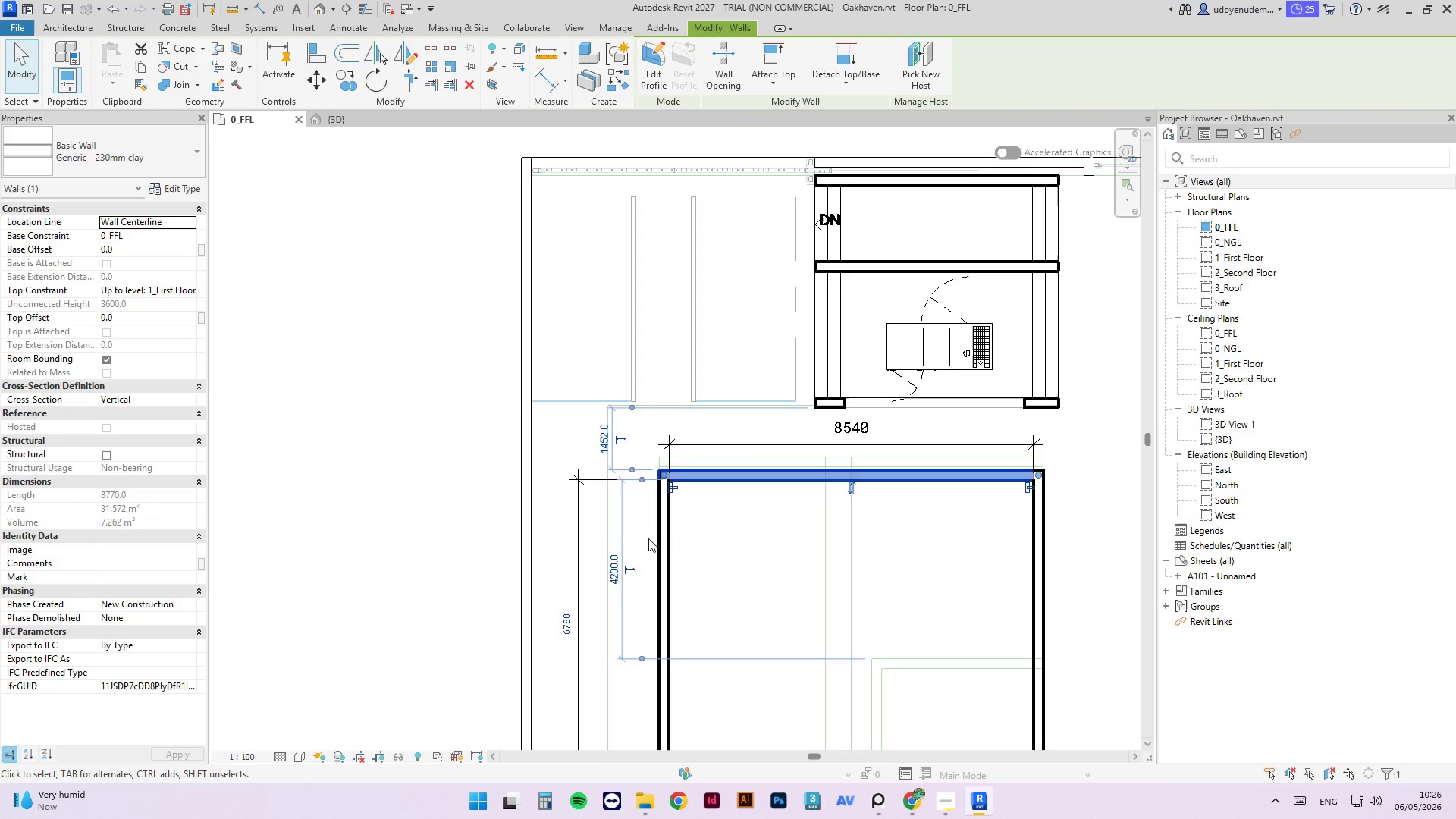 
key(Escape)
 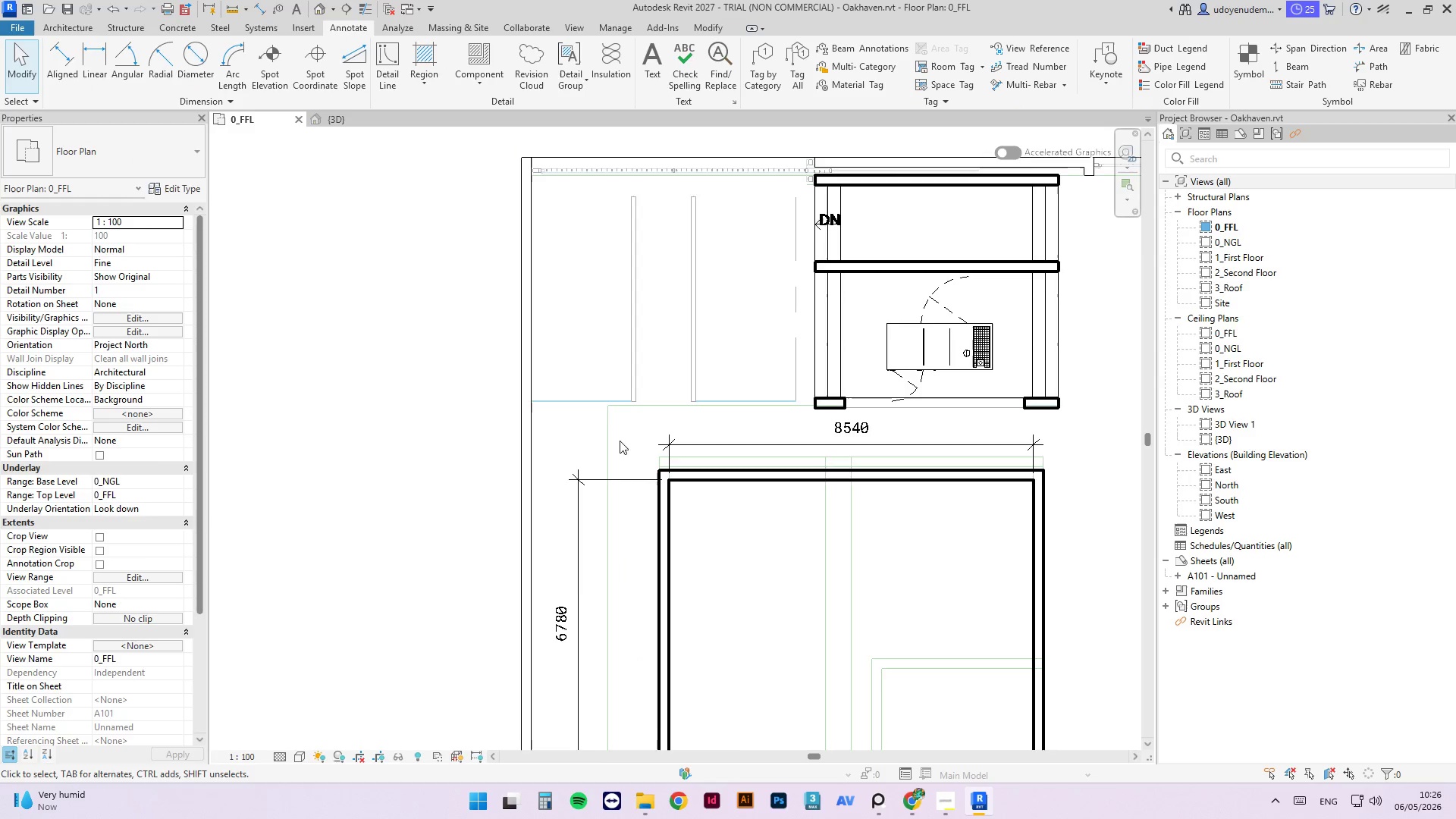 
scroll: coordinate [591, 431], scroll_direction: down, amount: 3.0
 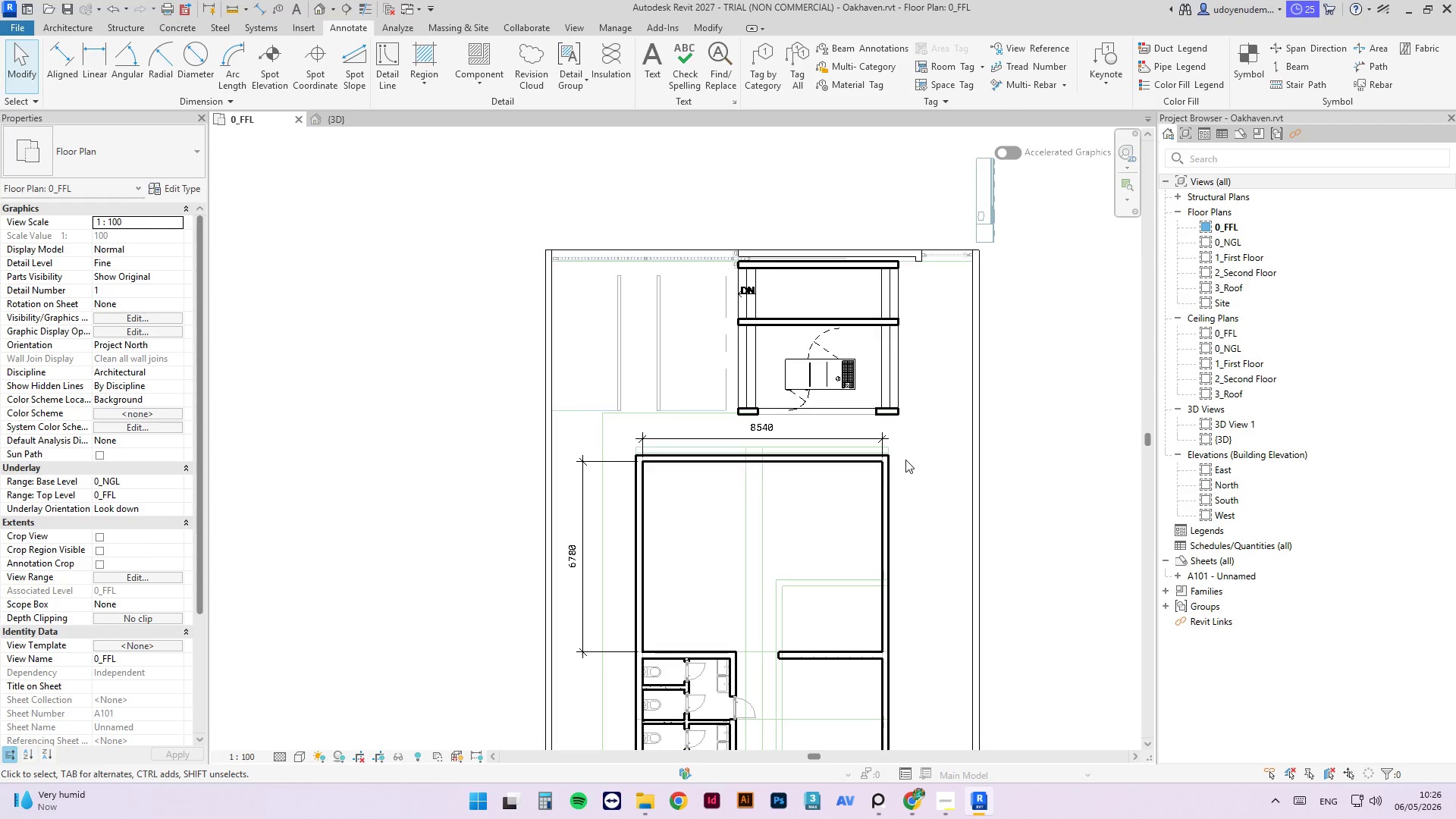 
left_click([905, 460])
 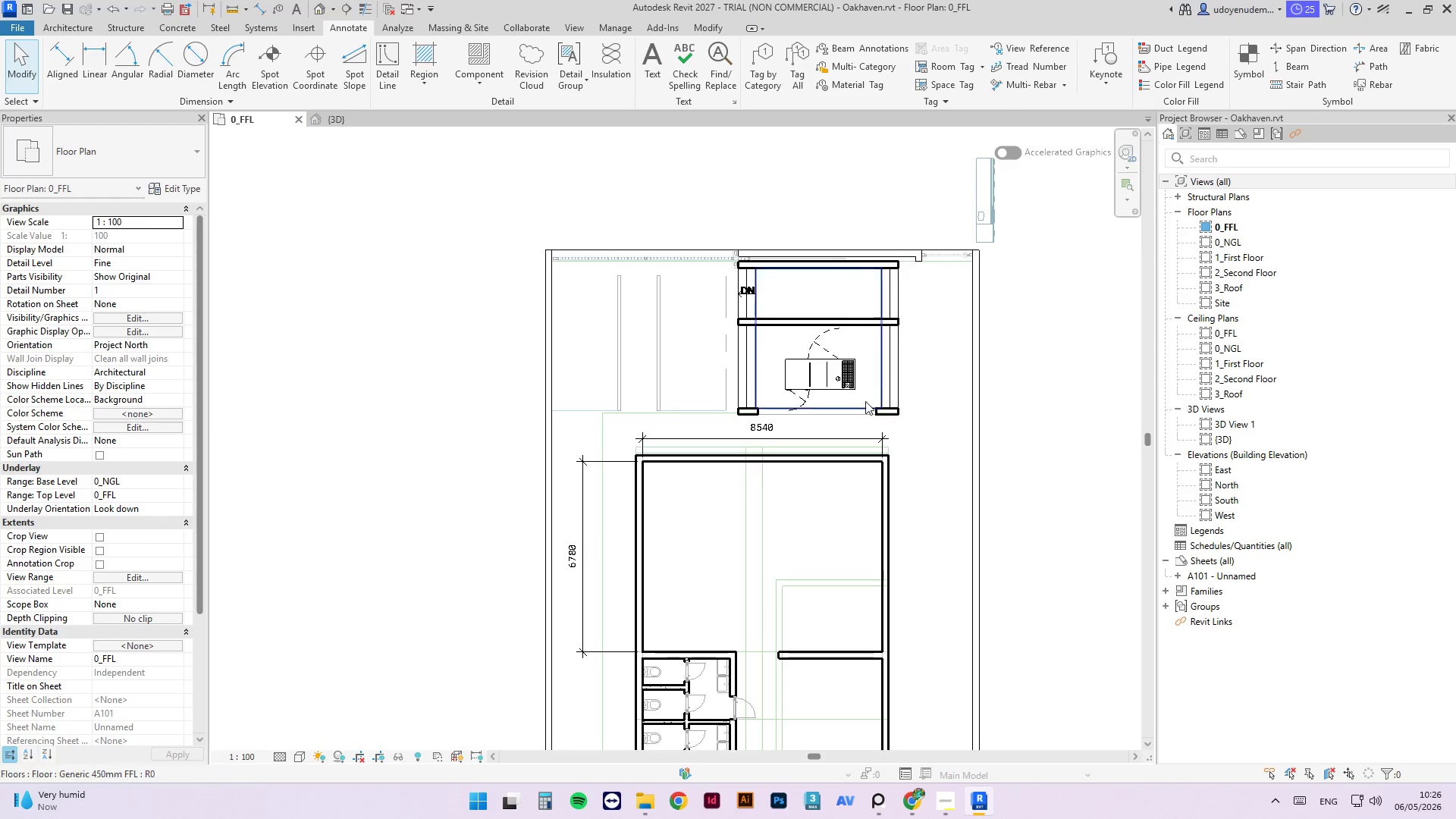 
scroll: coordinate [861, 401], scroll_direction: down, amount: 1.0
 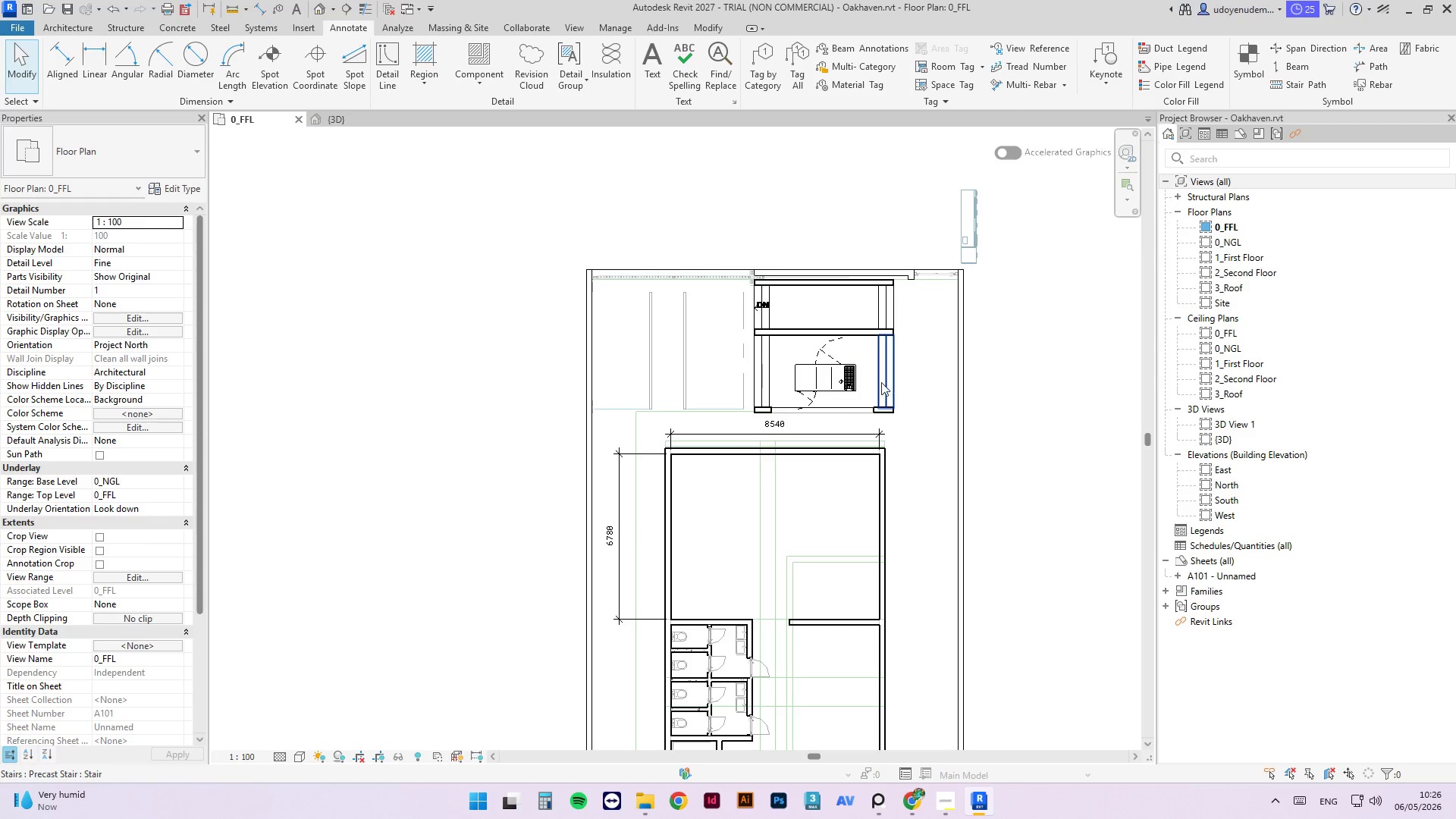 
scroll: coordinate [815, 256], scroll_direction: up, amount: 3.0
 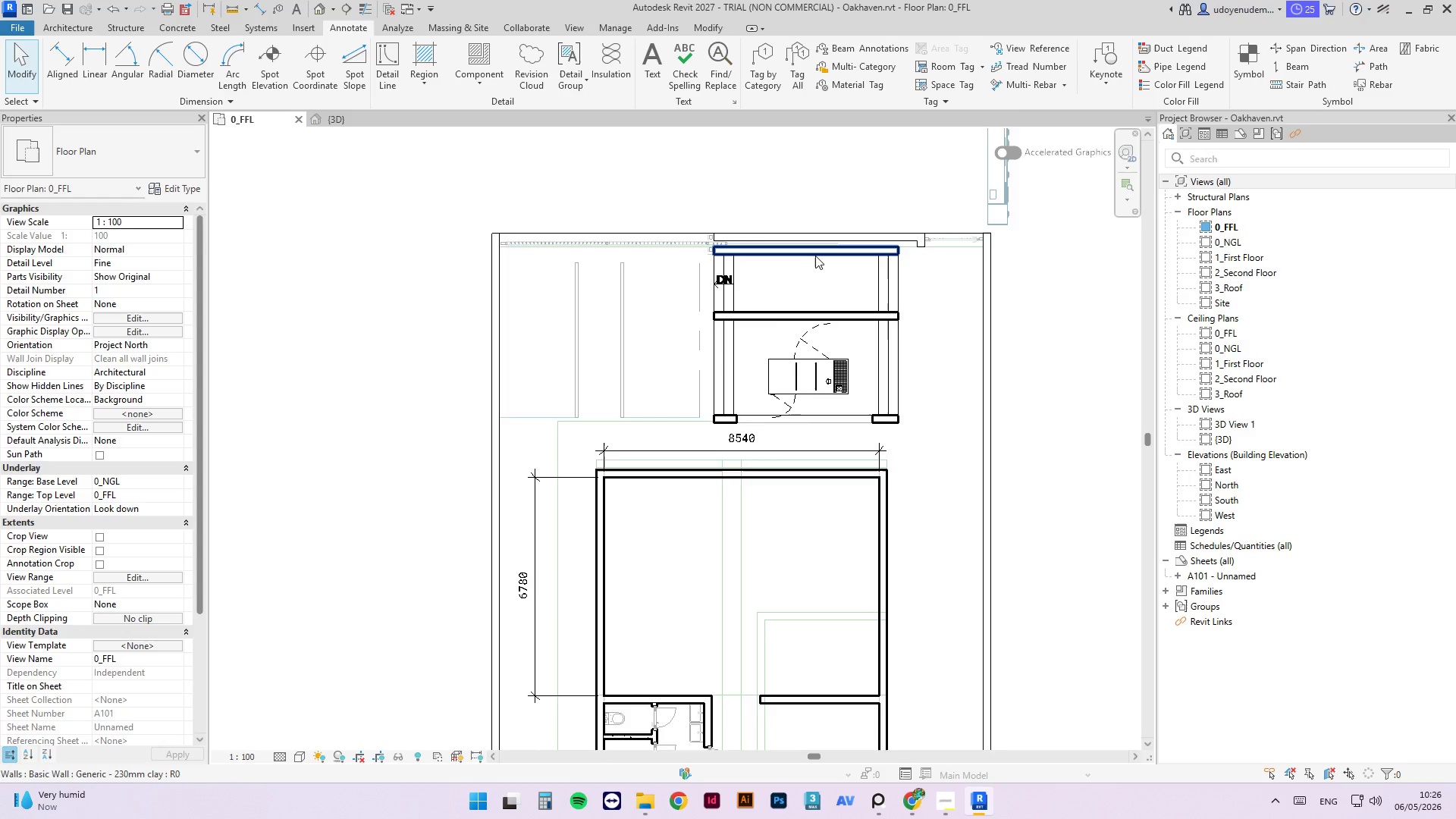 
mouse_move([836, 248])
 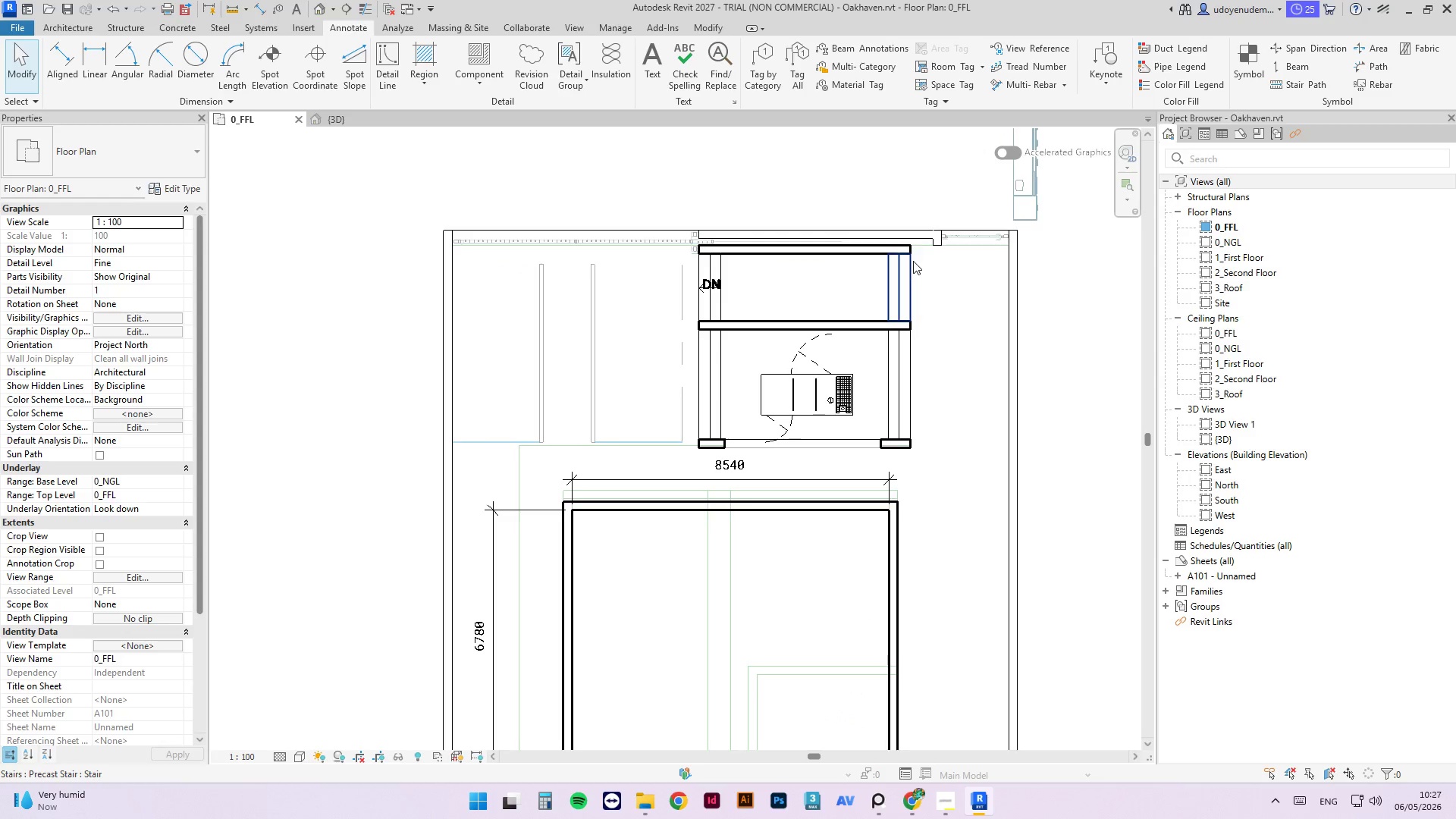 
left_click([912, 262])
 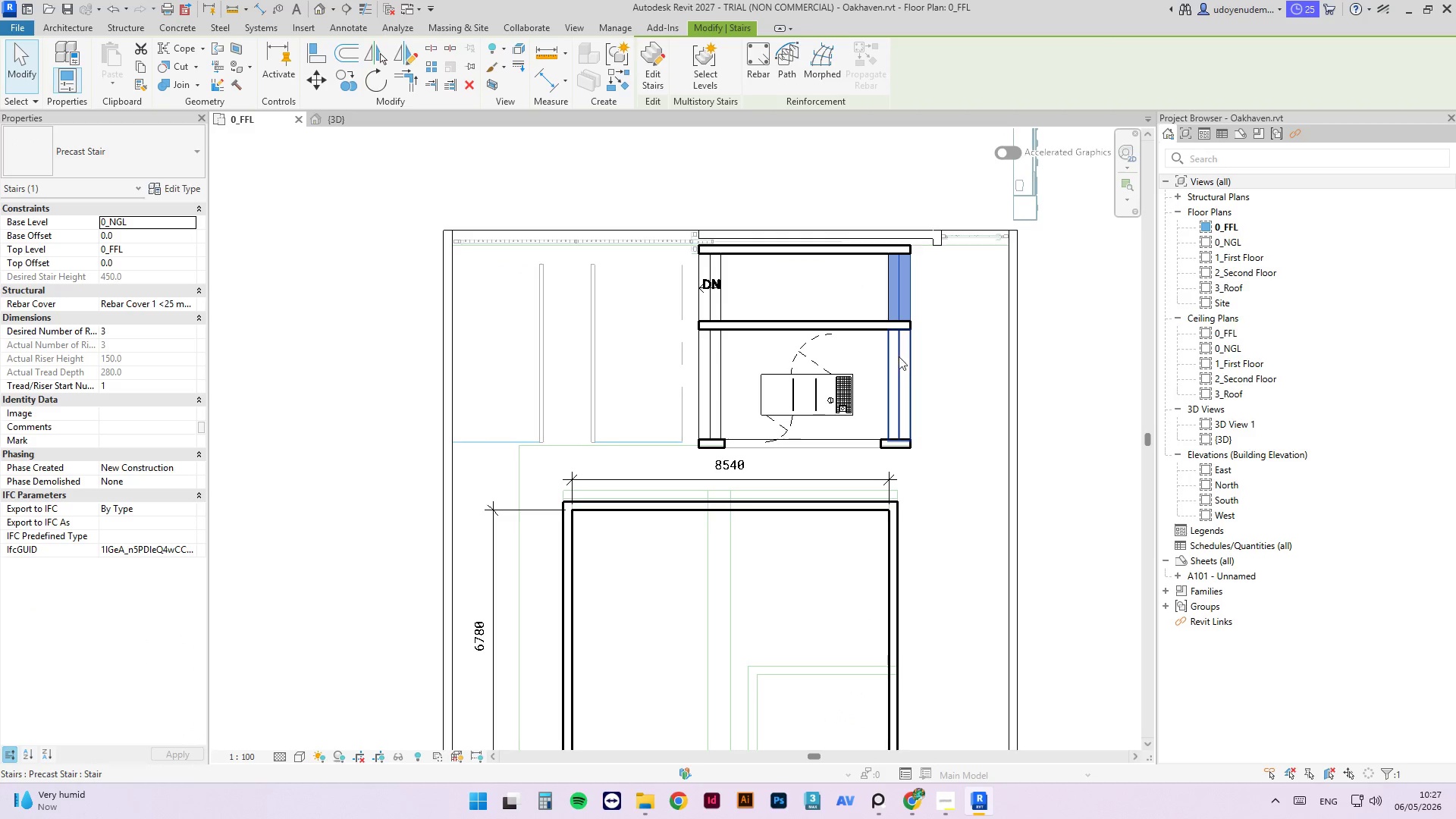 
hold_key(key=ControlLeft, duration=9.62)
left_click([902, 360])
 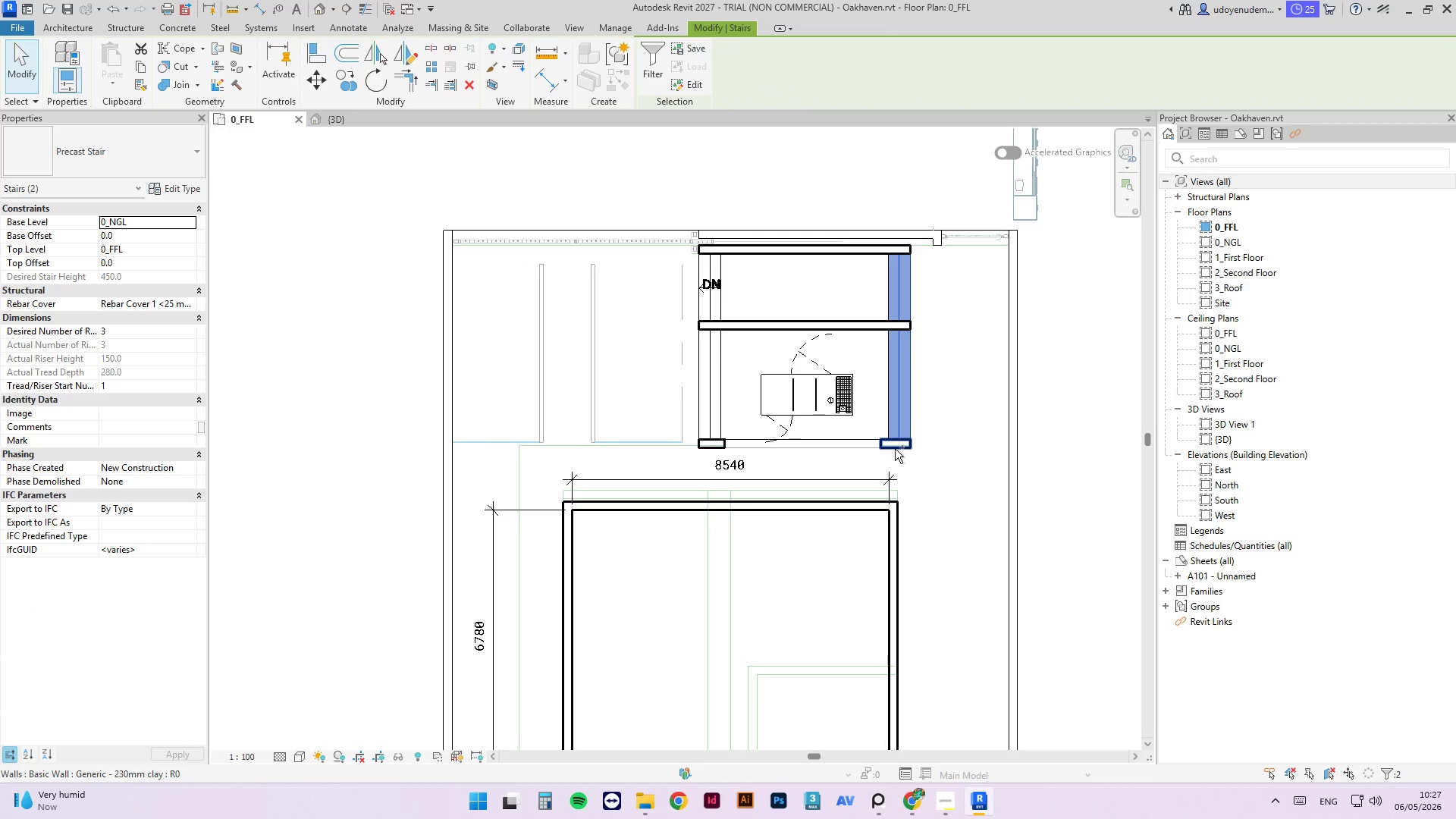 
left_click([894, 448])
 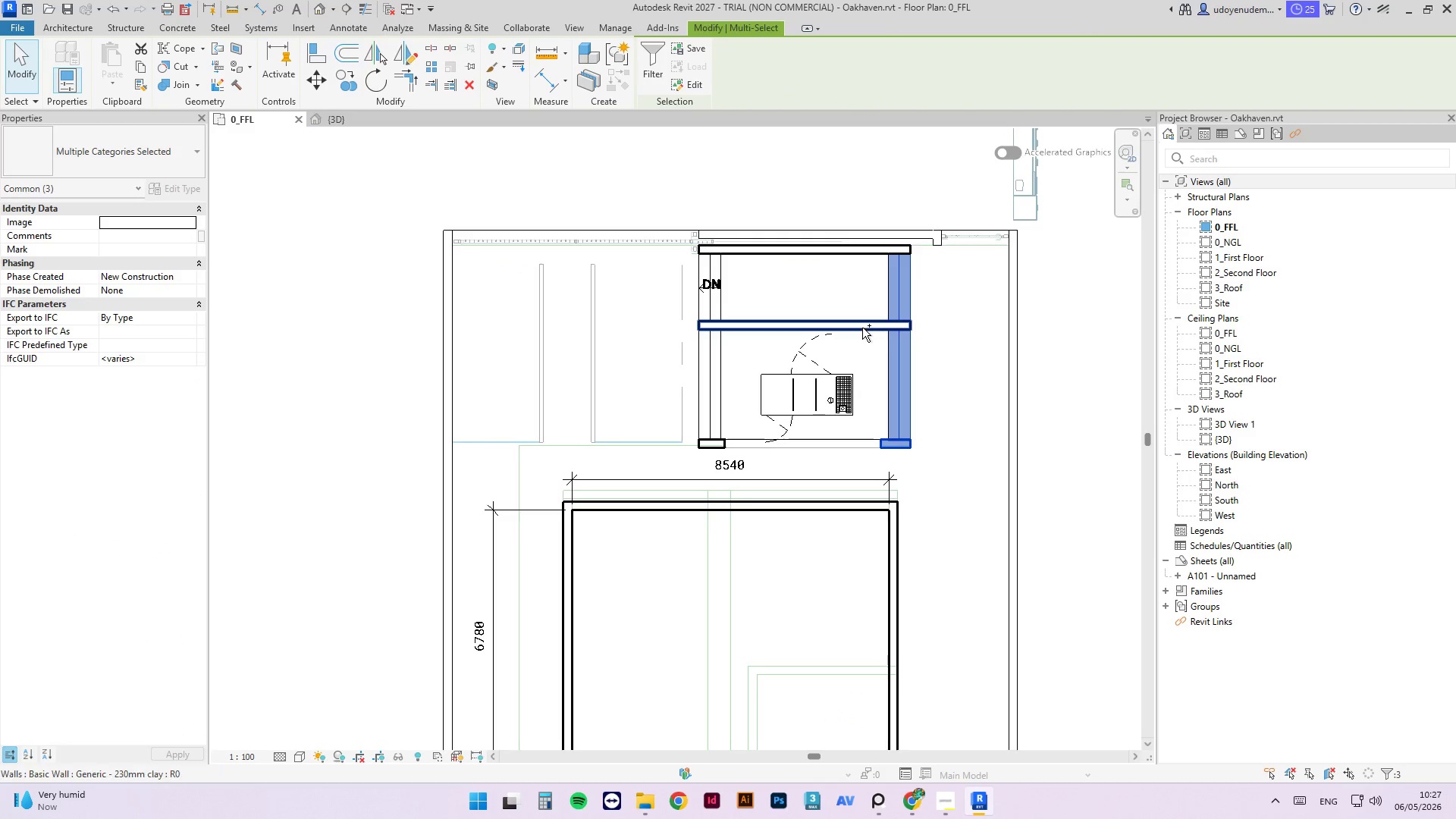 
left_click([862, 327])
 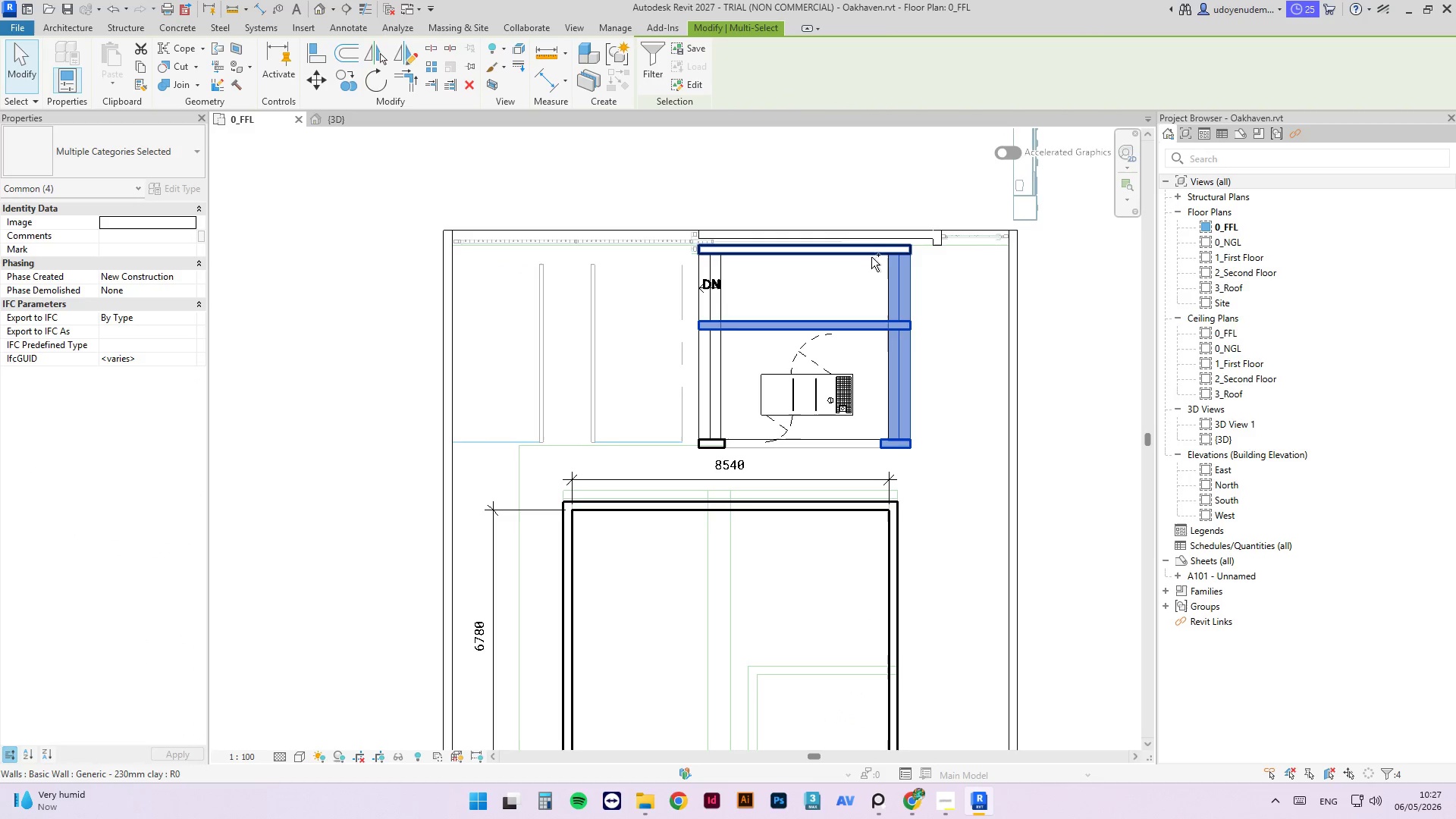 
left_click([870, 254])
 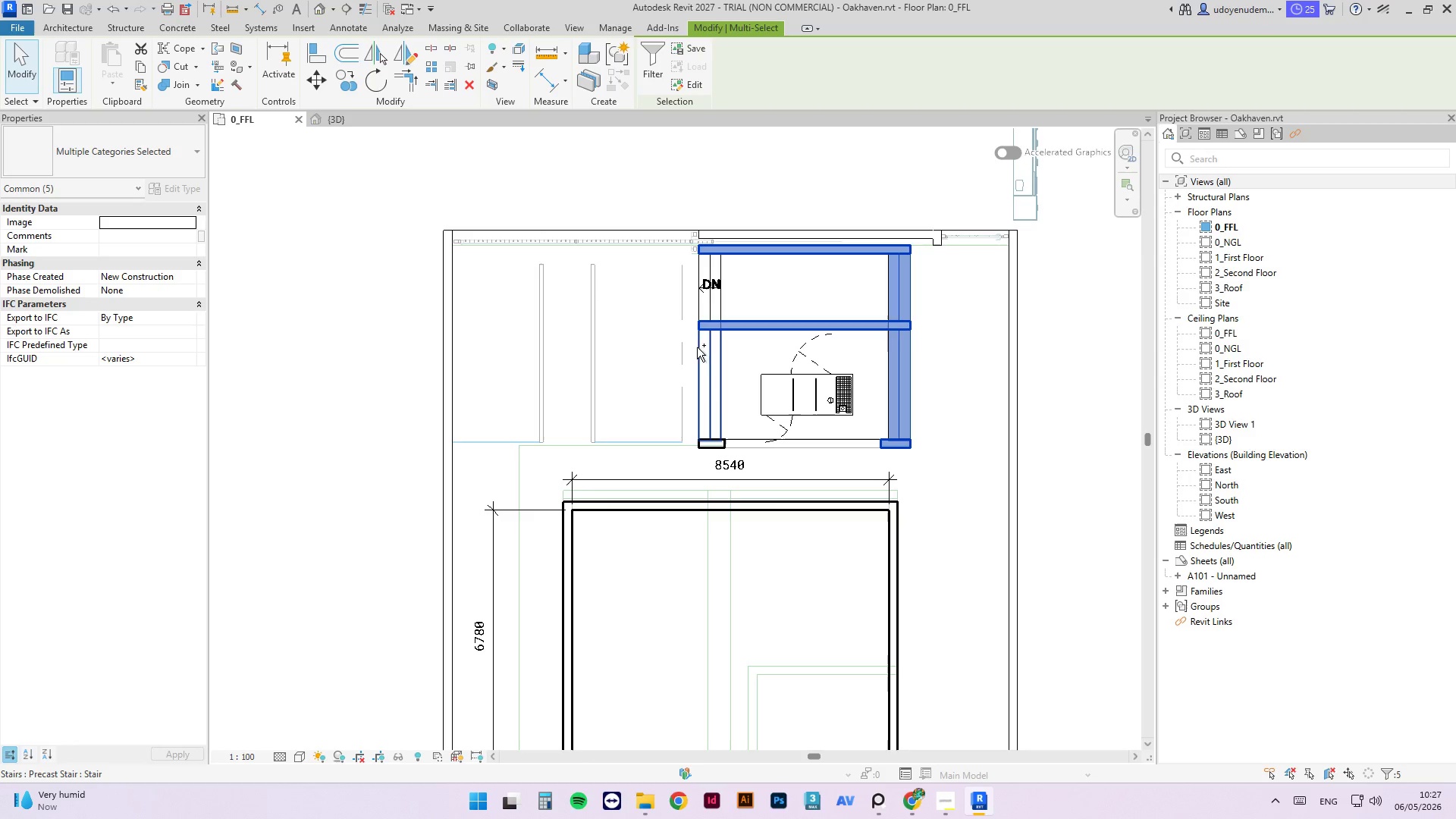 
left_click([704, 354])
 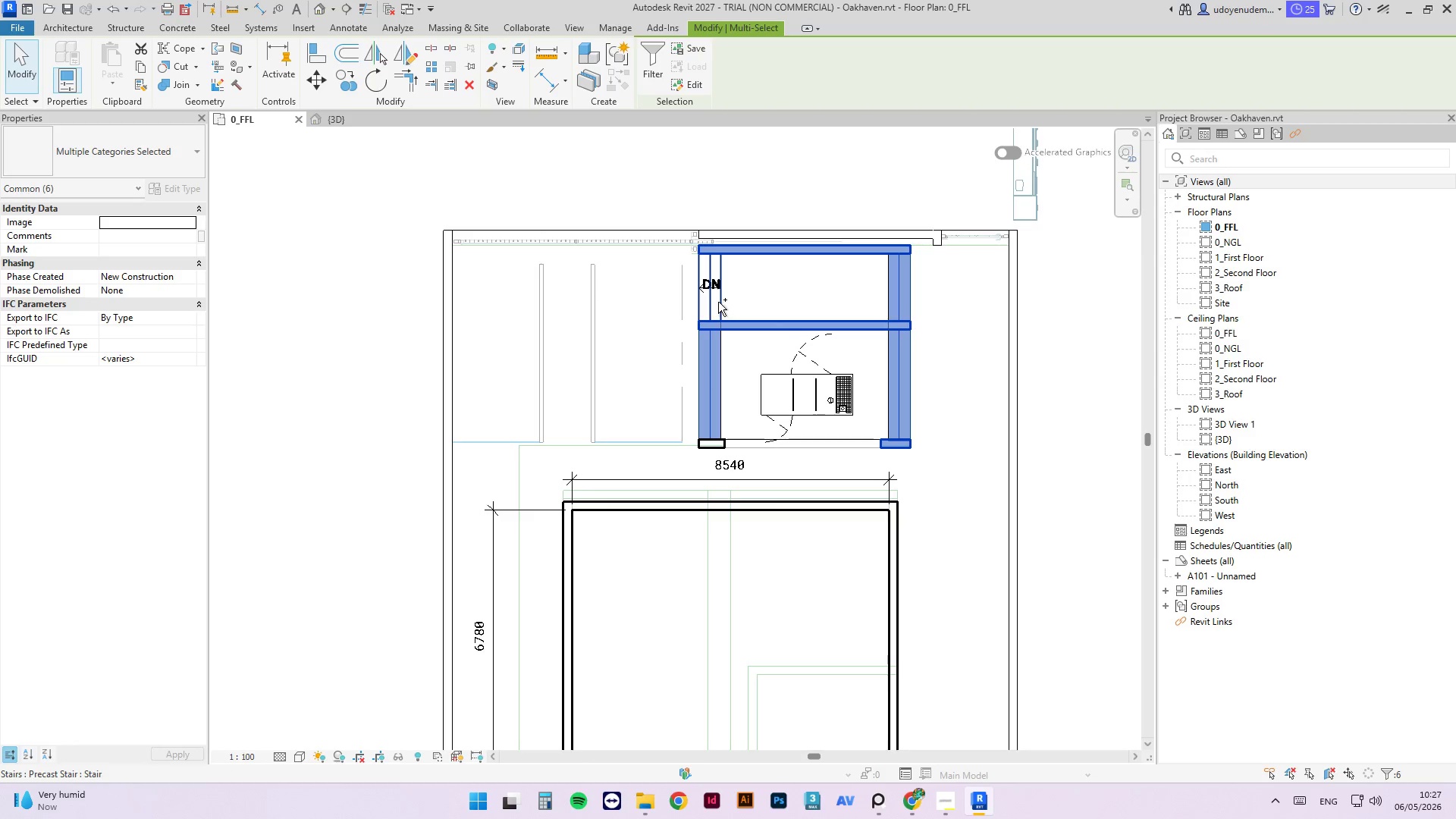 
left_click([718, 302])
 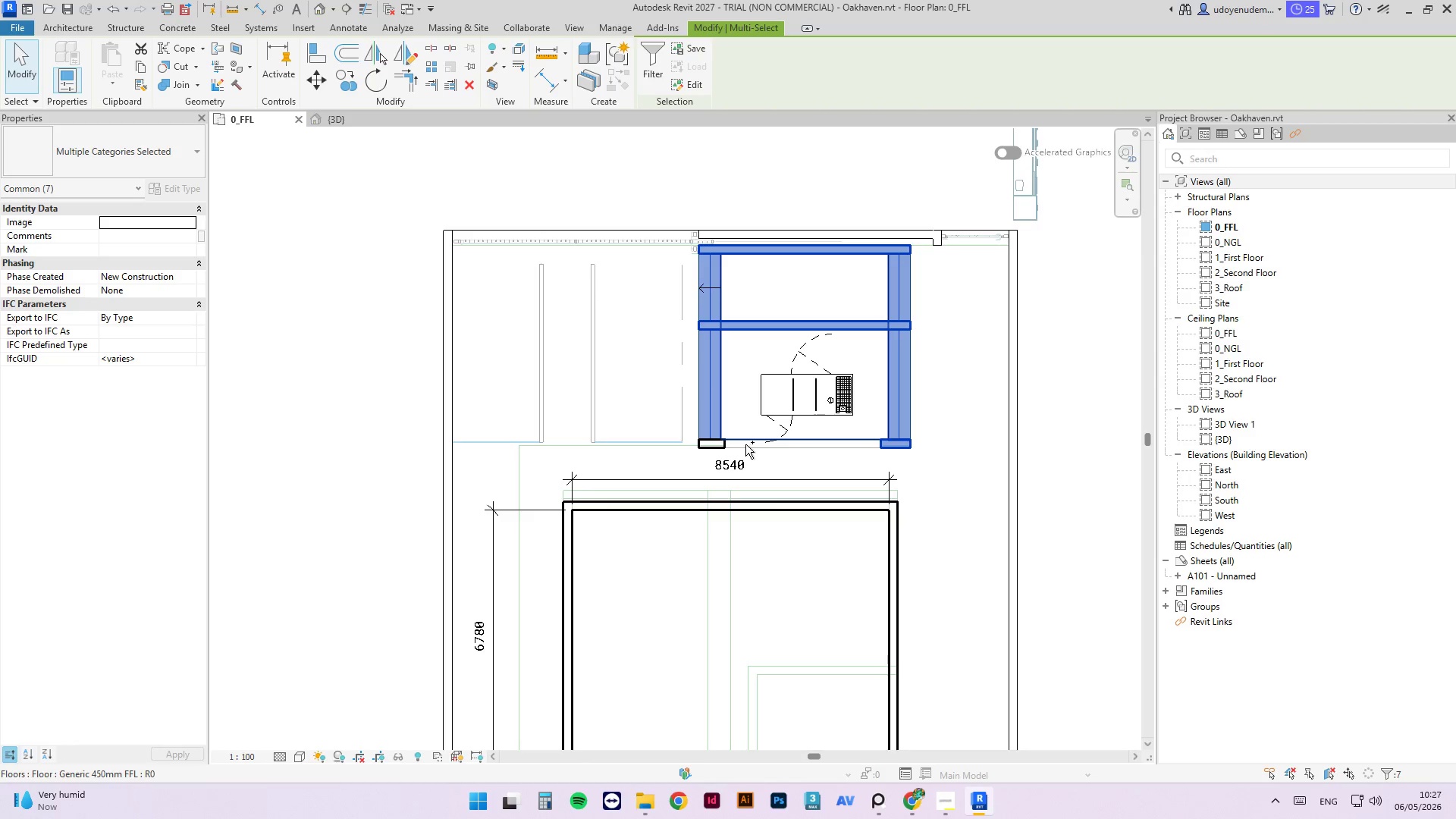 
left_click([745, 444])
 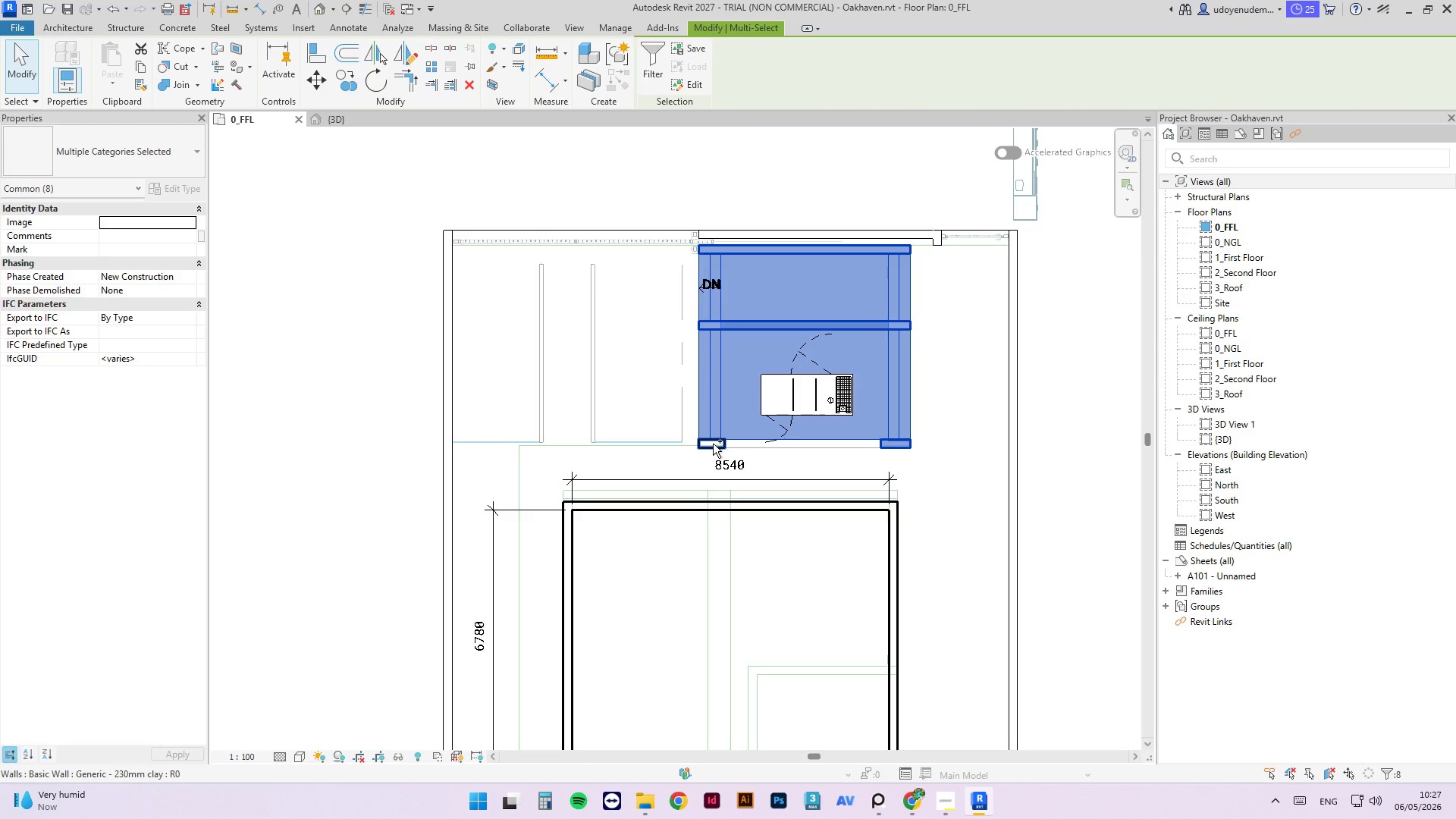 
left_click([713, 444])
 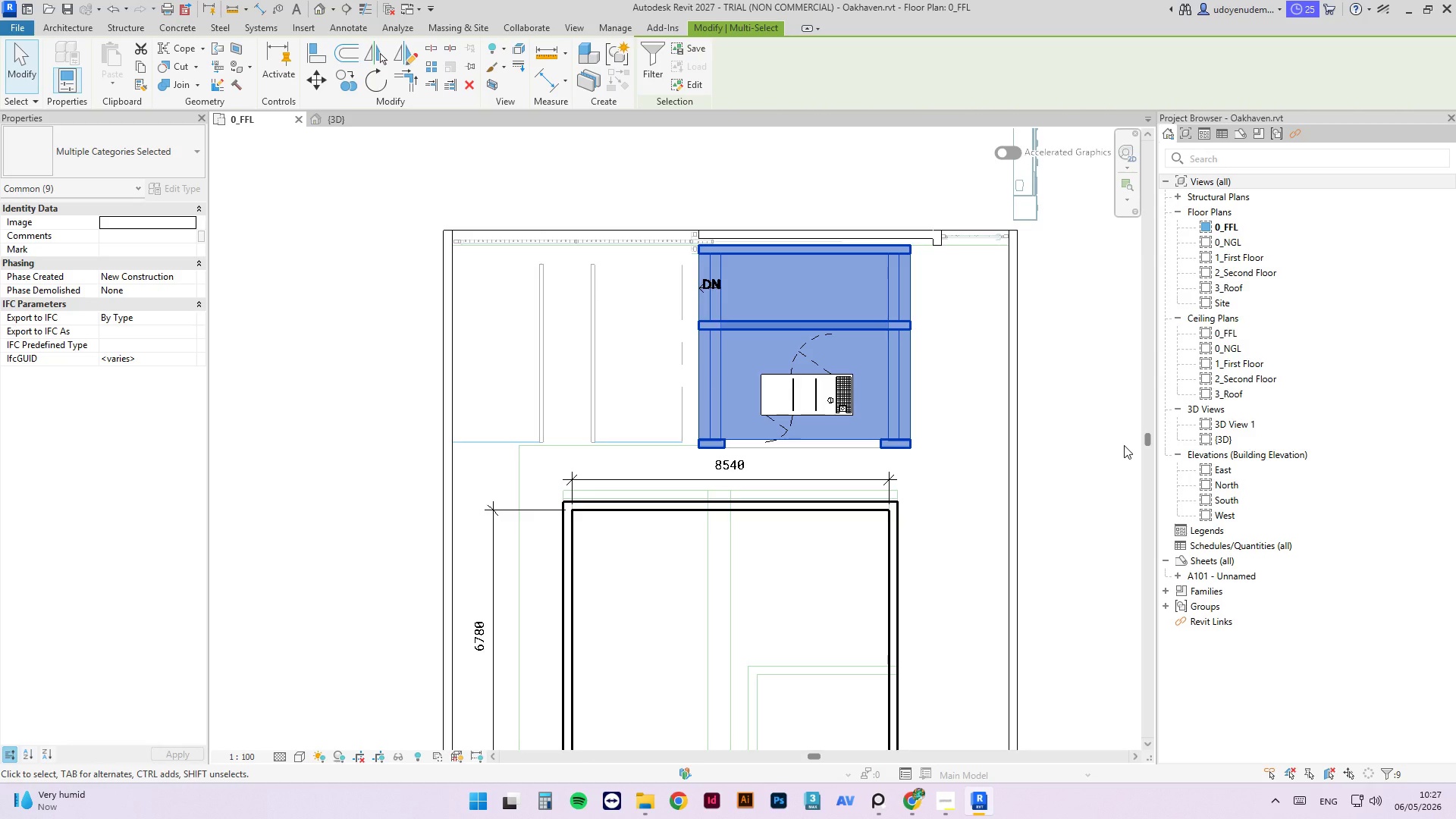 
key(ArrowRight)
 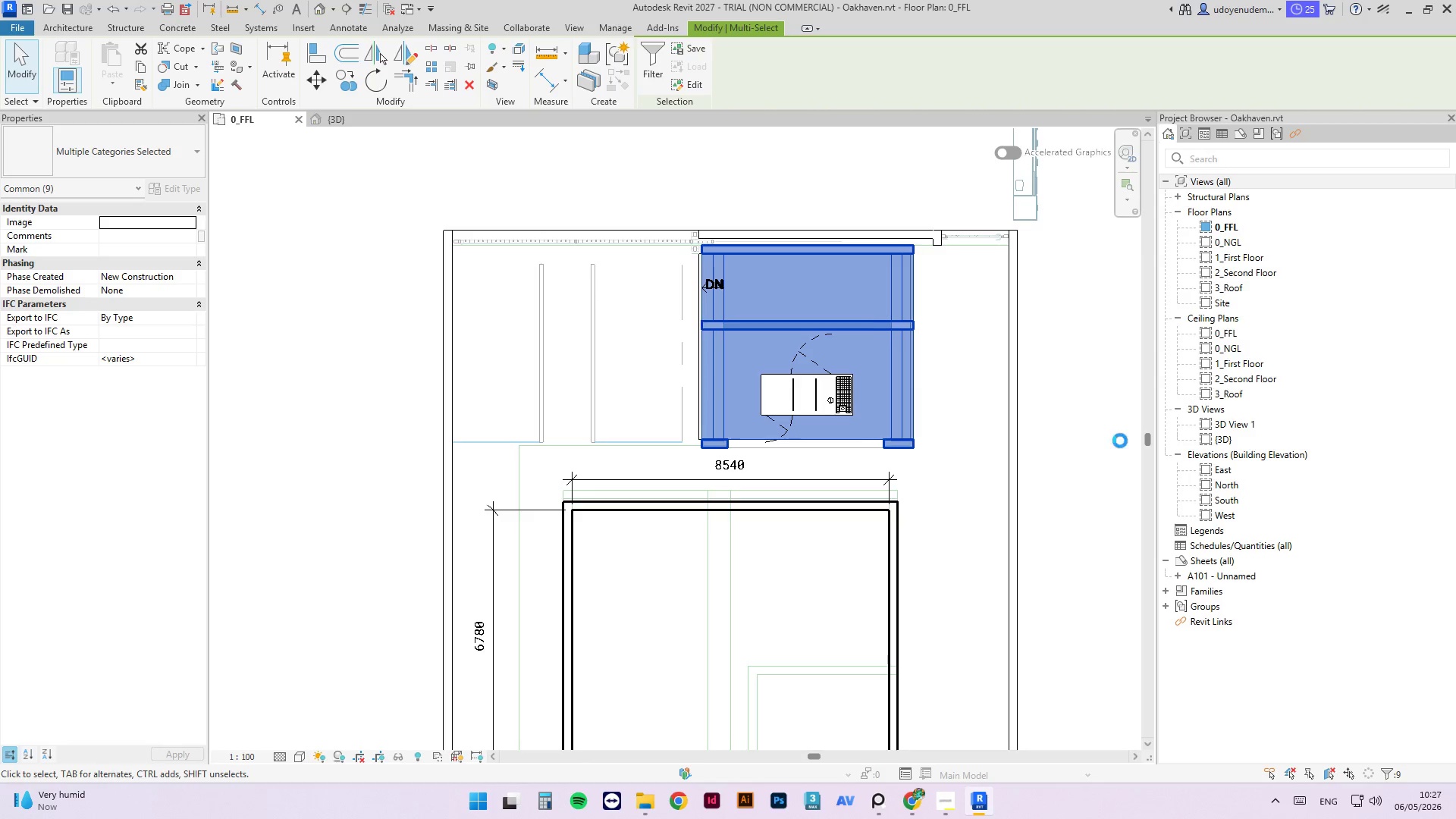 
key(ArrowRight)
 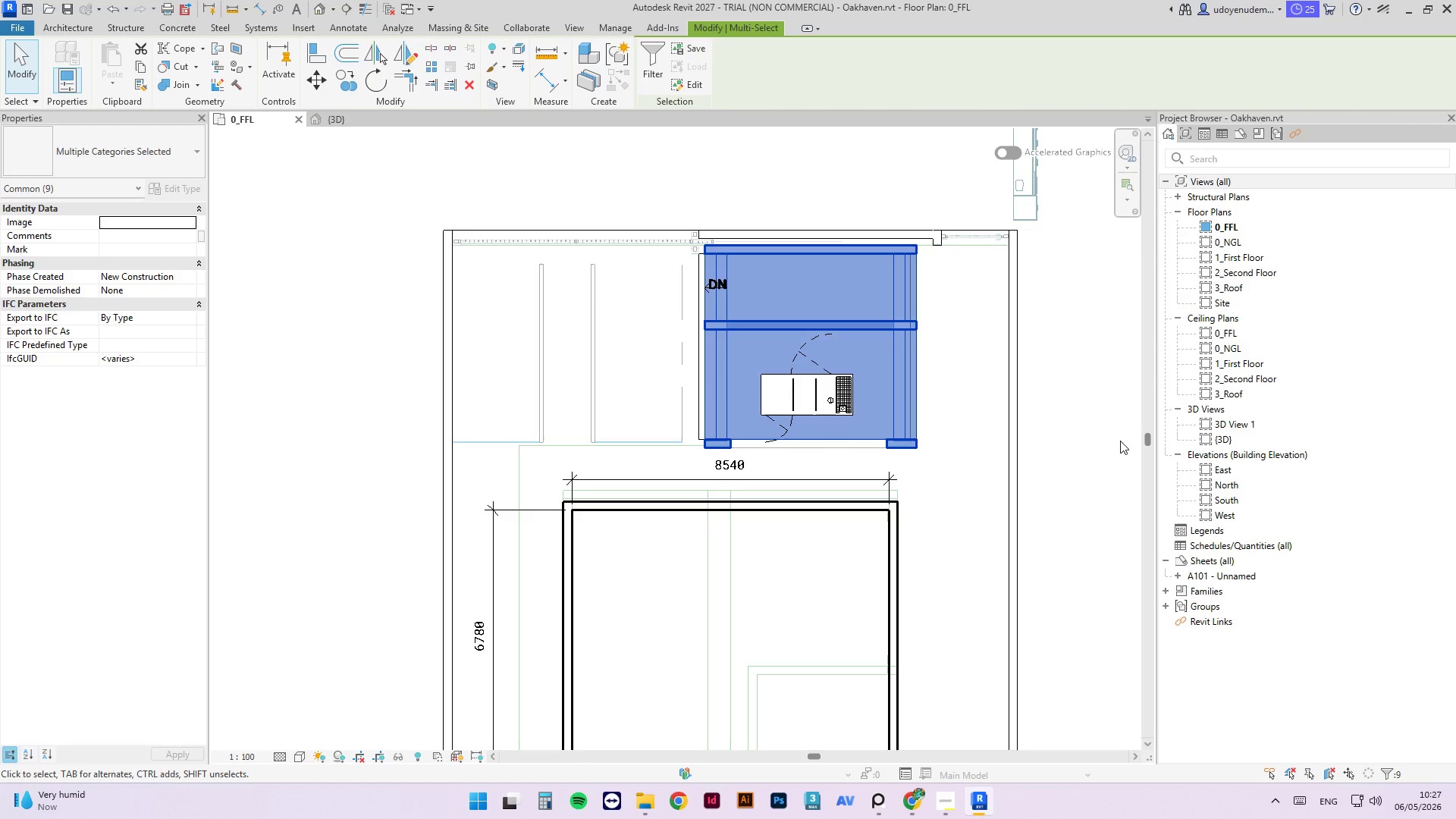 
key(ArrowRight)
 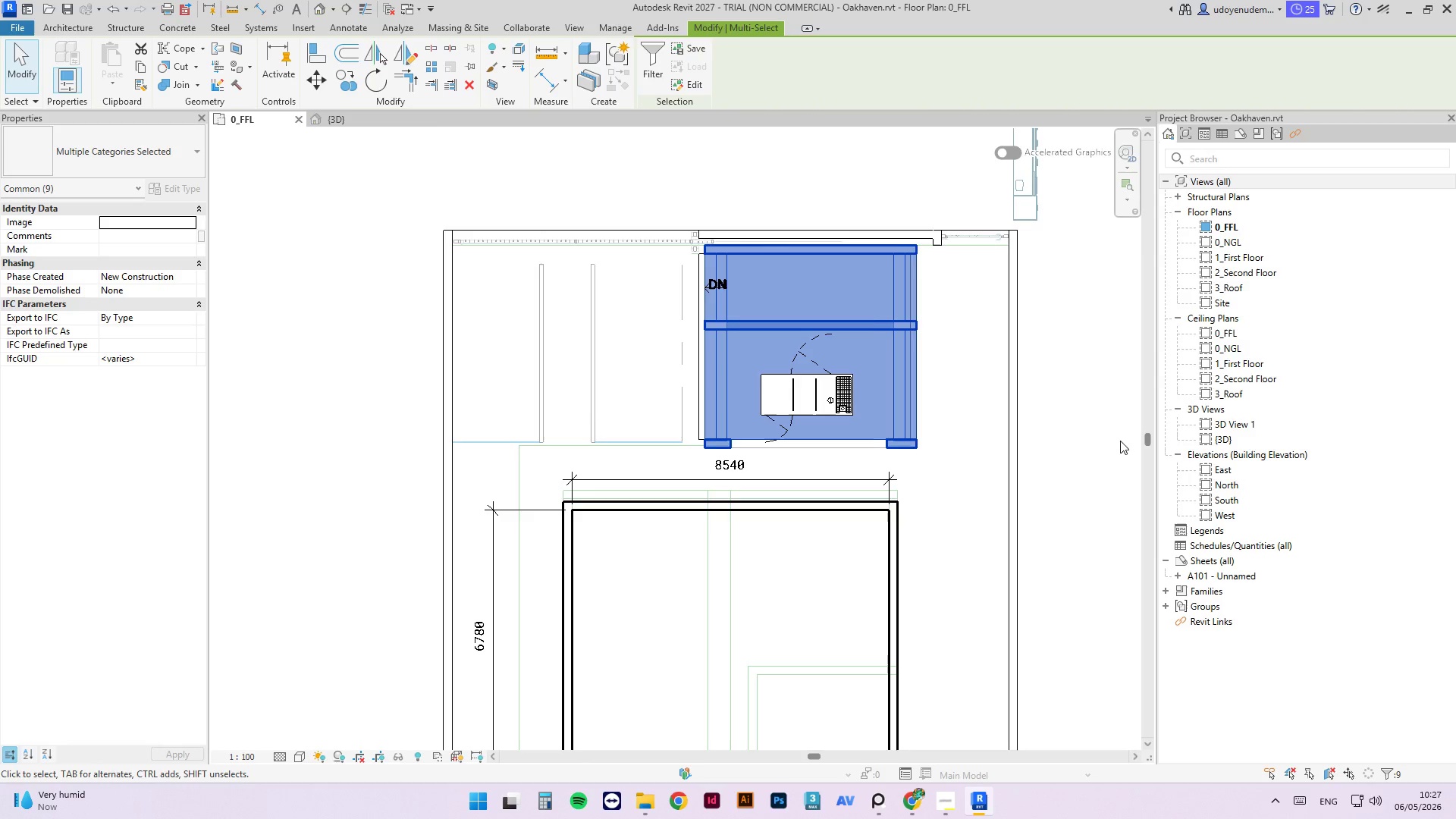 
key(ArrowRight)
 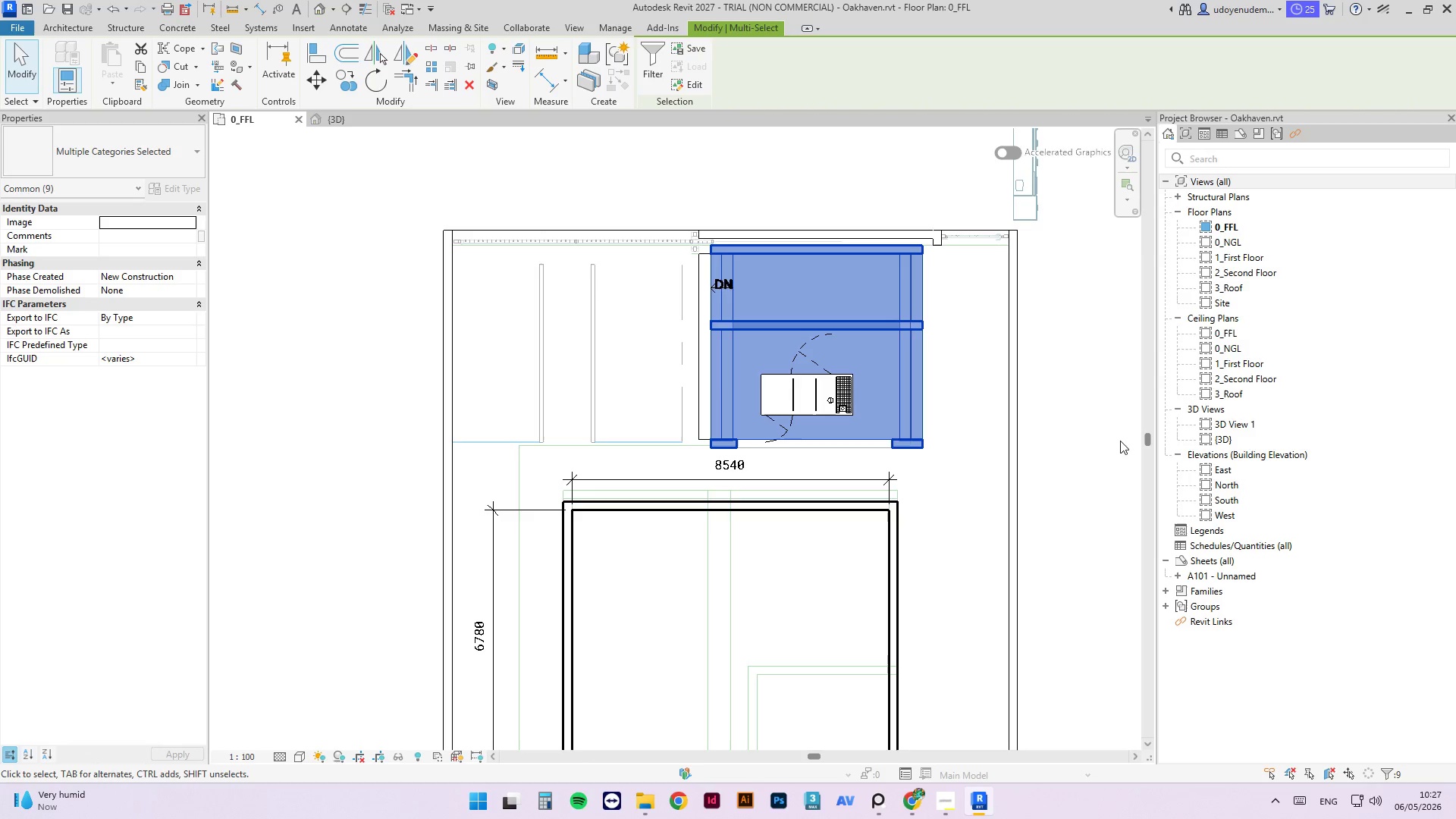 
key(ArrowRight)
 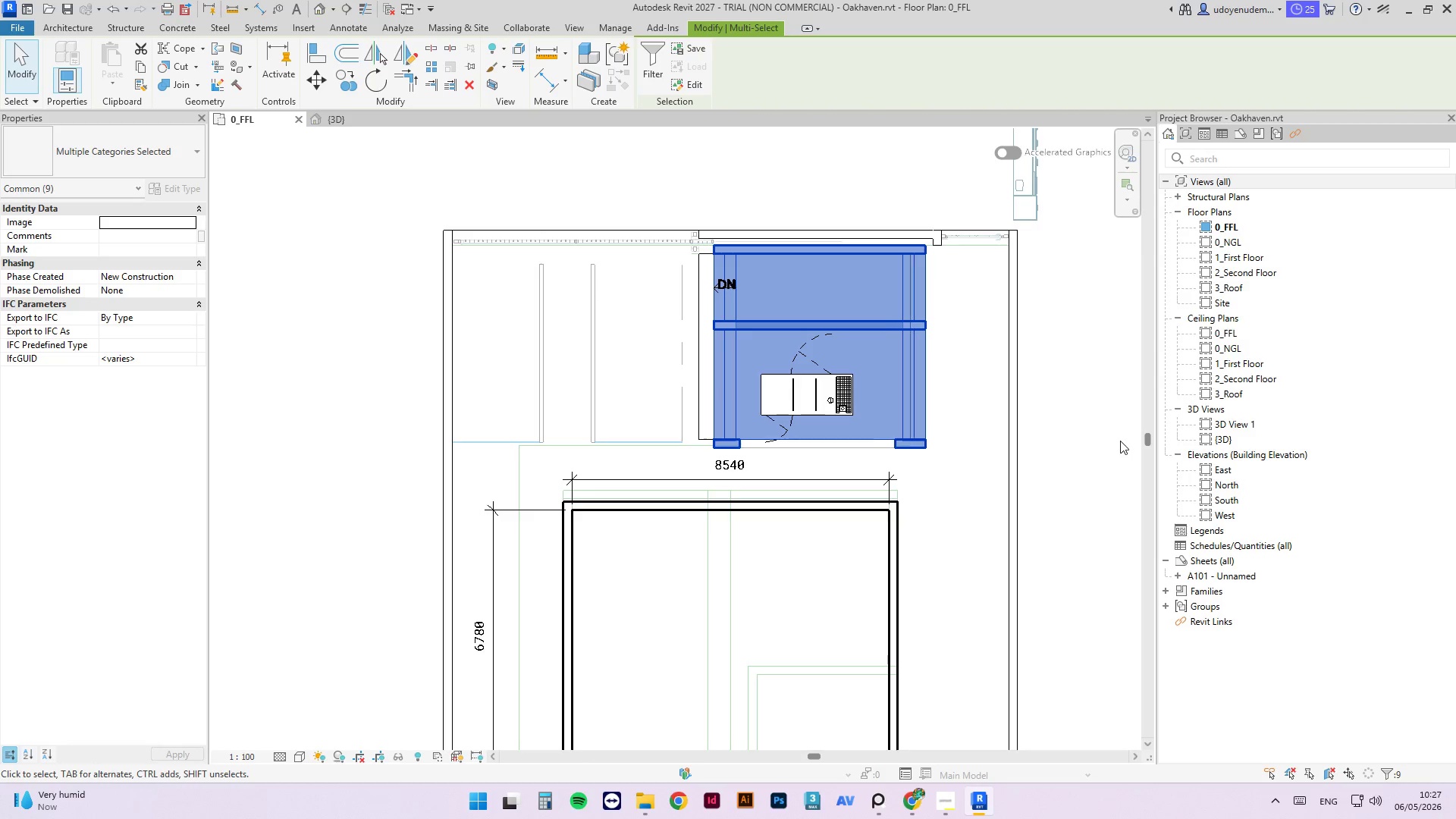 
key(ArrowRight)
 